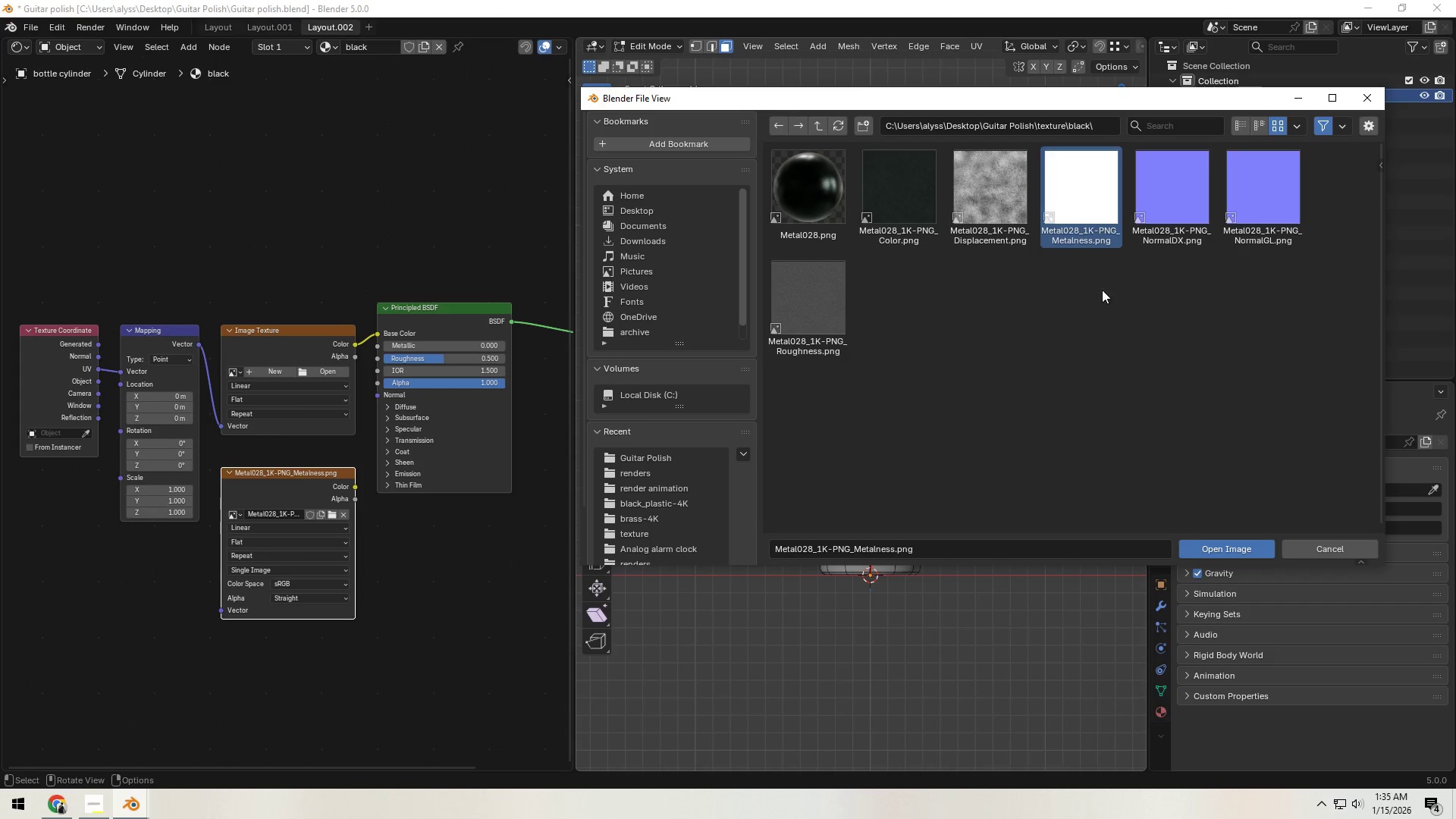 
left_click_drag(start_coordinate=[805, 315], to_coordinate=[250, 682])
 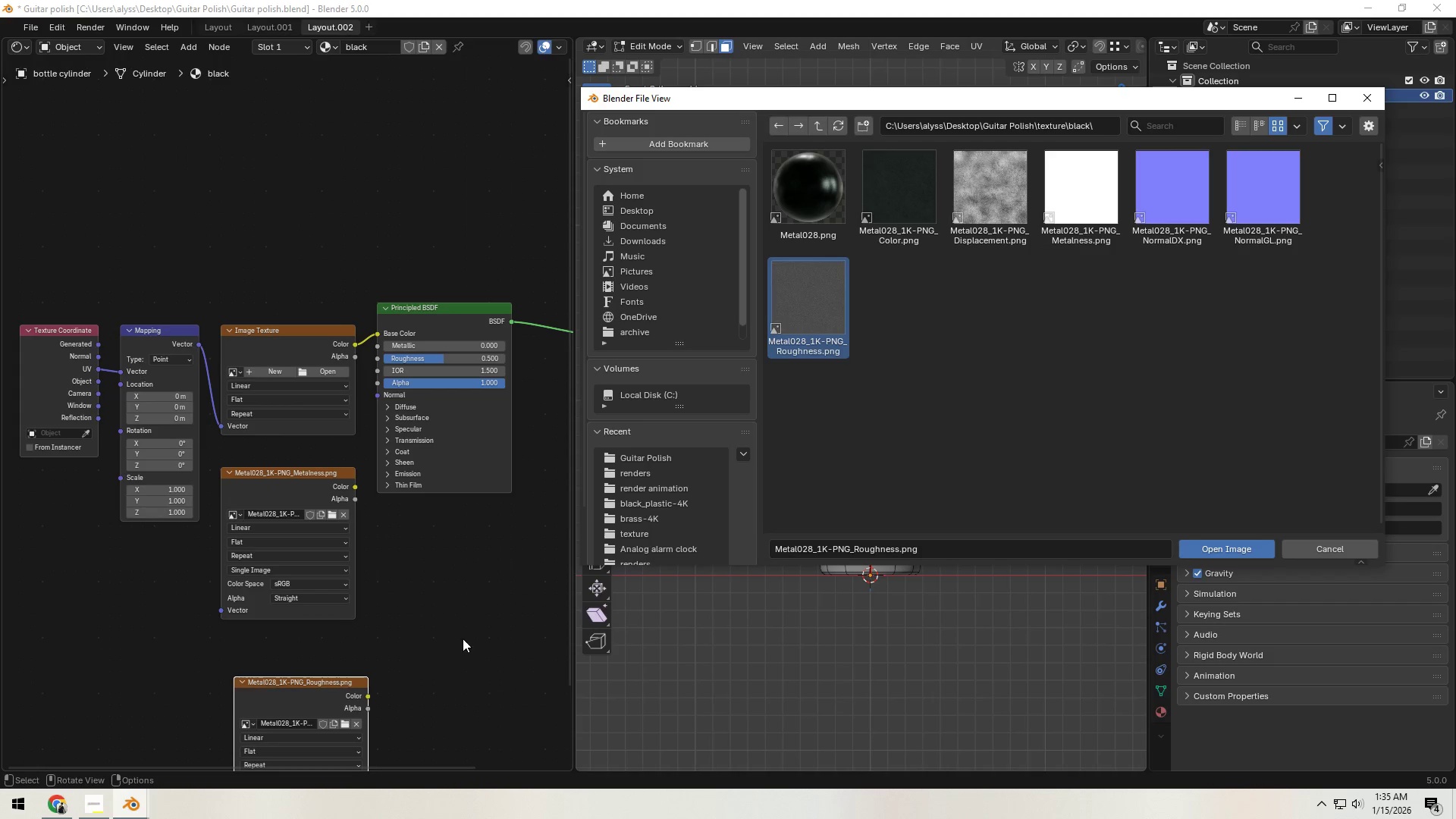 
left_click_drag(start_coordinate=[468, 635], to_coordinate=[483, 589])
 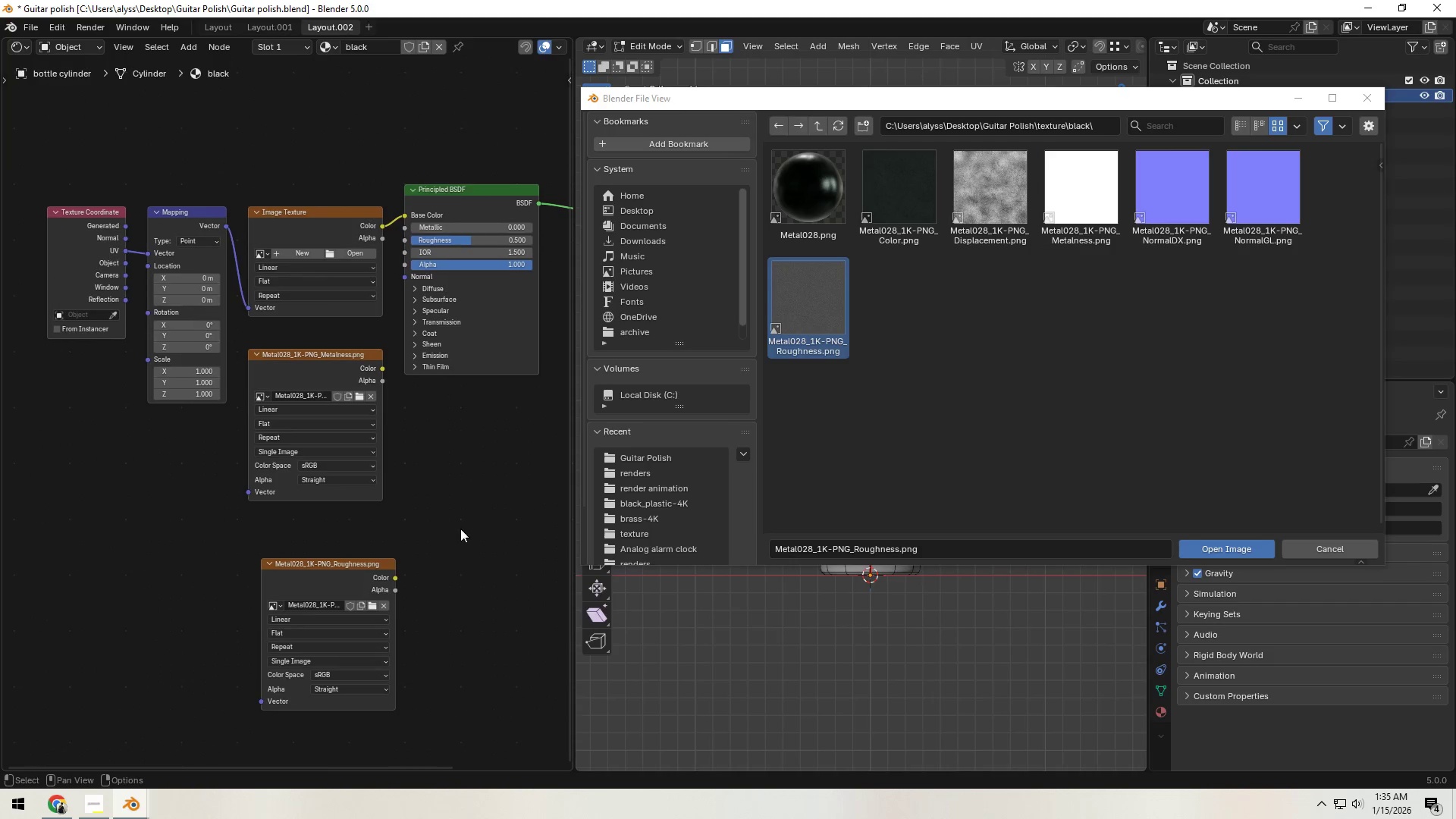 
left_click_drag(start_coordinate=[352, 572], to_coordinate=[334, 532])
 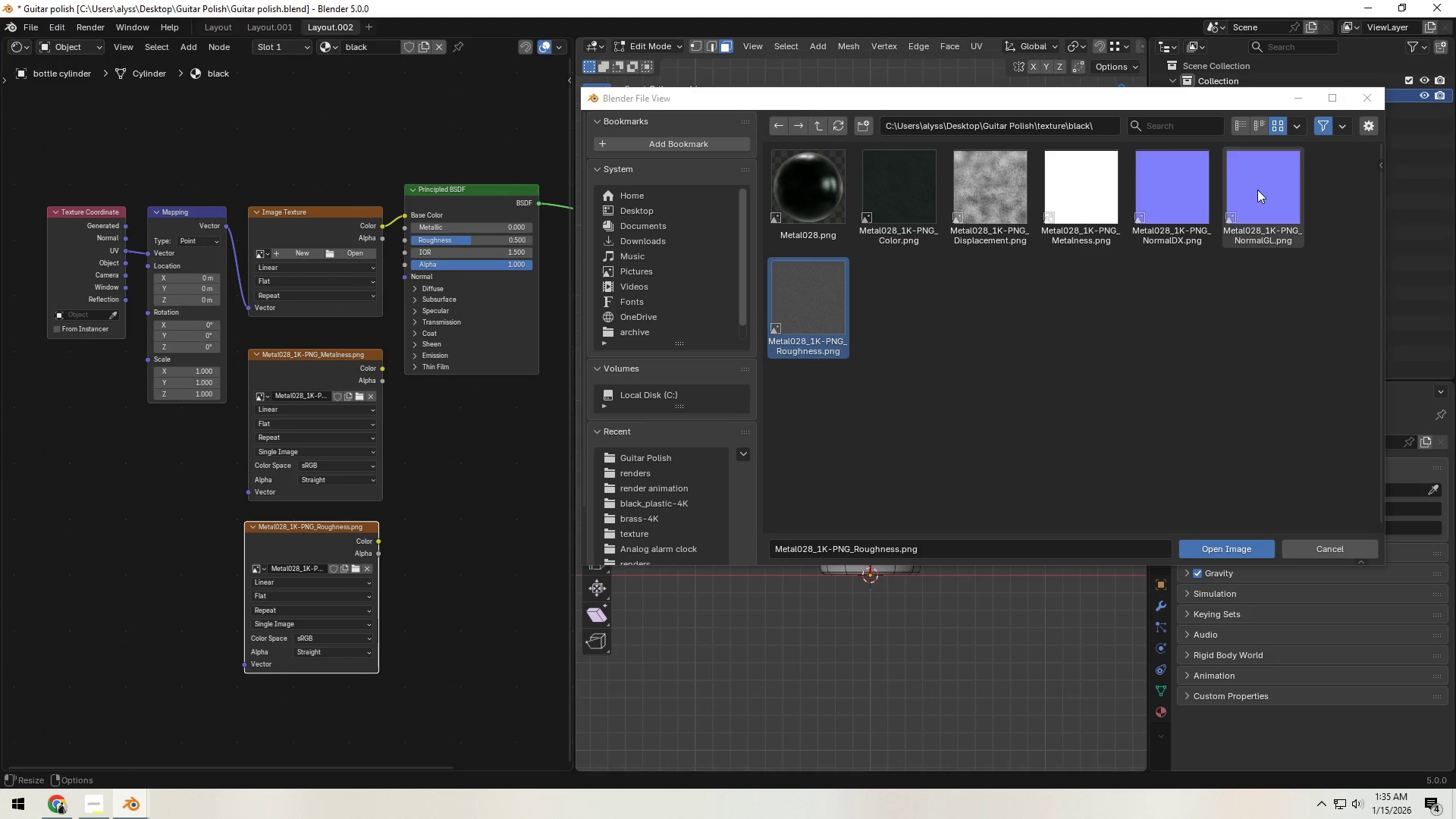 
mouse_move([1222, 183])
 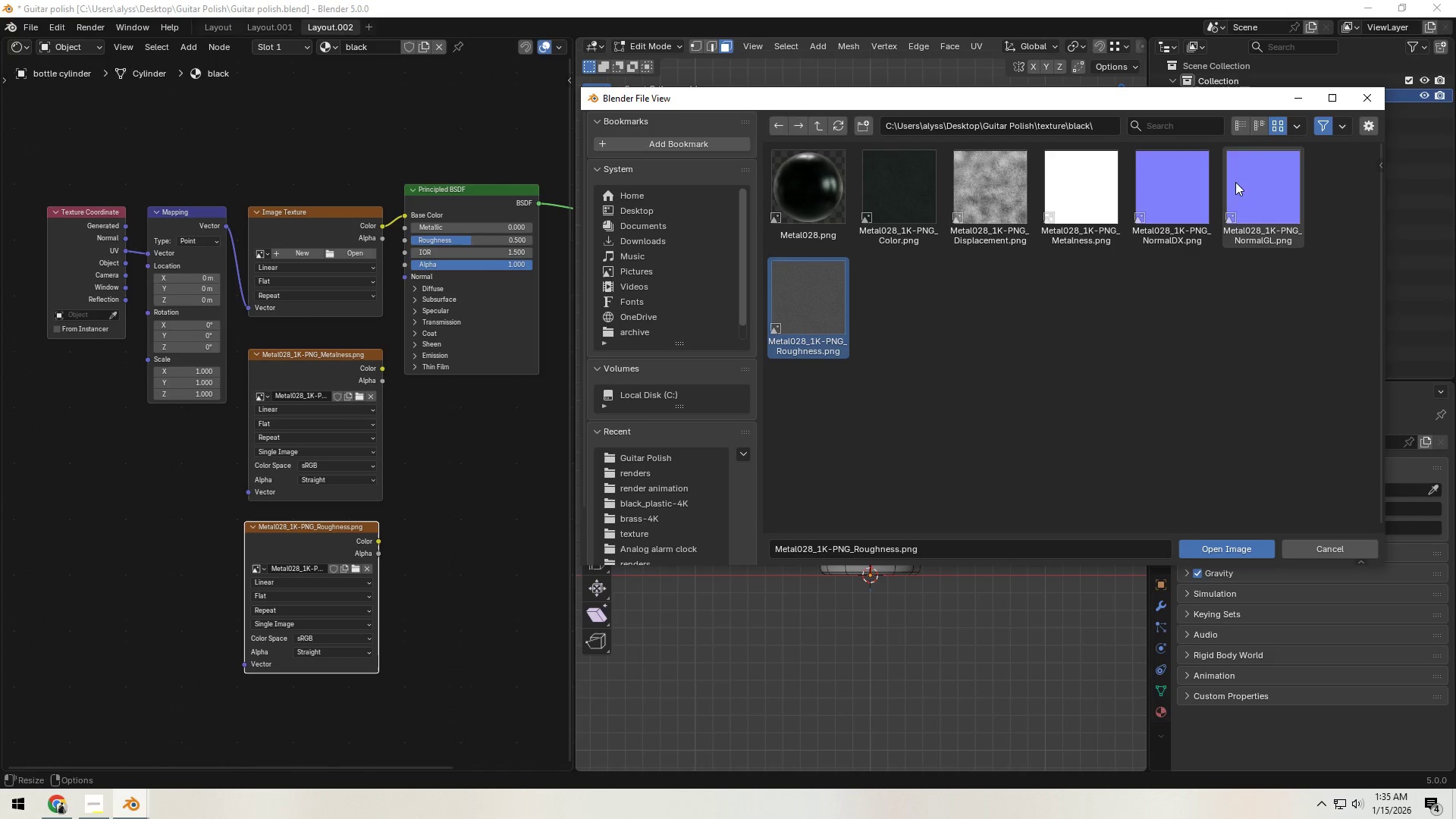 
mouse_move([1222, 184])
 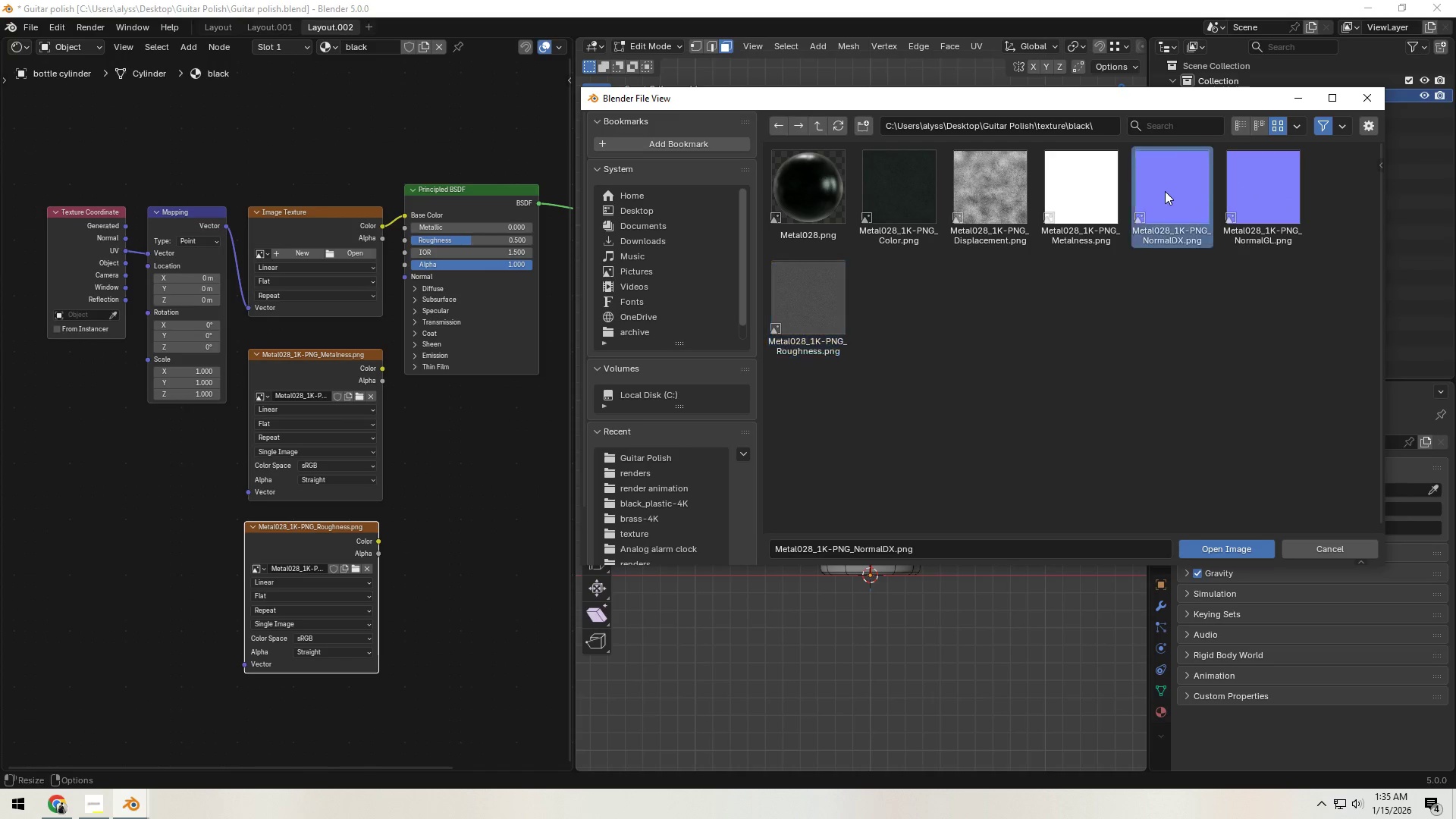 
left_click_drag(start_coordinate=[1165, 191], to_coordinate=[275, 715])
 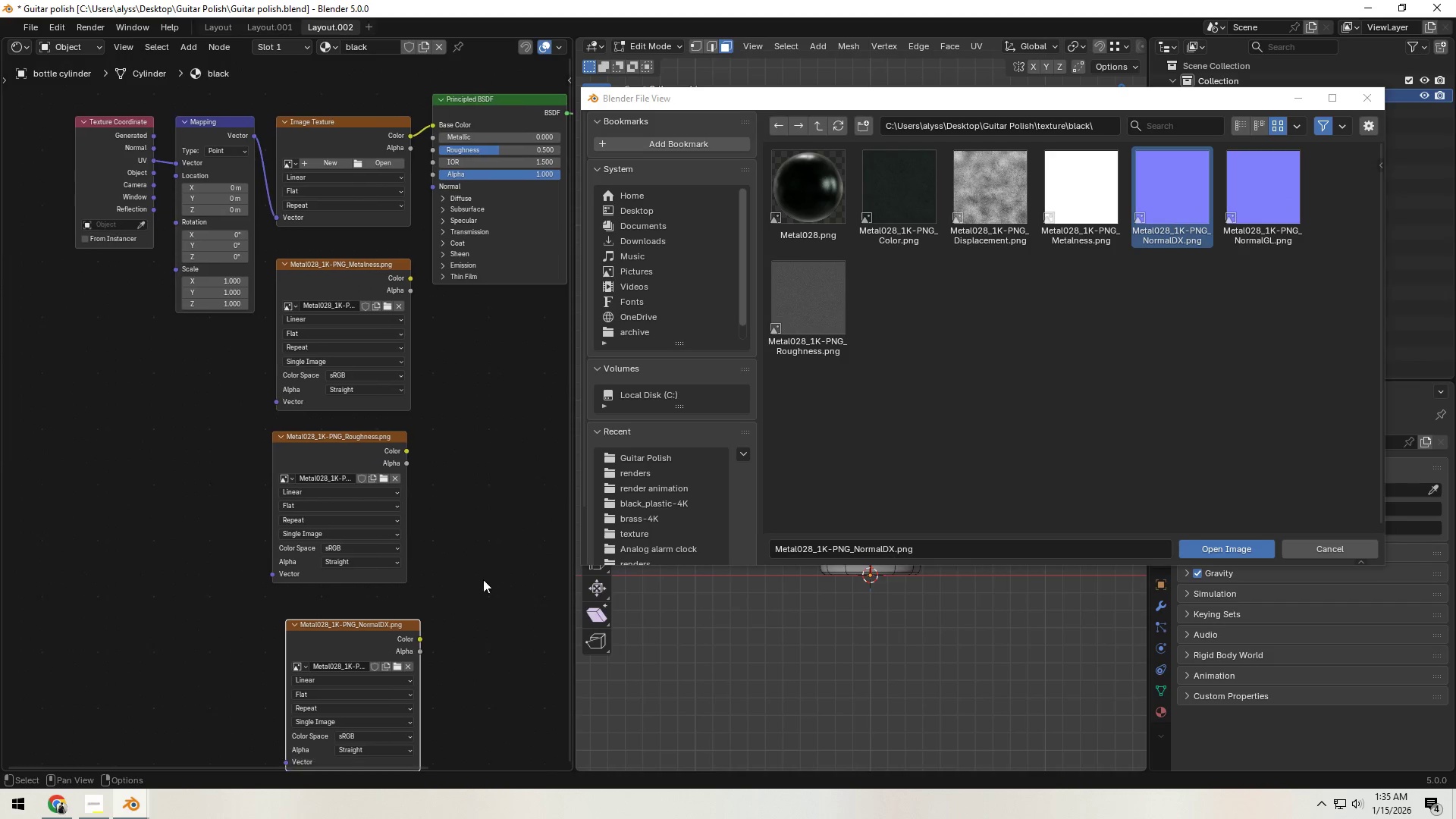 
left_click_drag(start_coordinate=[363, 635], to_coordinate=[340, 612])
 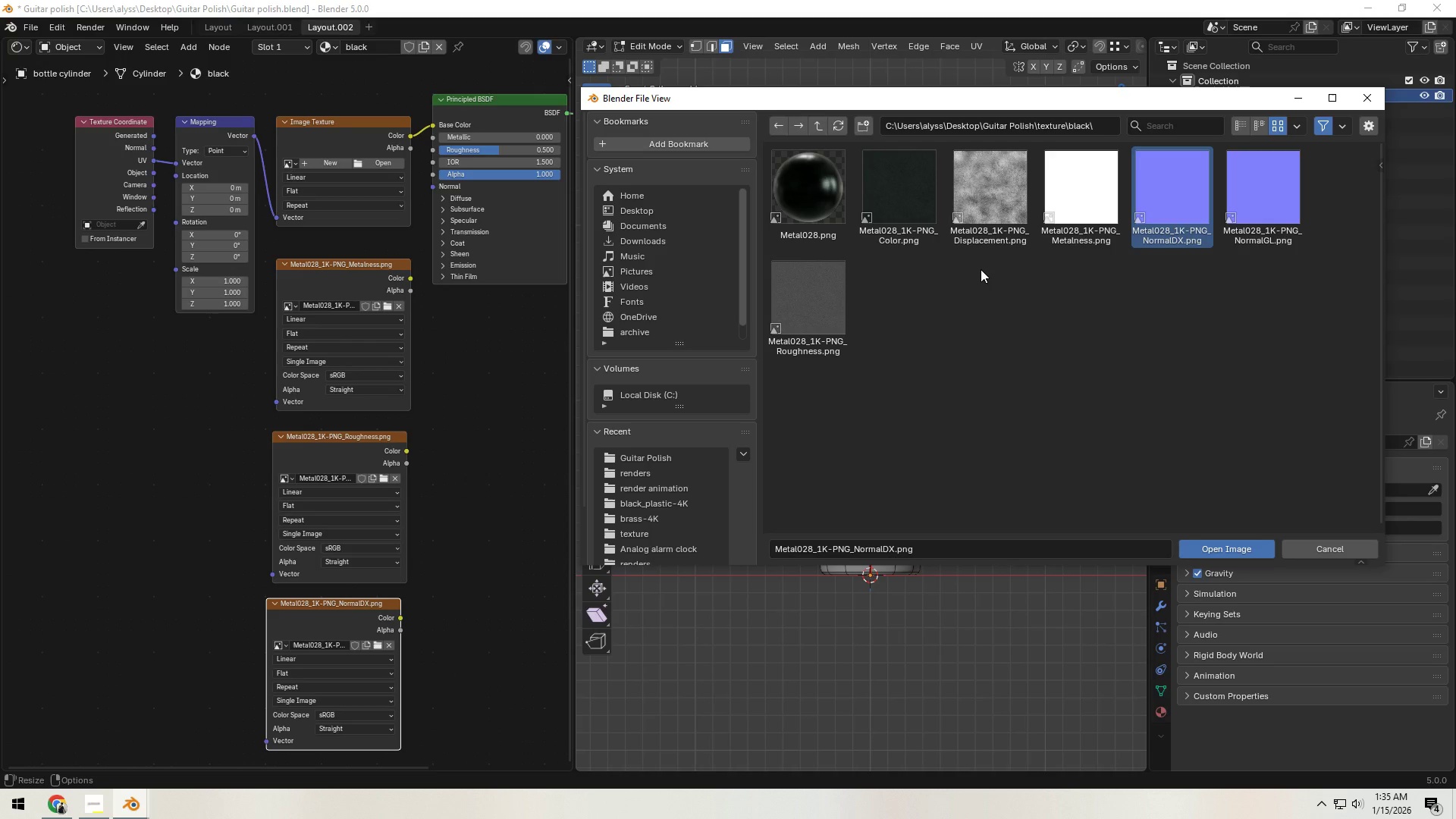 
left_click([887, 186])
 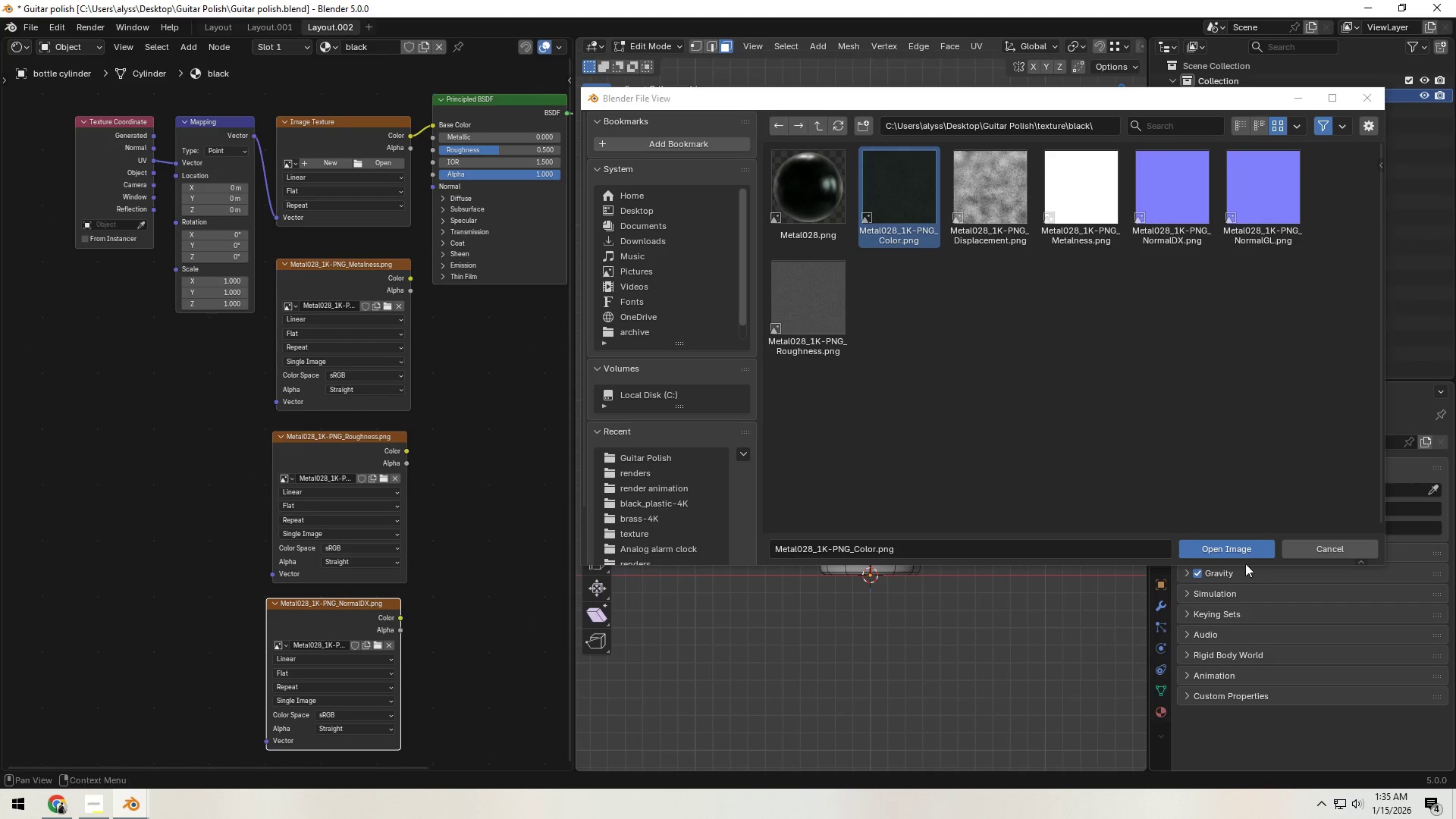 
left_click([1238, 554])
 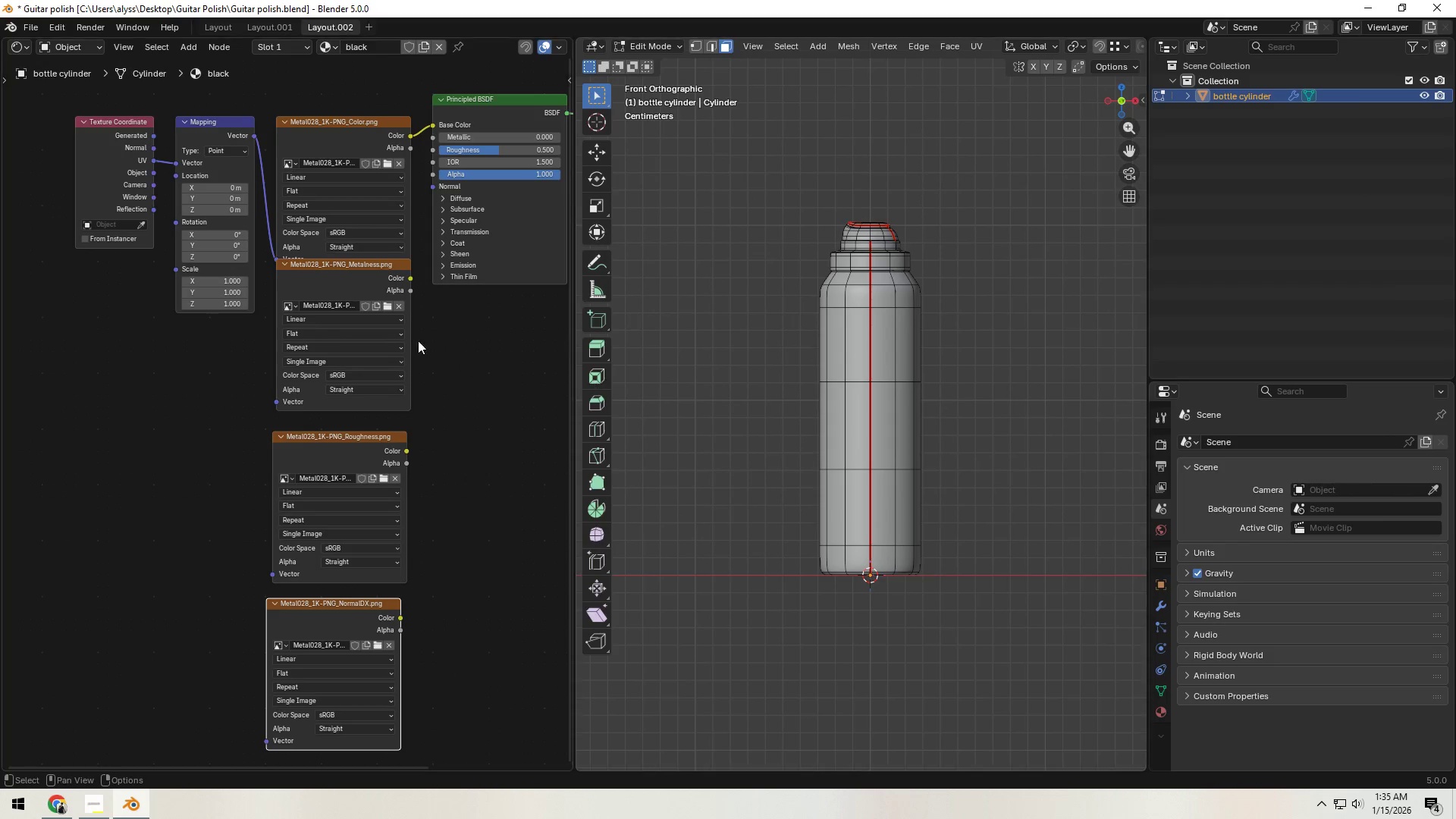 
left_click_drag(start_coordinate=[340, 275], to_coordinate=[340, 293])
 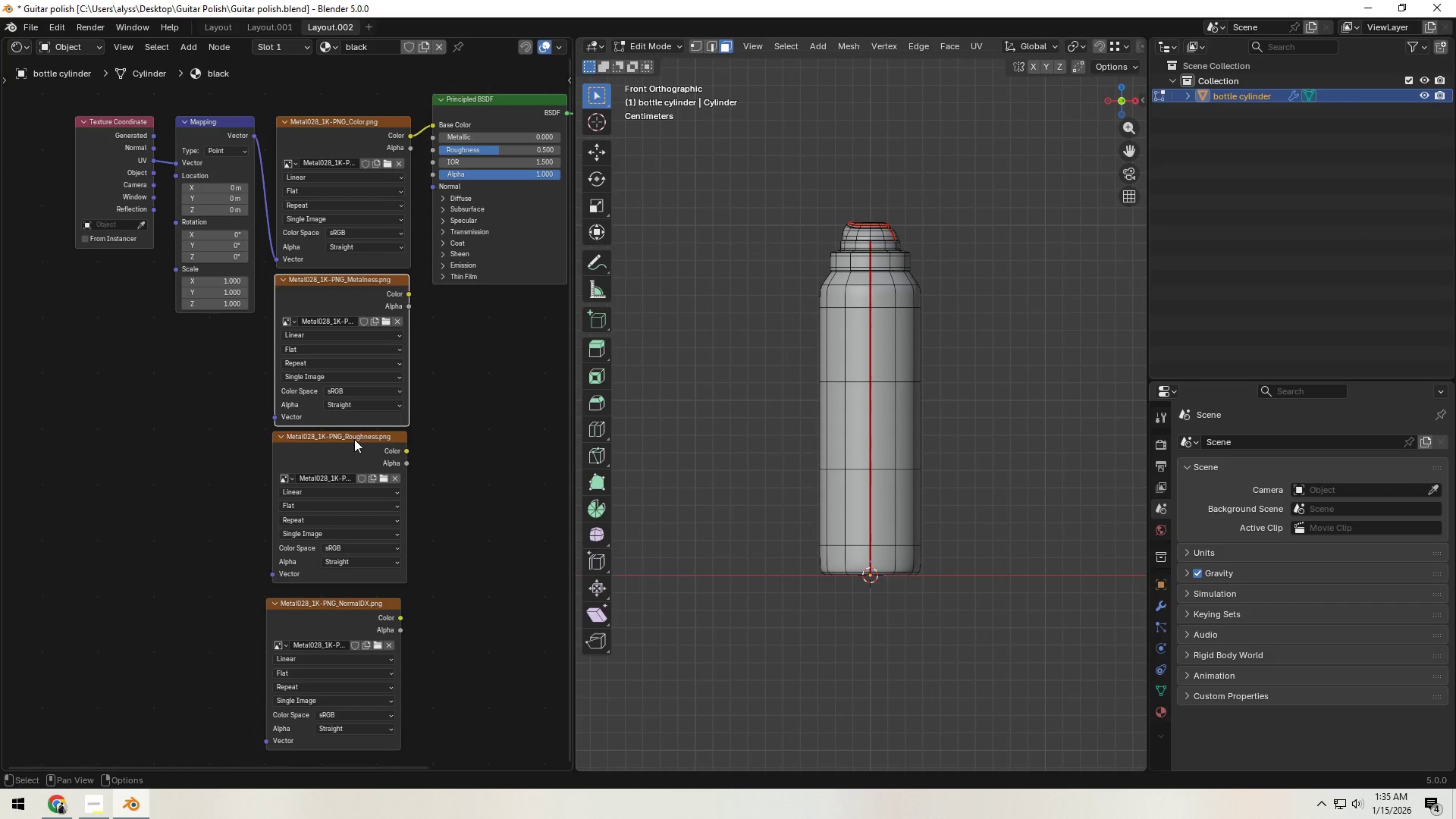 
left_click_drag(start_coordinate=[353, 438], to_coordinate=[357, 444])
 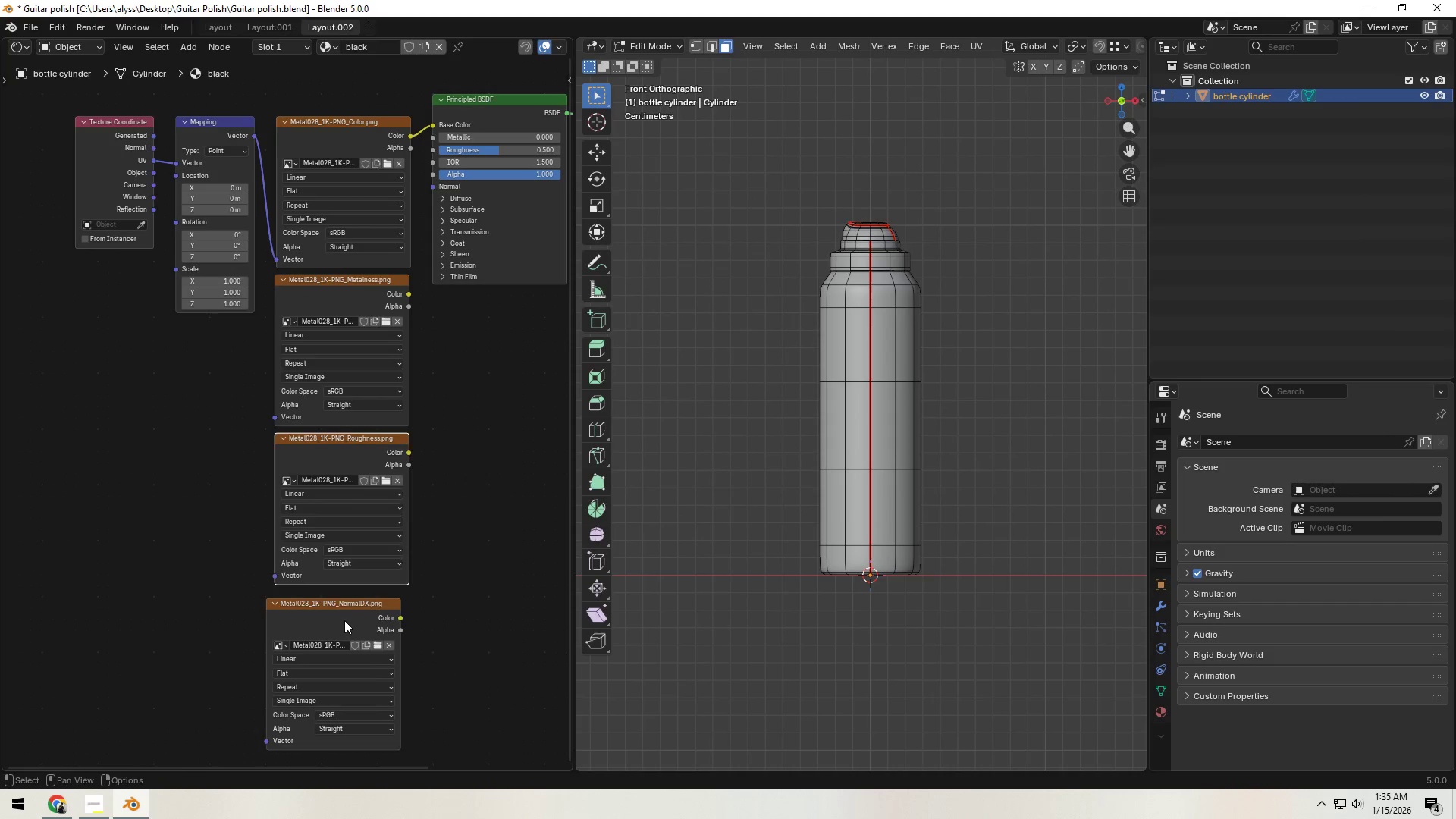 
left_click_drag(start_coordinate=[344, 620], to_coordinate=[355, 615])
 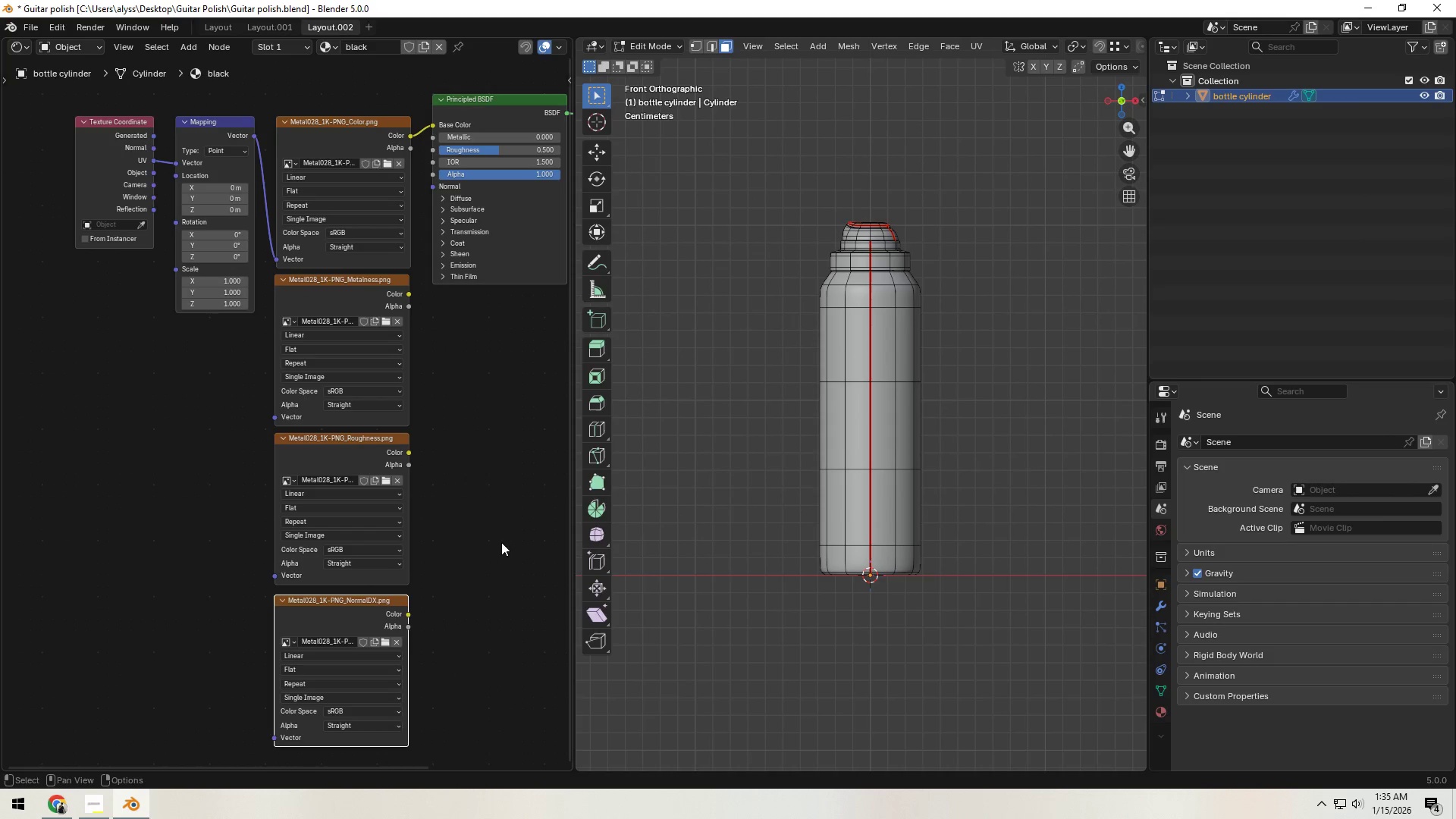 
left_click([510, 534])
 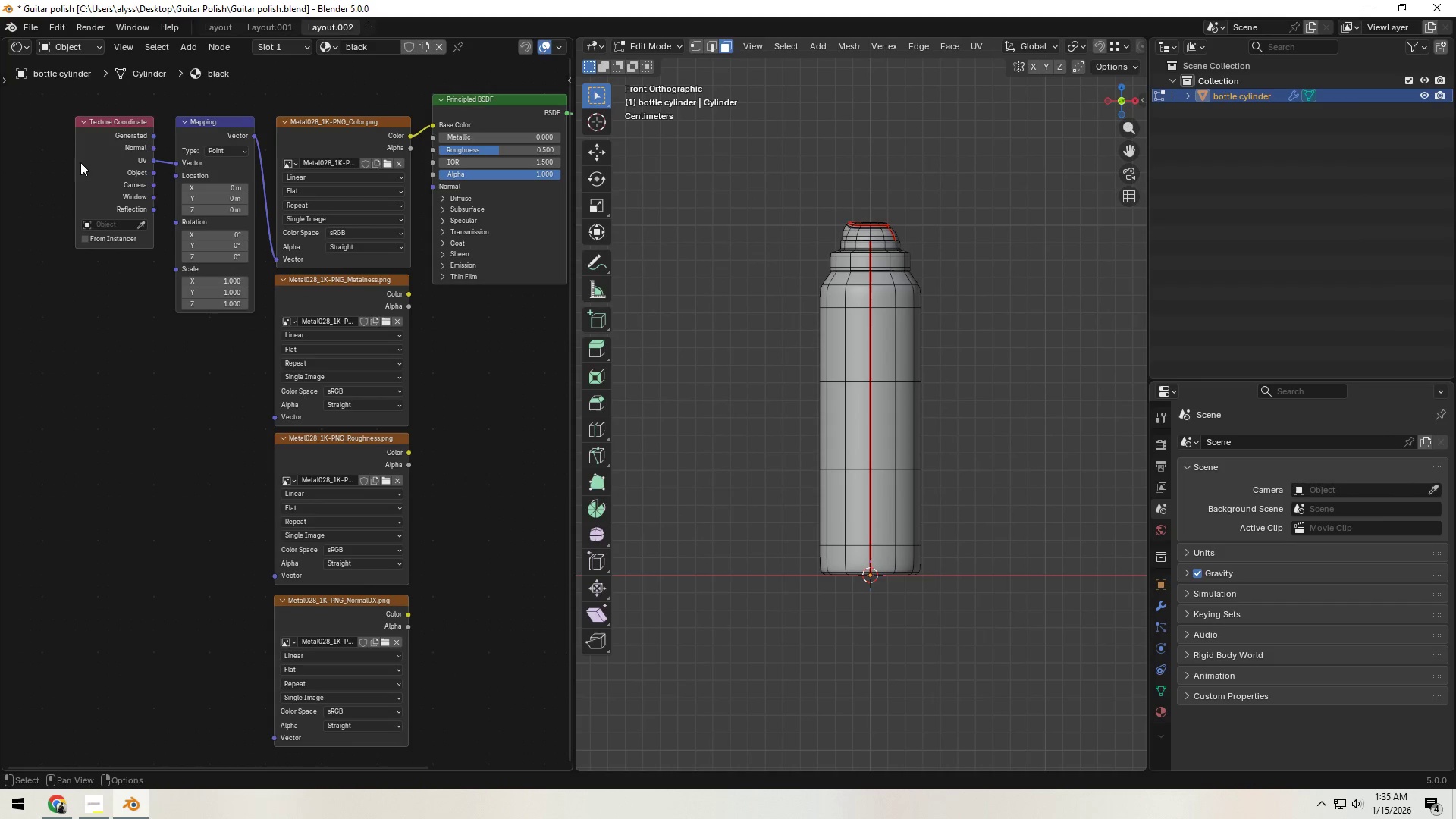 
left_click_drag(start_coordinate=[36, 155], to_coordinate=[192, 278])
 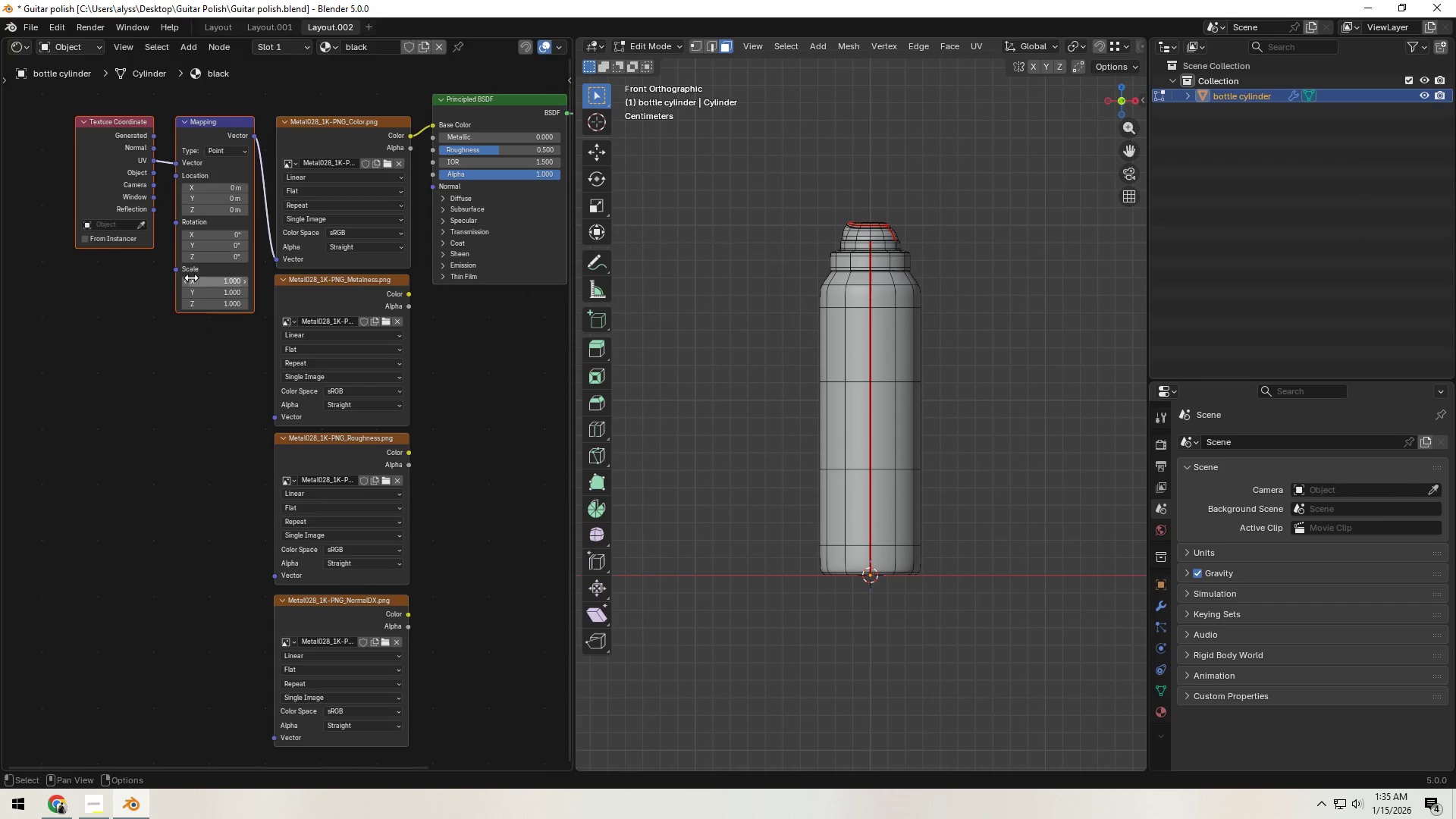 
key(G)
 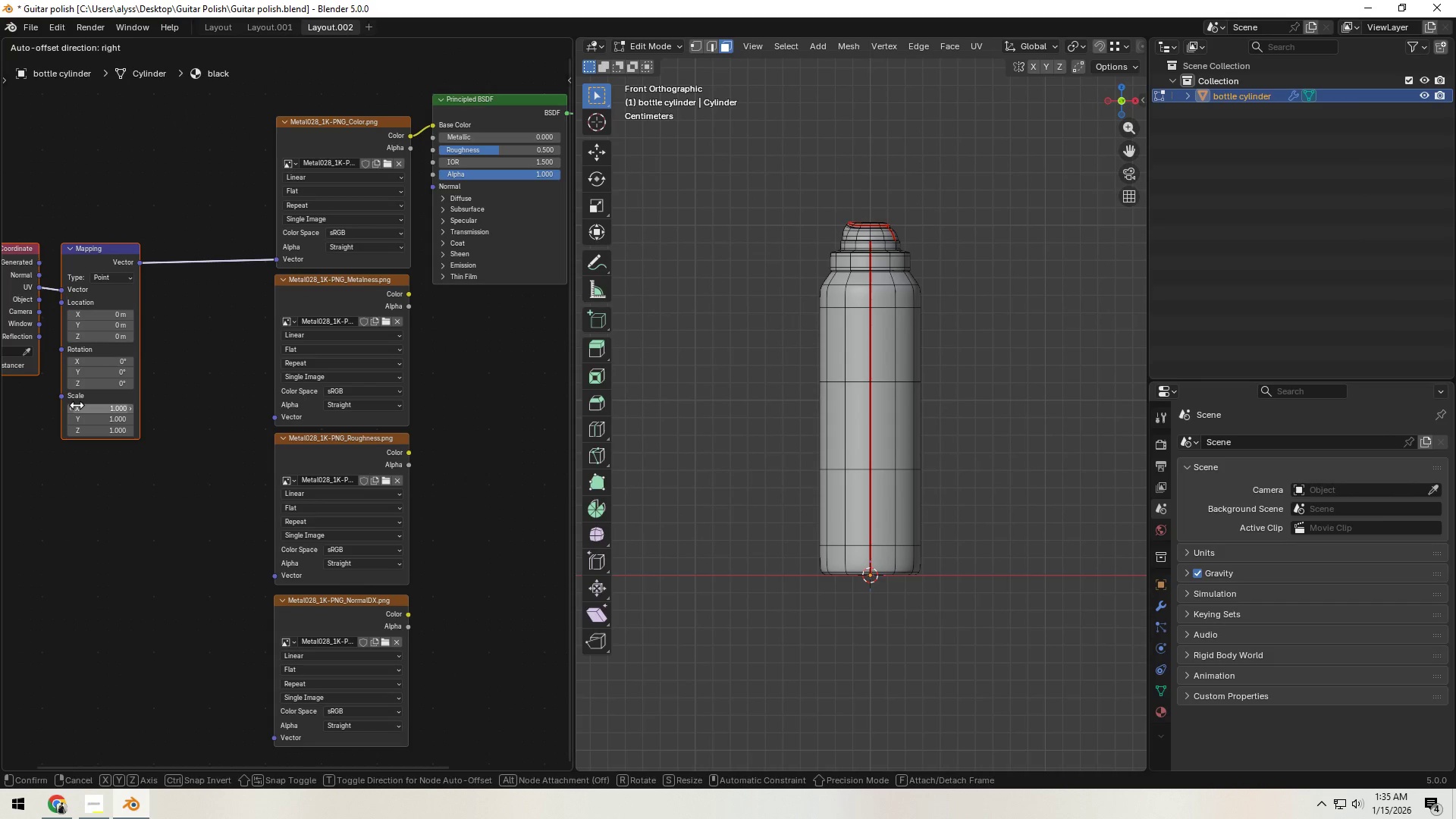 
left_click([77, 405])
 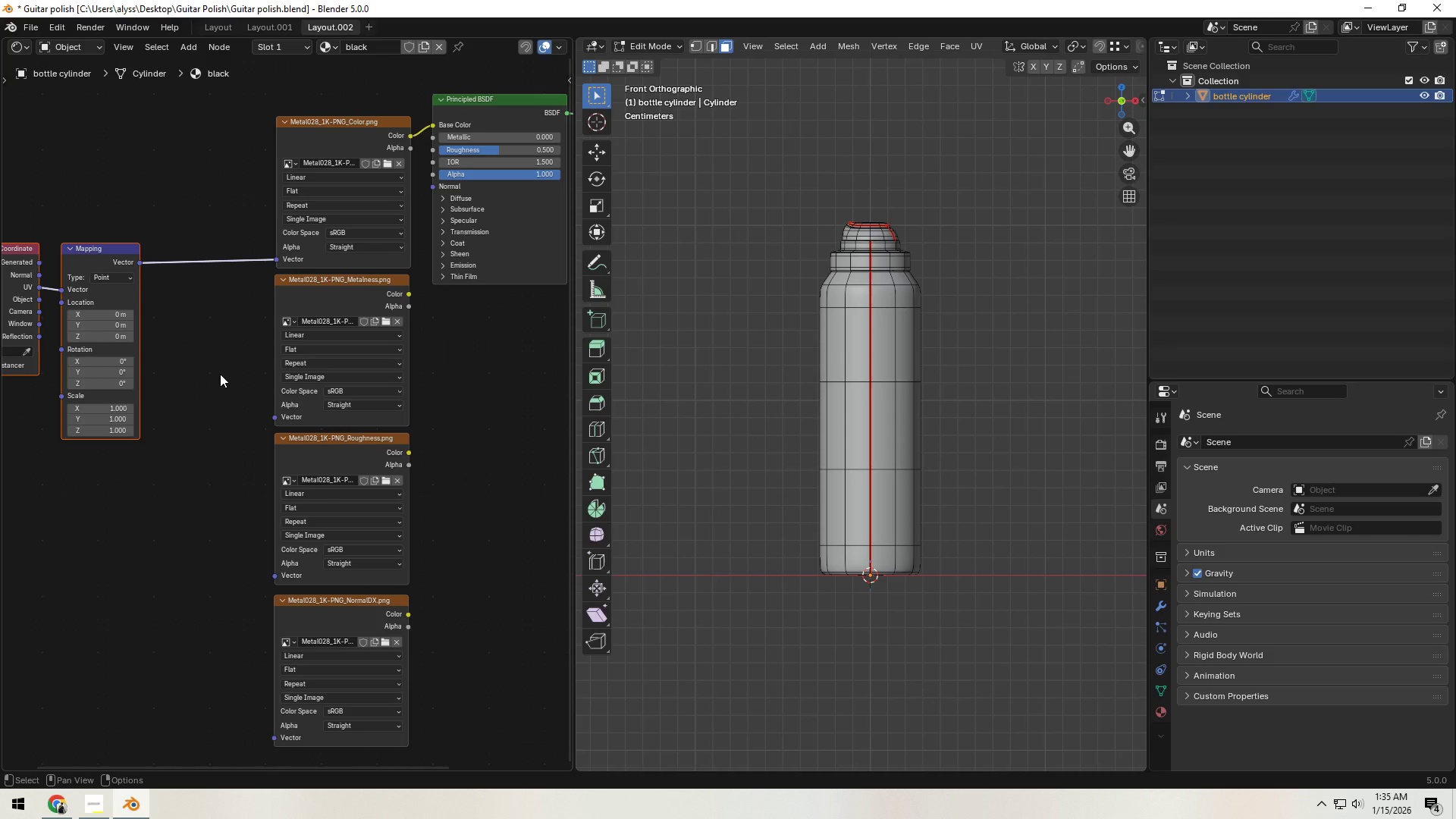 
left_click([220, 374])
 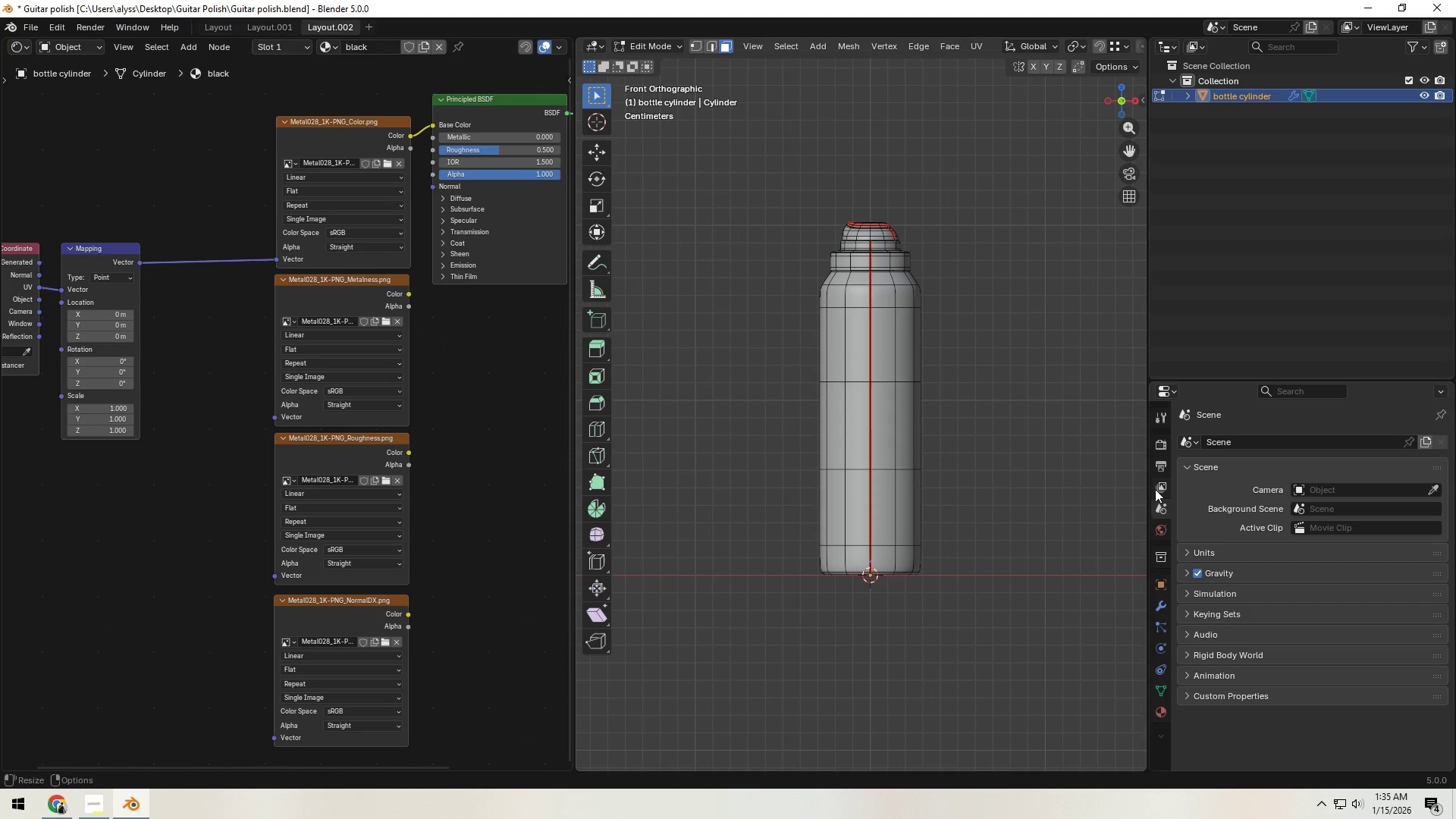 
scroll: coordinate [1198, 554], scroll_direction: down, amount: 2.0
 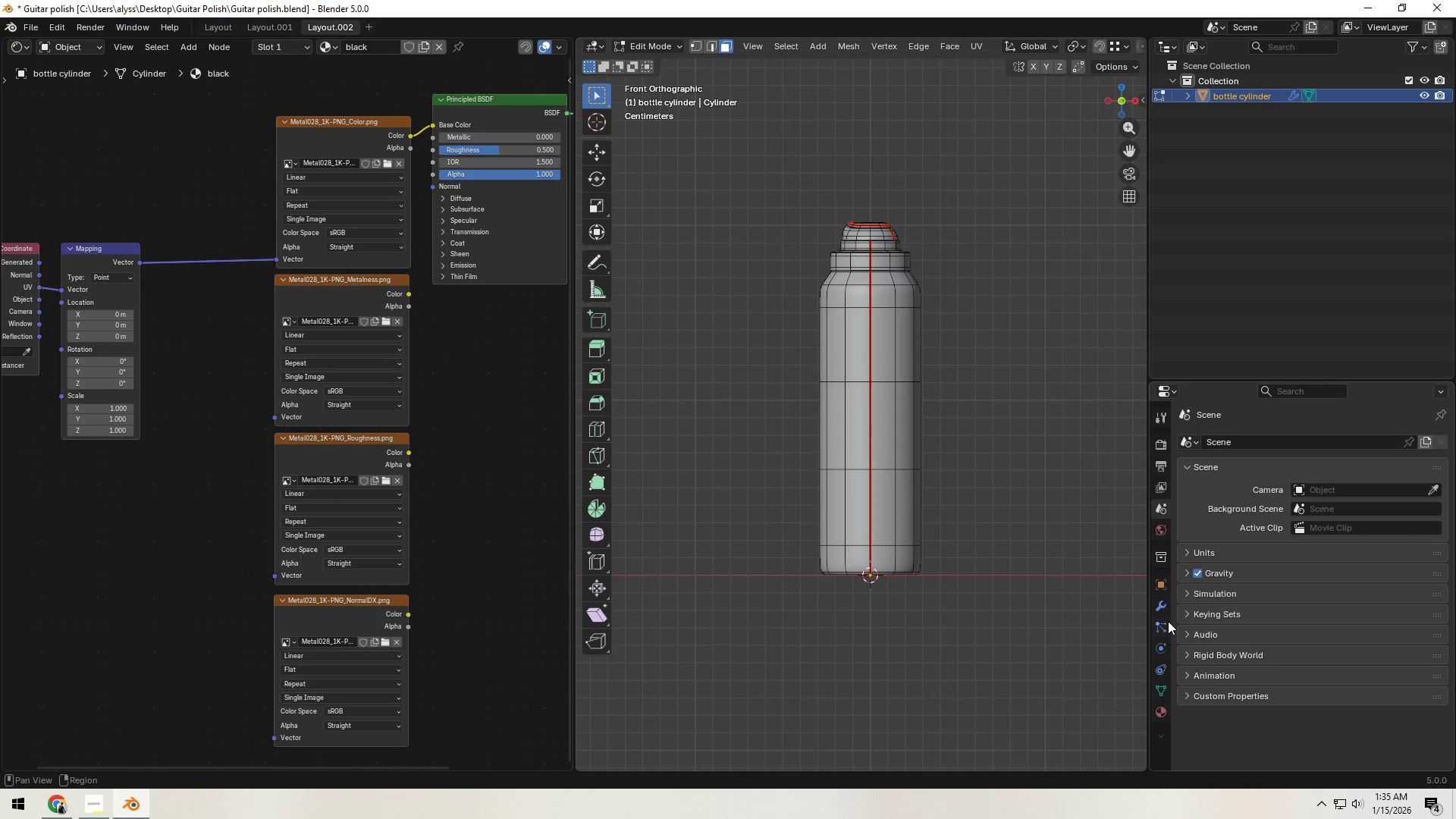 
left_click([1162, 708])
 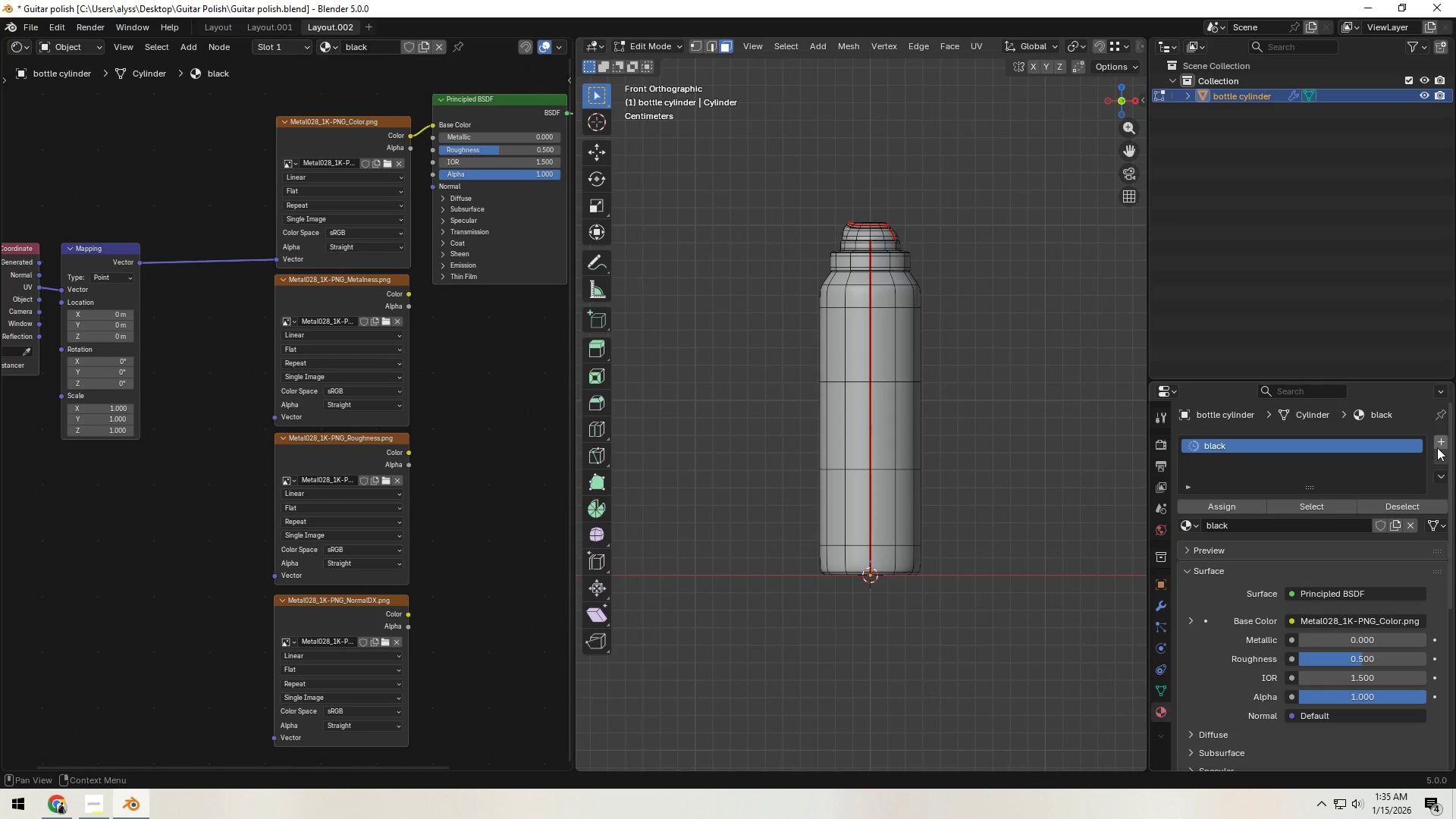 
left_click([1439, 441])
 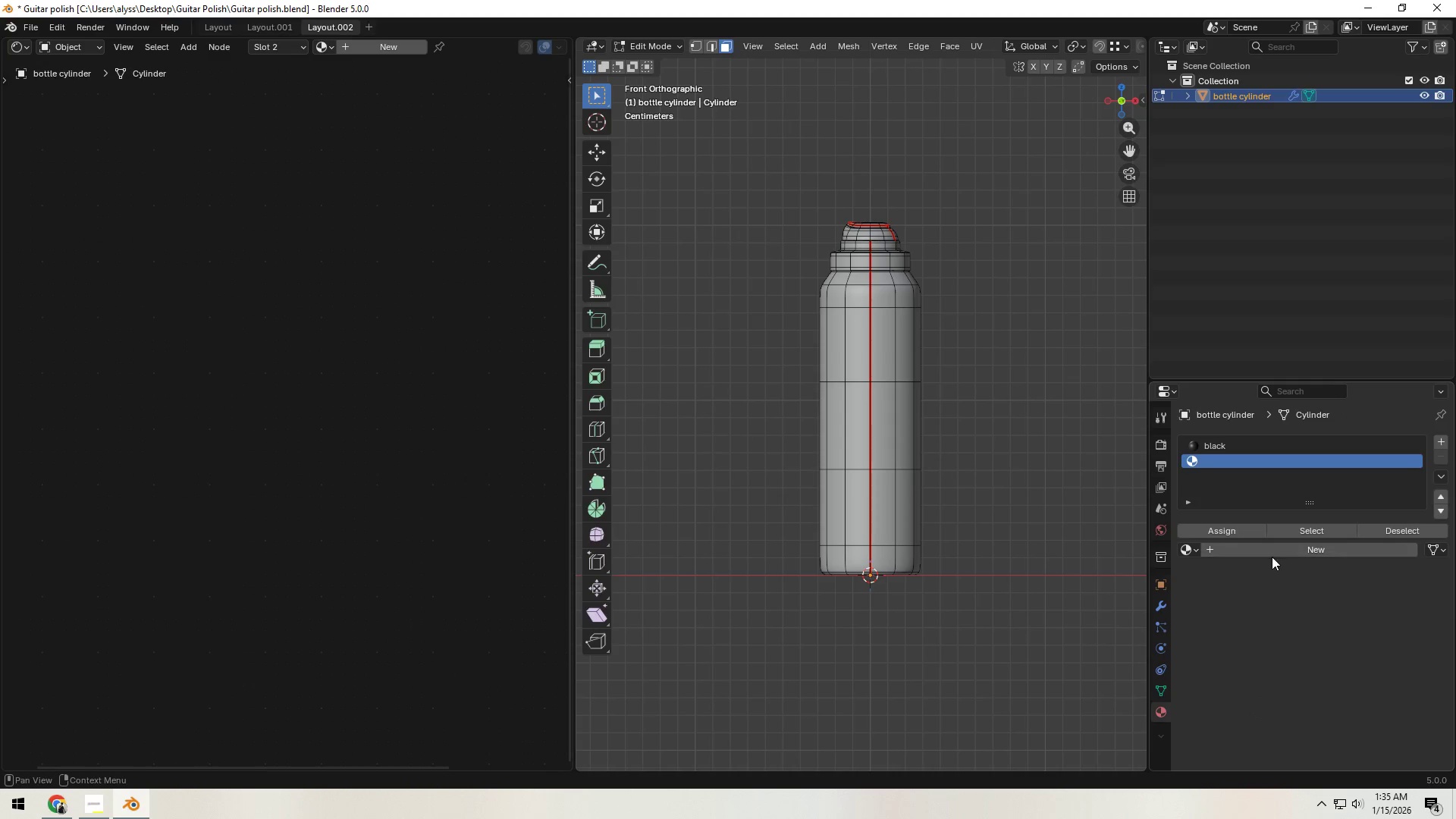 
double_click([1272, 551])
 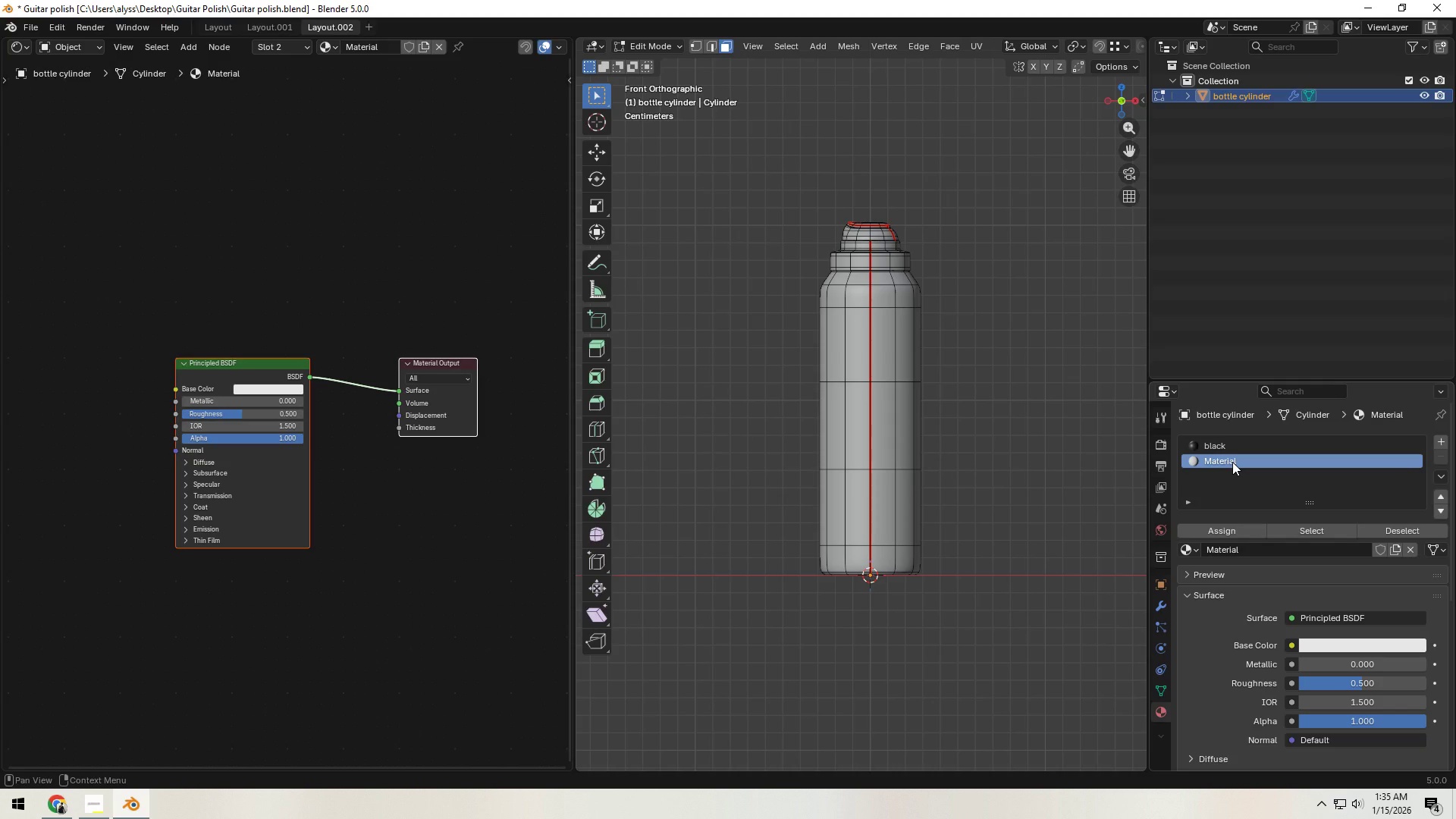 
double_click([1232, 462])
 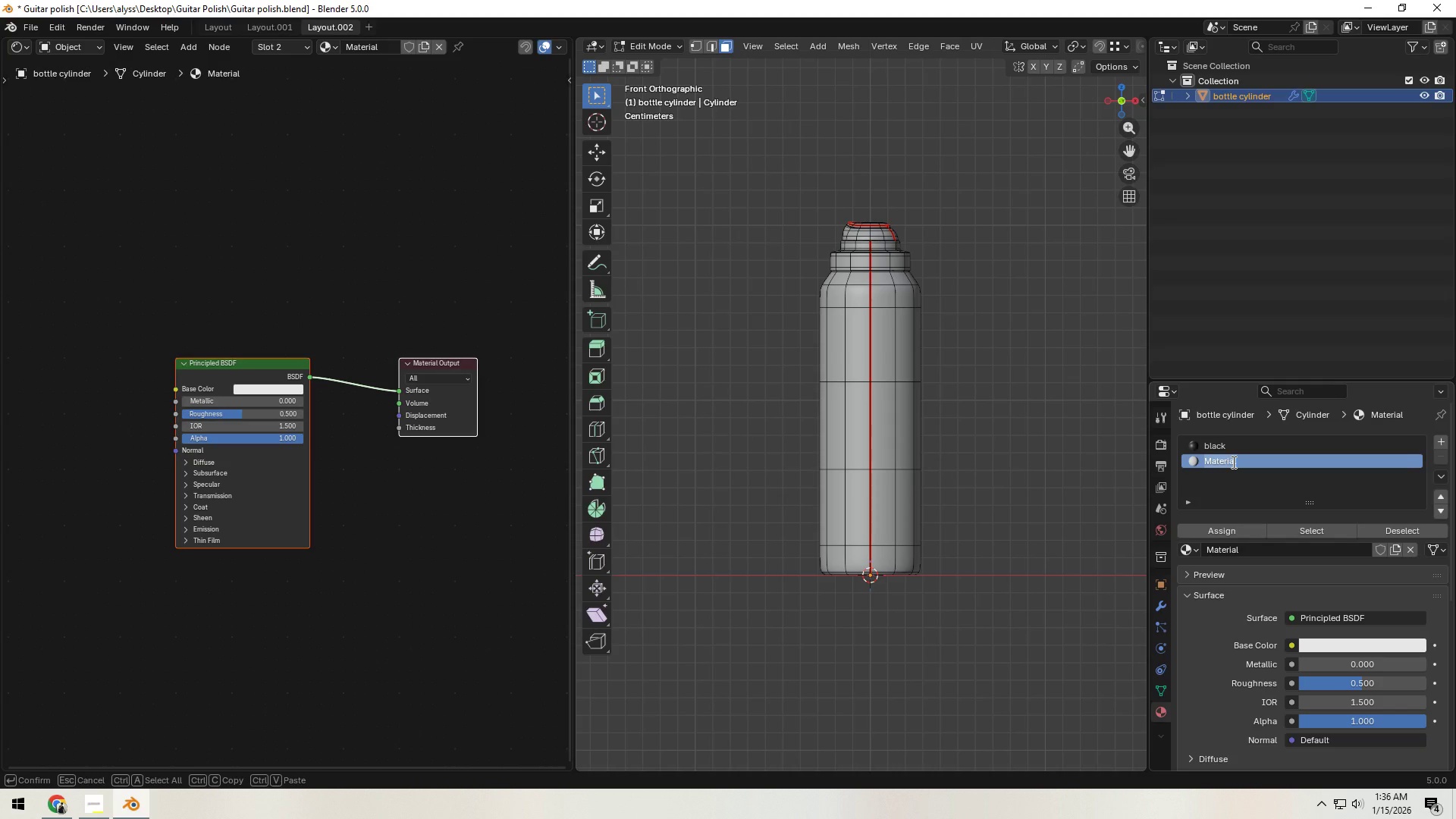 
wait(5.28)
 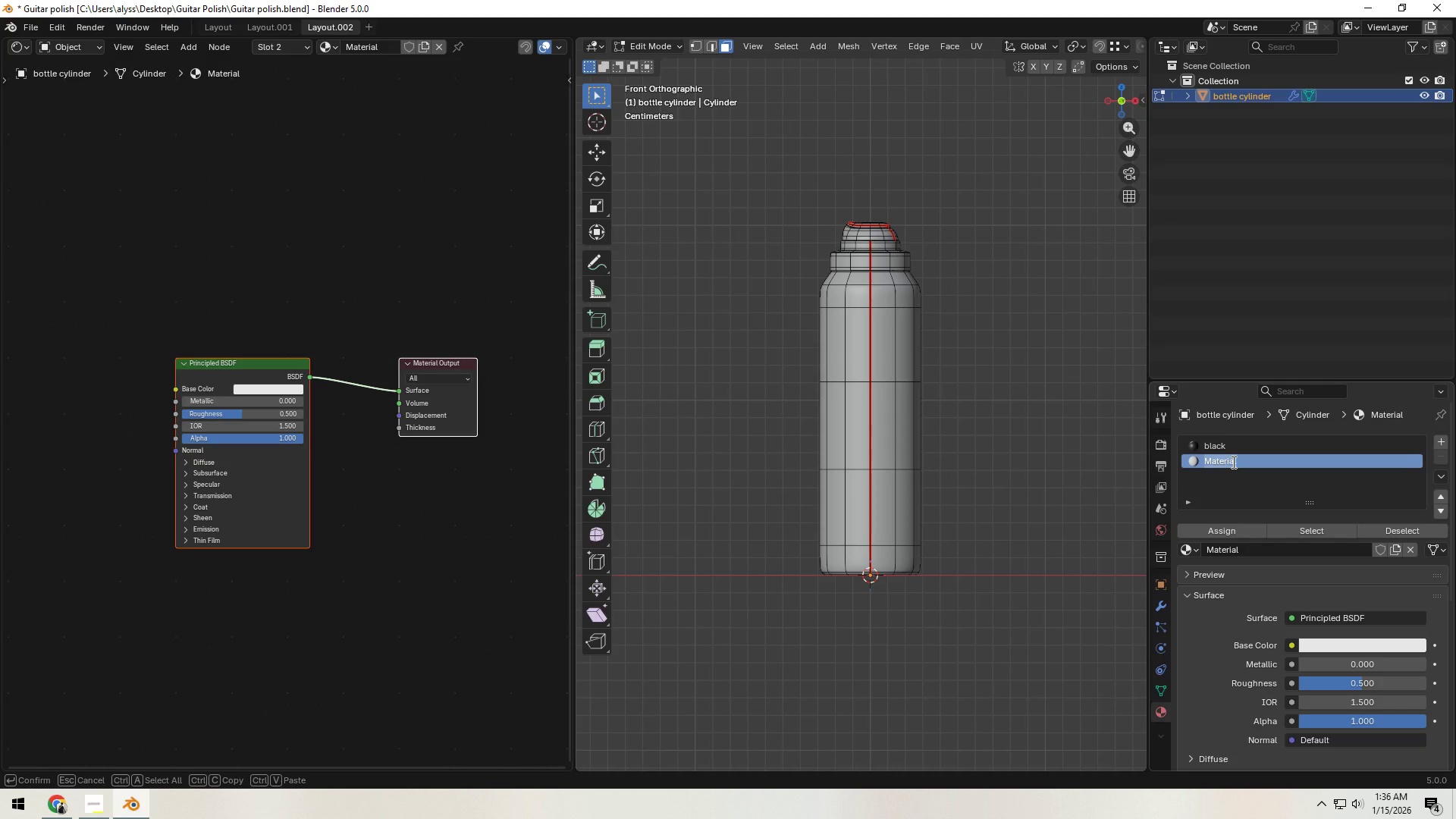 
type(shine)
key(Backspace)
type(y black)
 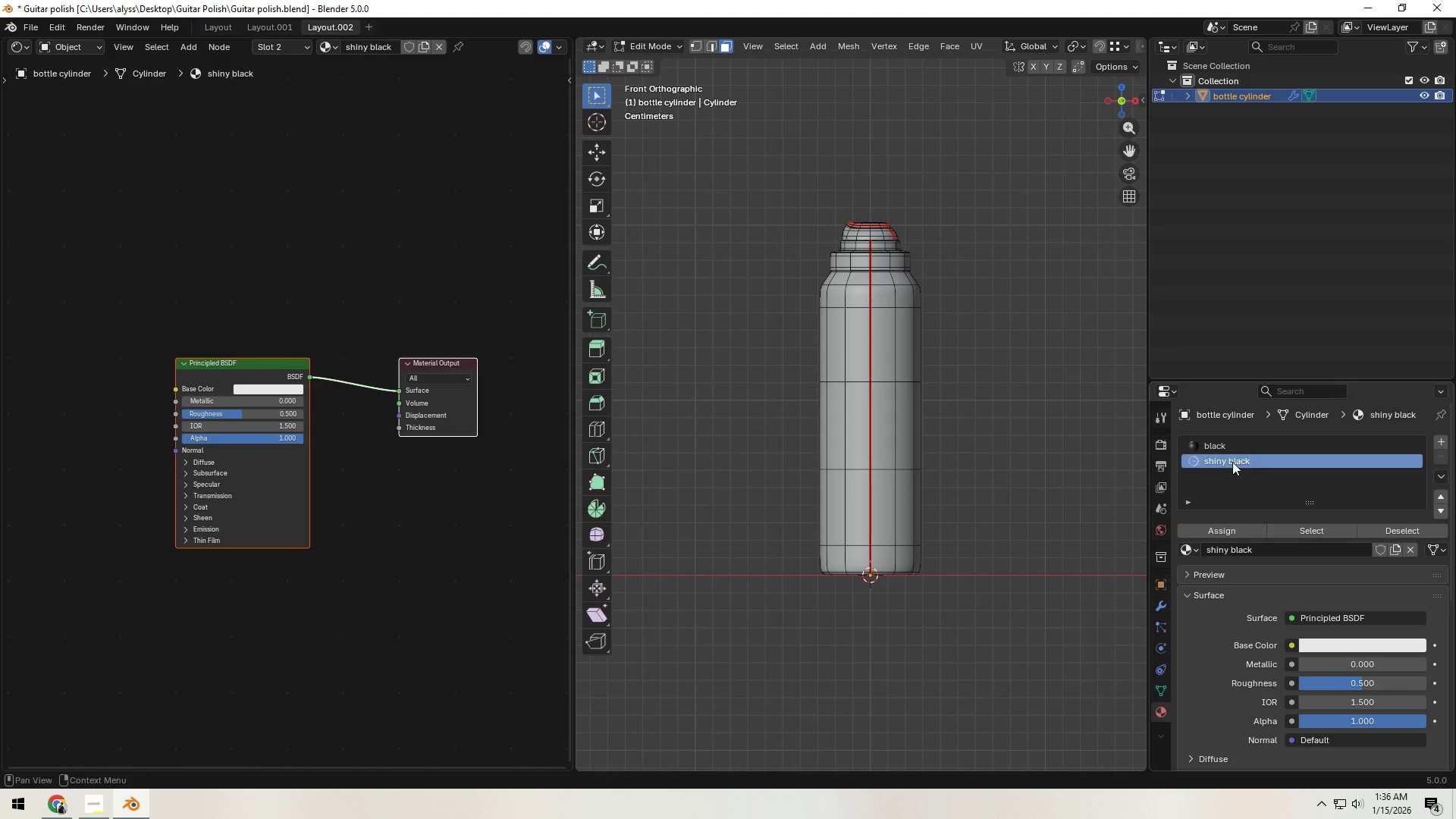 
key(Enter)
 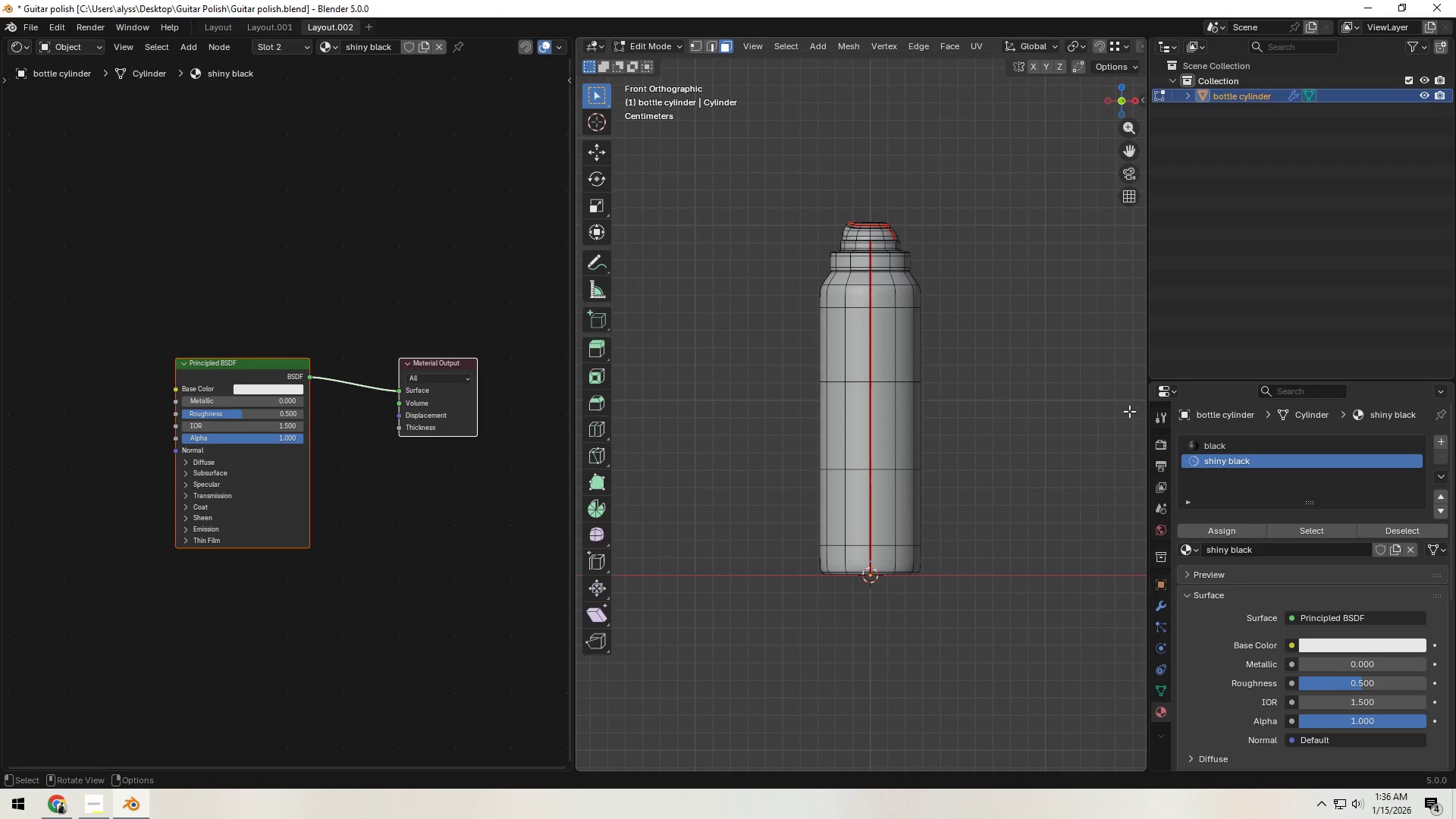 
left_click([1042, 413])
 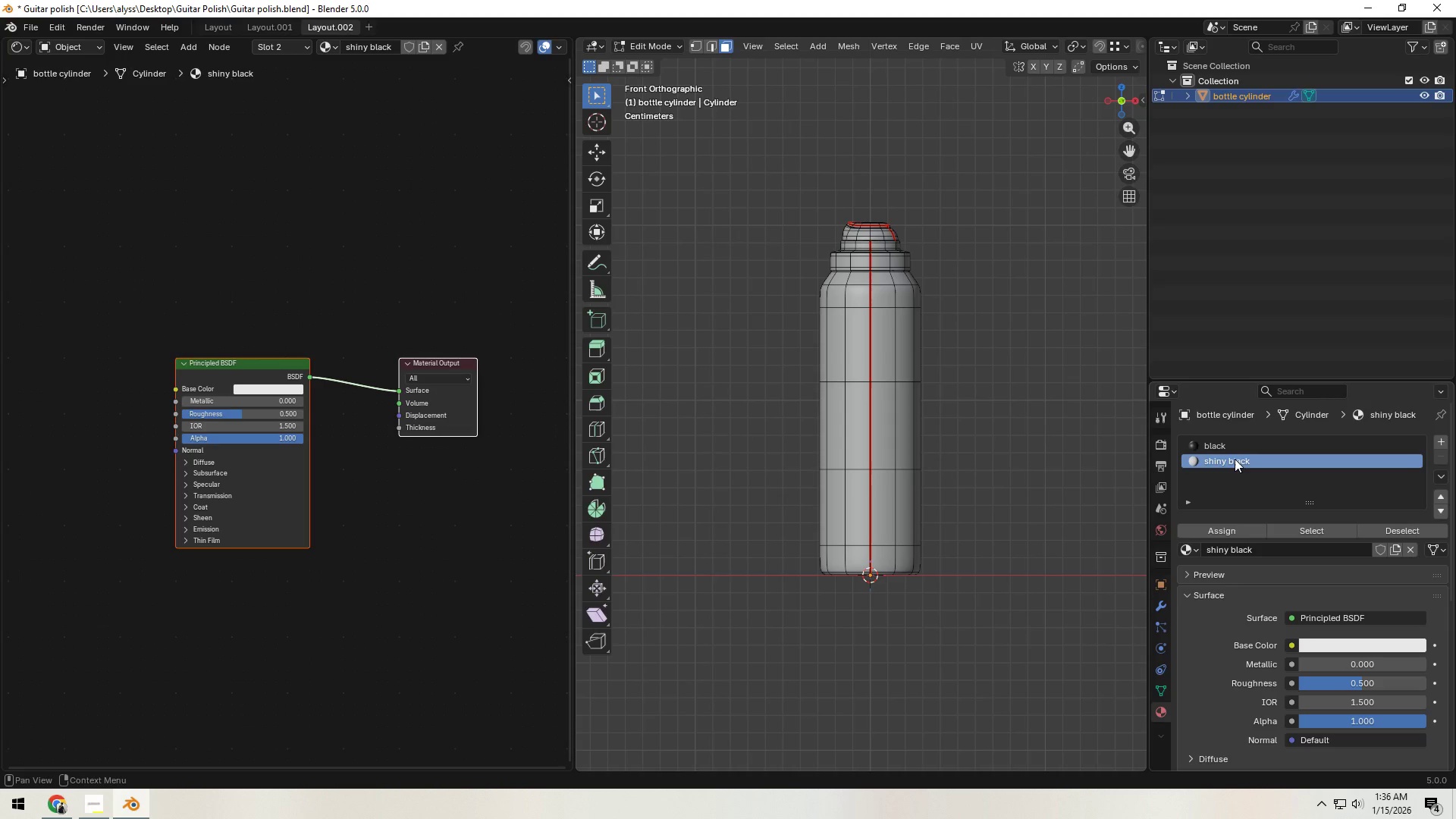 
left_click_drag(start_coordinate=[1235, 461], to_coordinate=[1235, 443])
 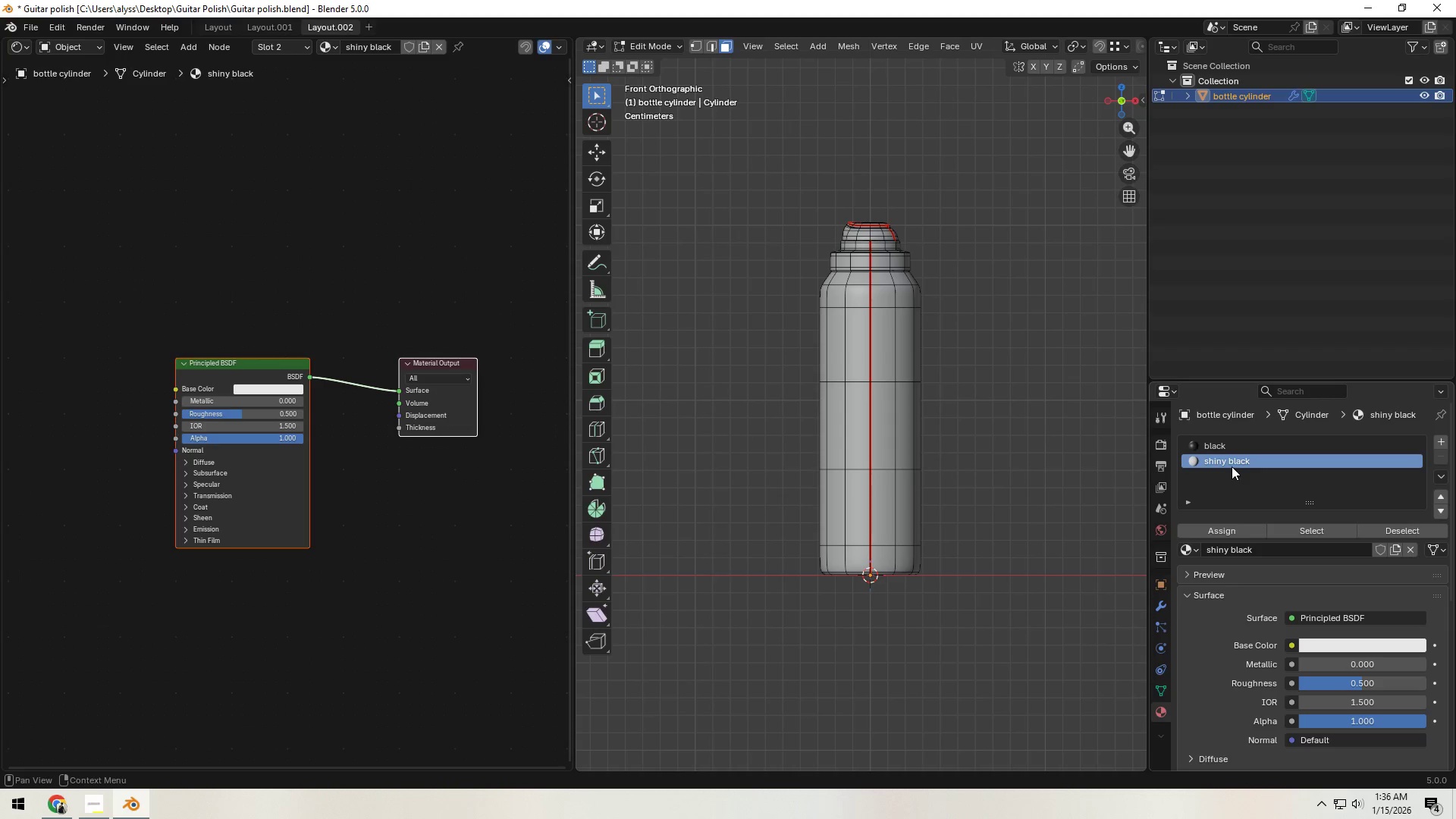 
left_click_drag(start_coordinate=[1232, 464], to_coordinate=[1232, 445])
 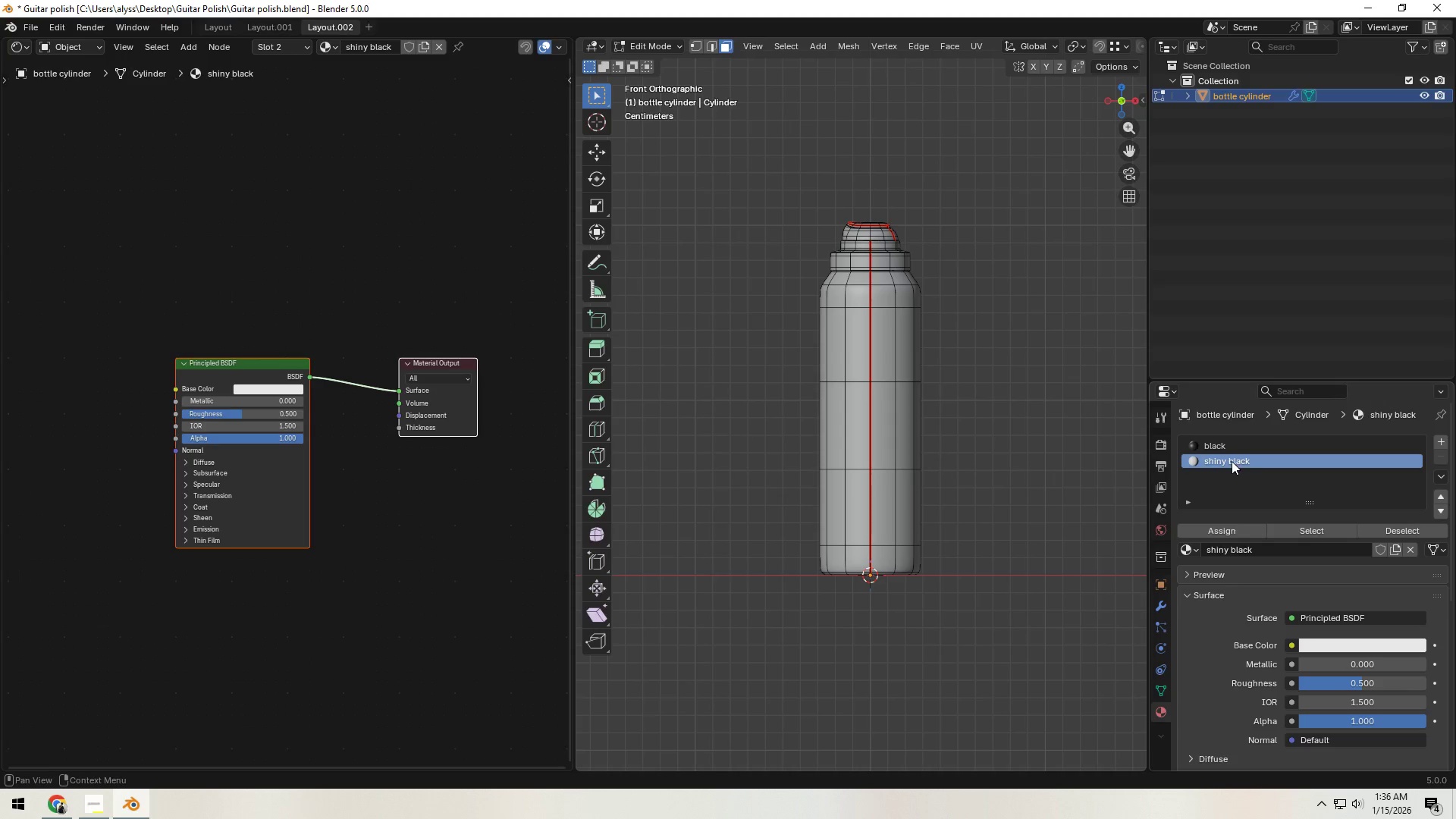 
left_click([1232, 461])
 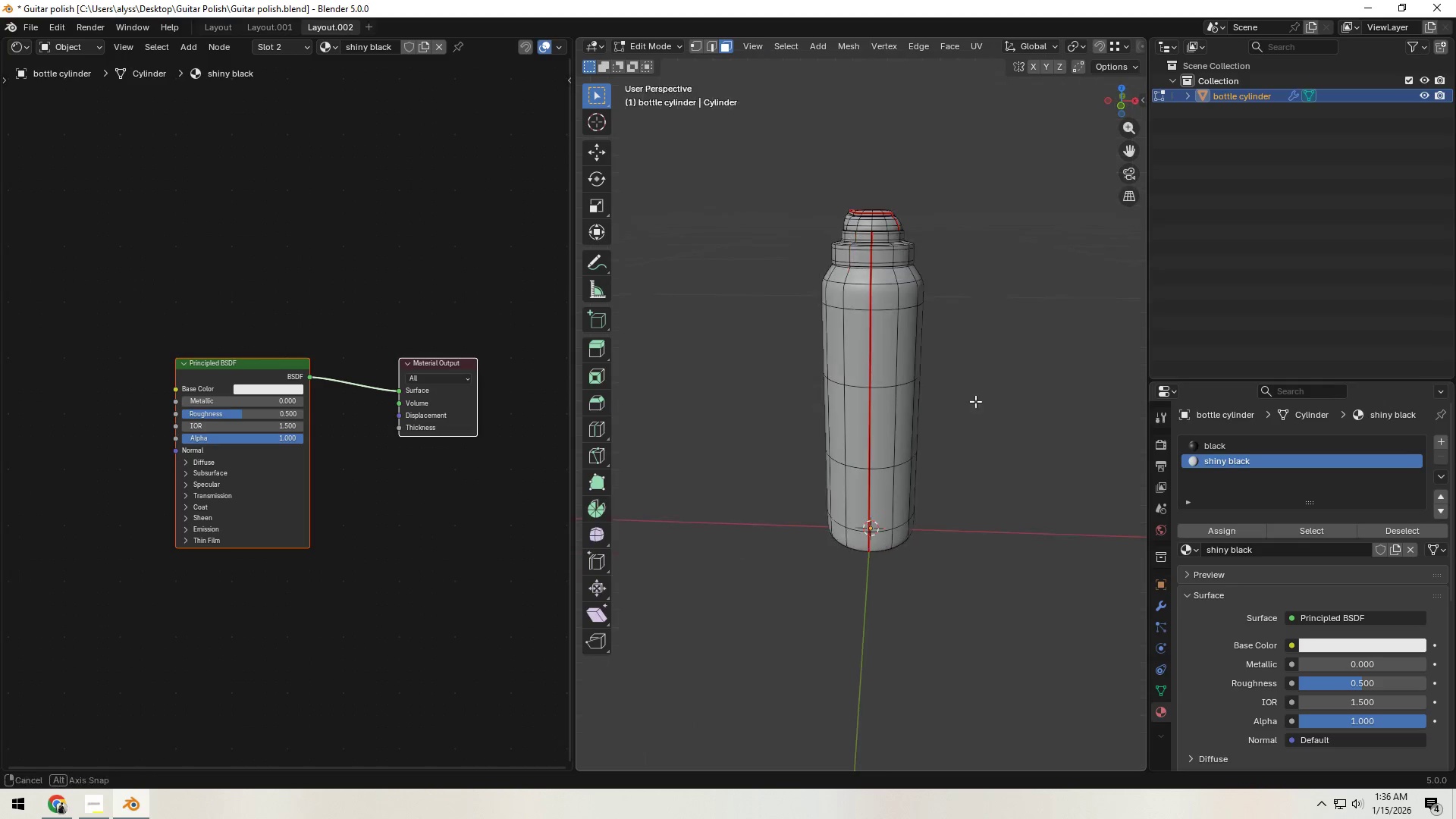 
left_click([909, 389])
 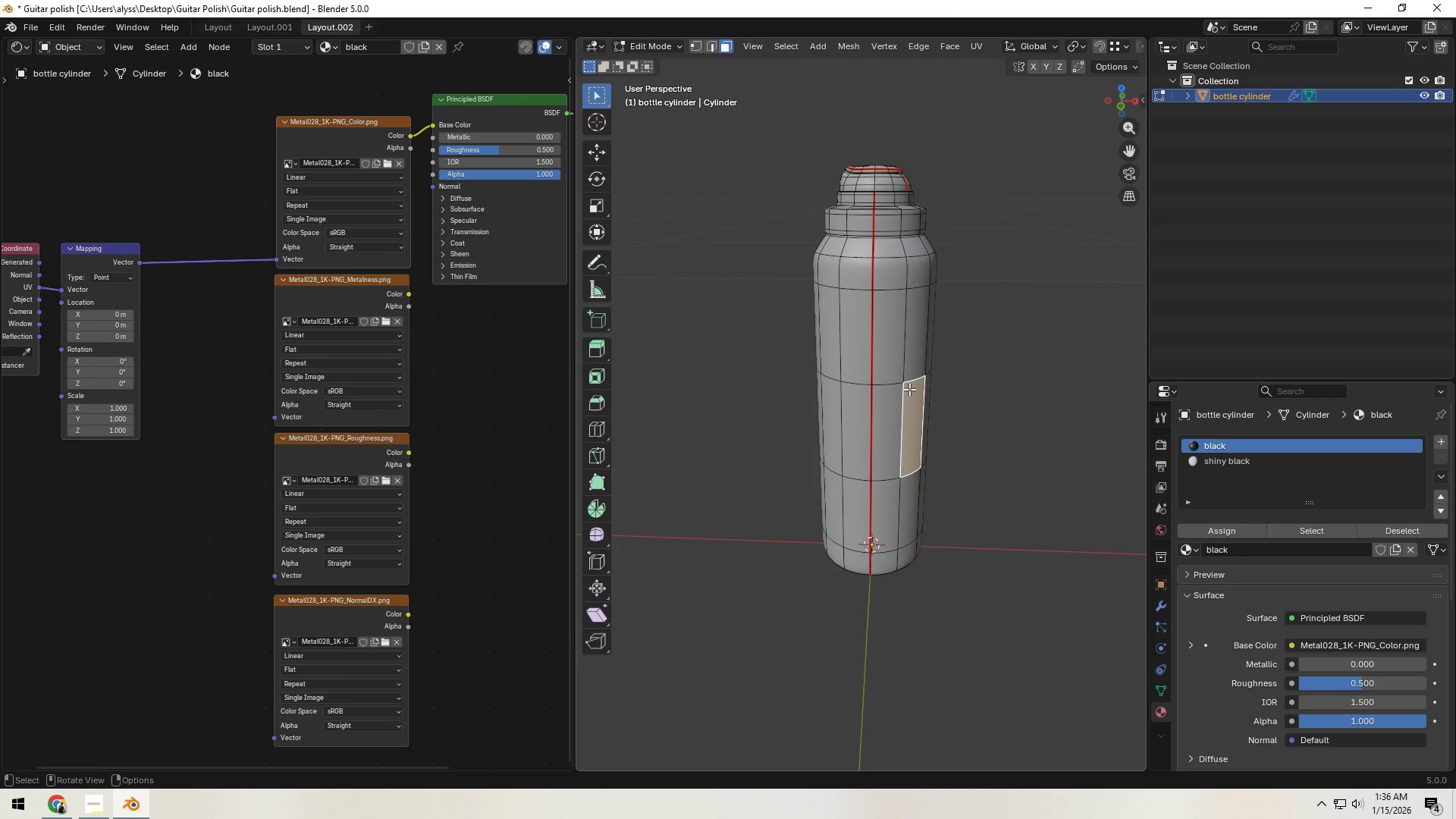 
scroll: coordinate [974, 408], scroll_direction: up, amount: 1.0
 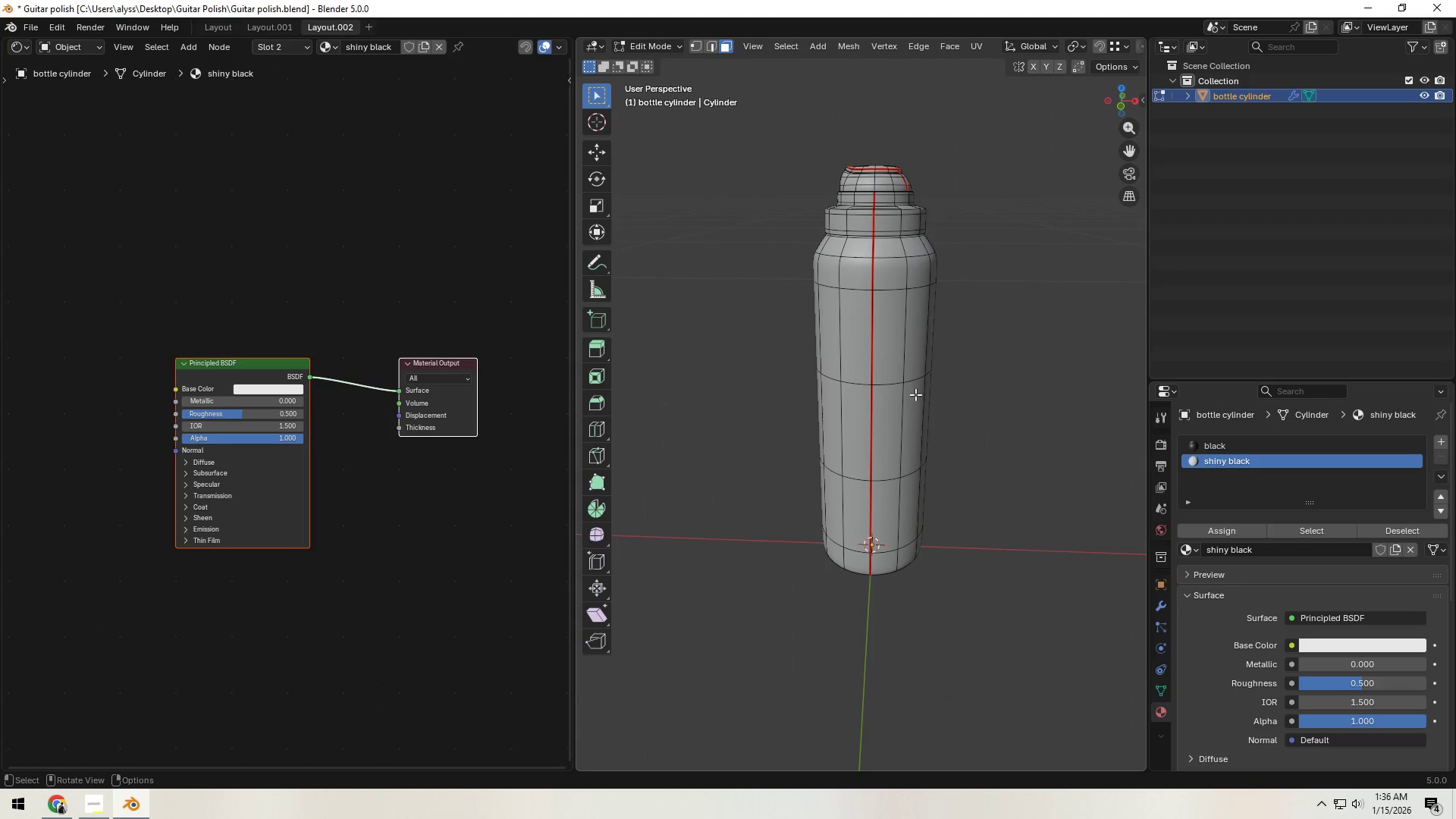 
key(L)
 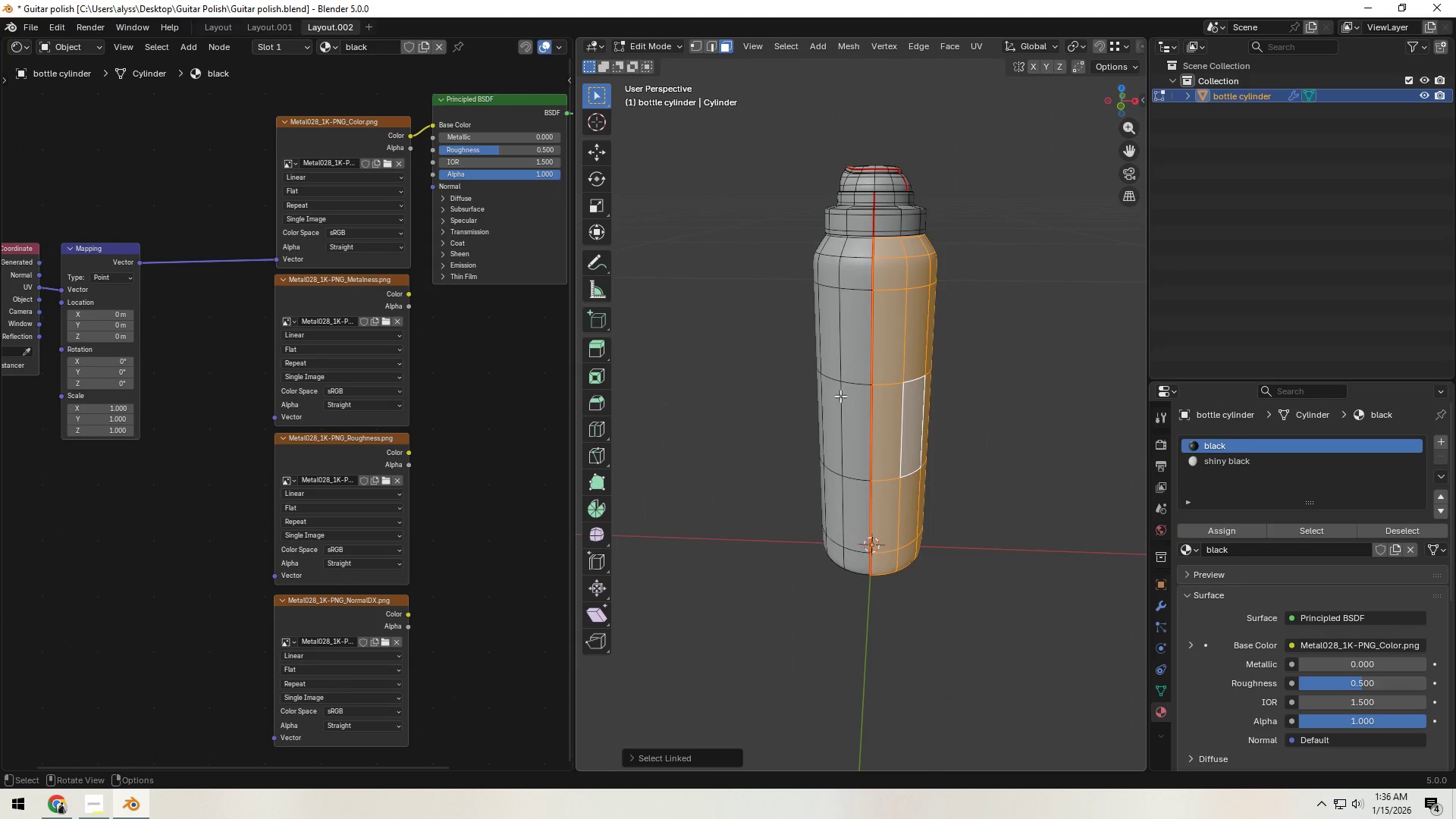 
key(L)
 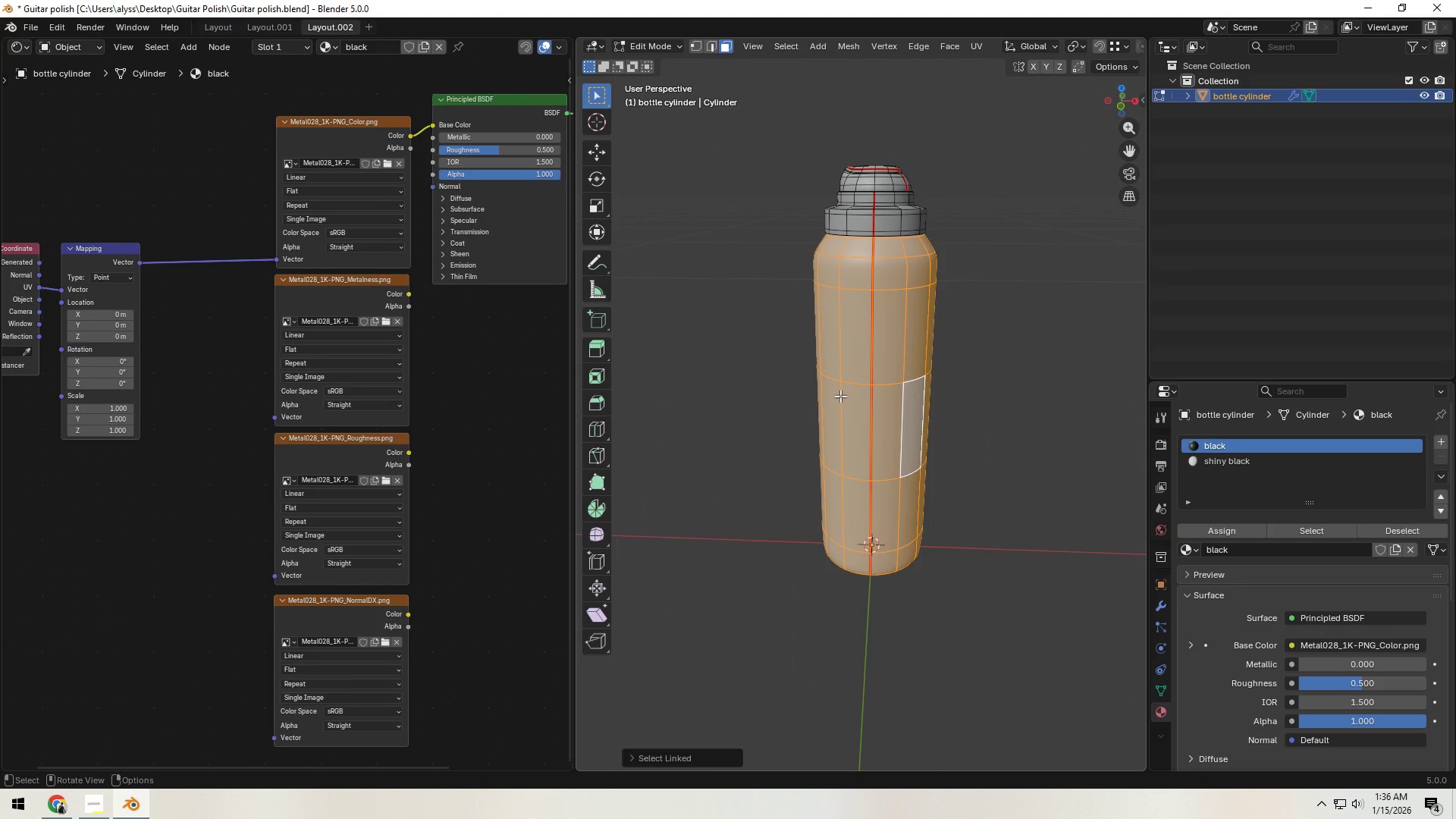 
key(Control+ControlLeft)
 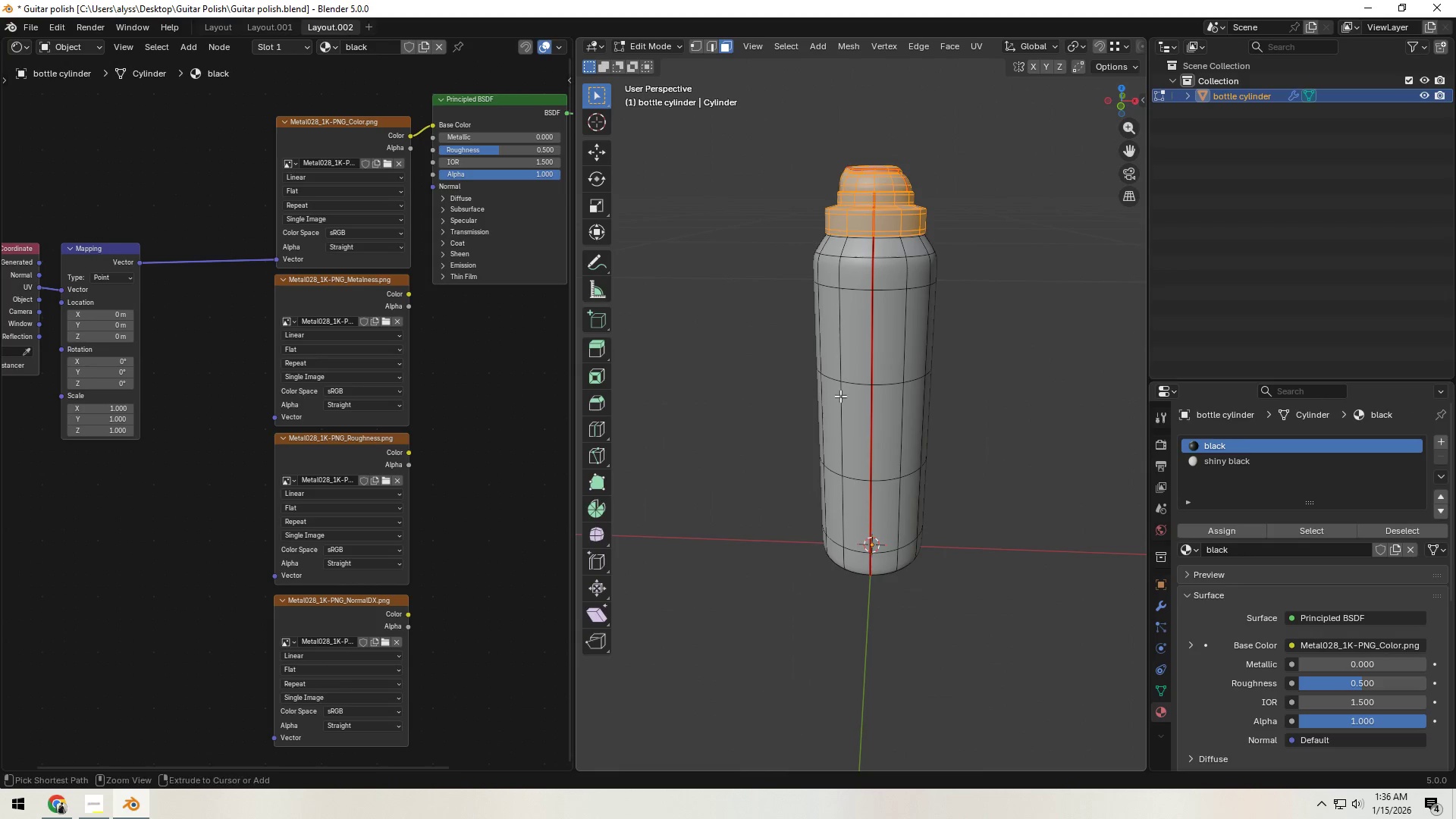 
key(Control+I)
 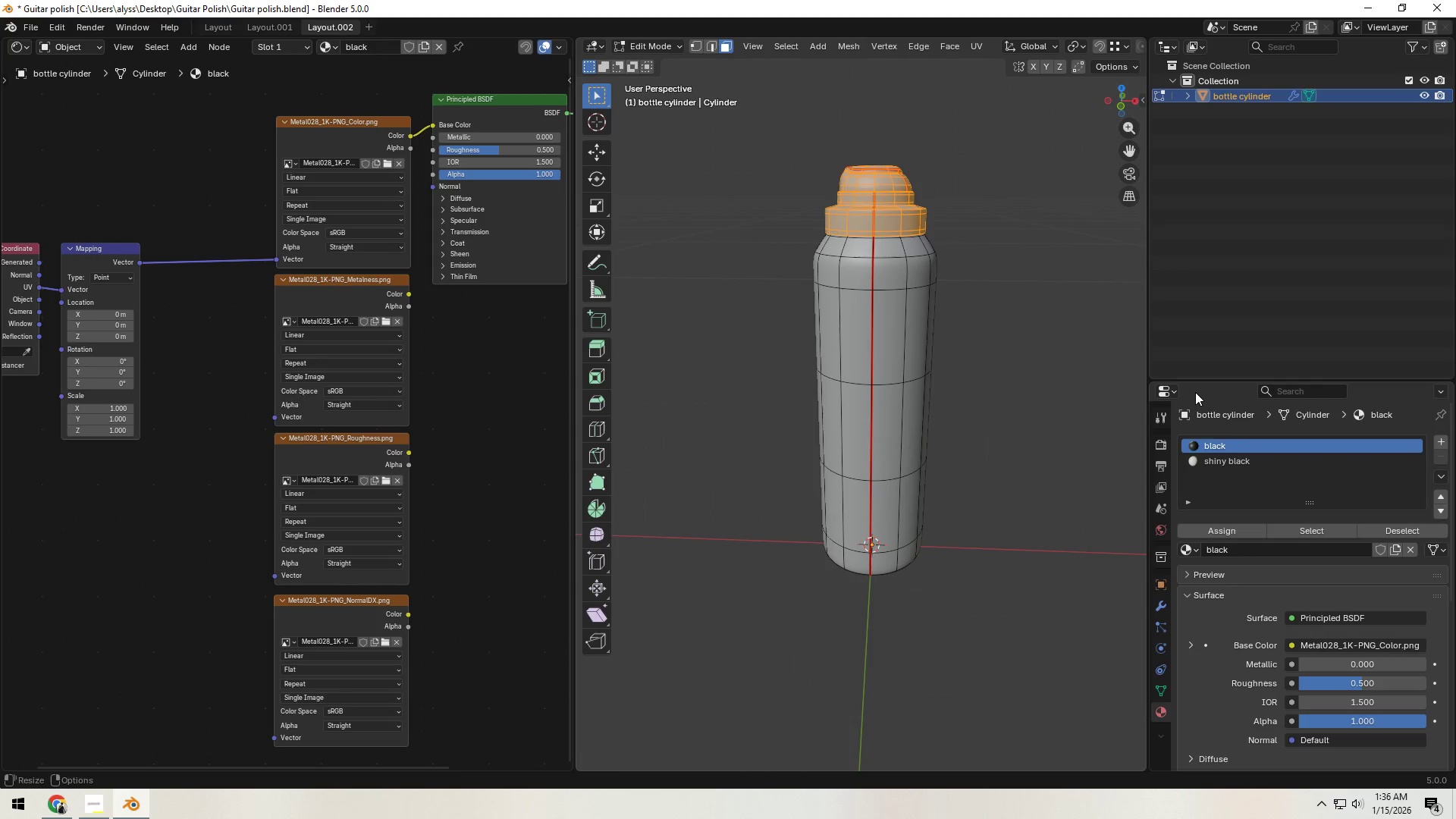 
left_click([1216, 463])
 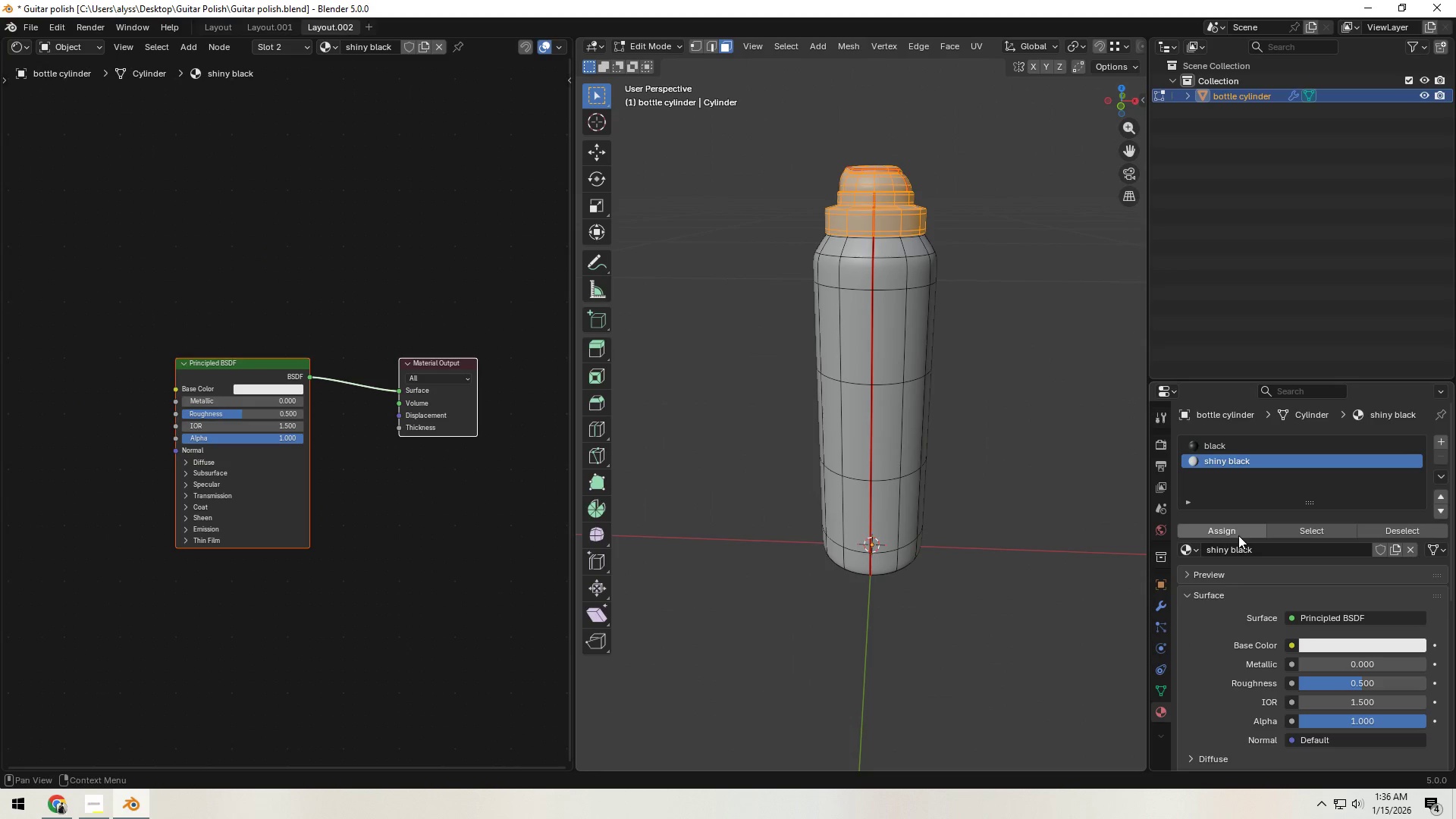 
left_click([1238, 535])
 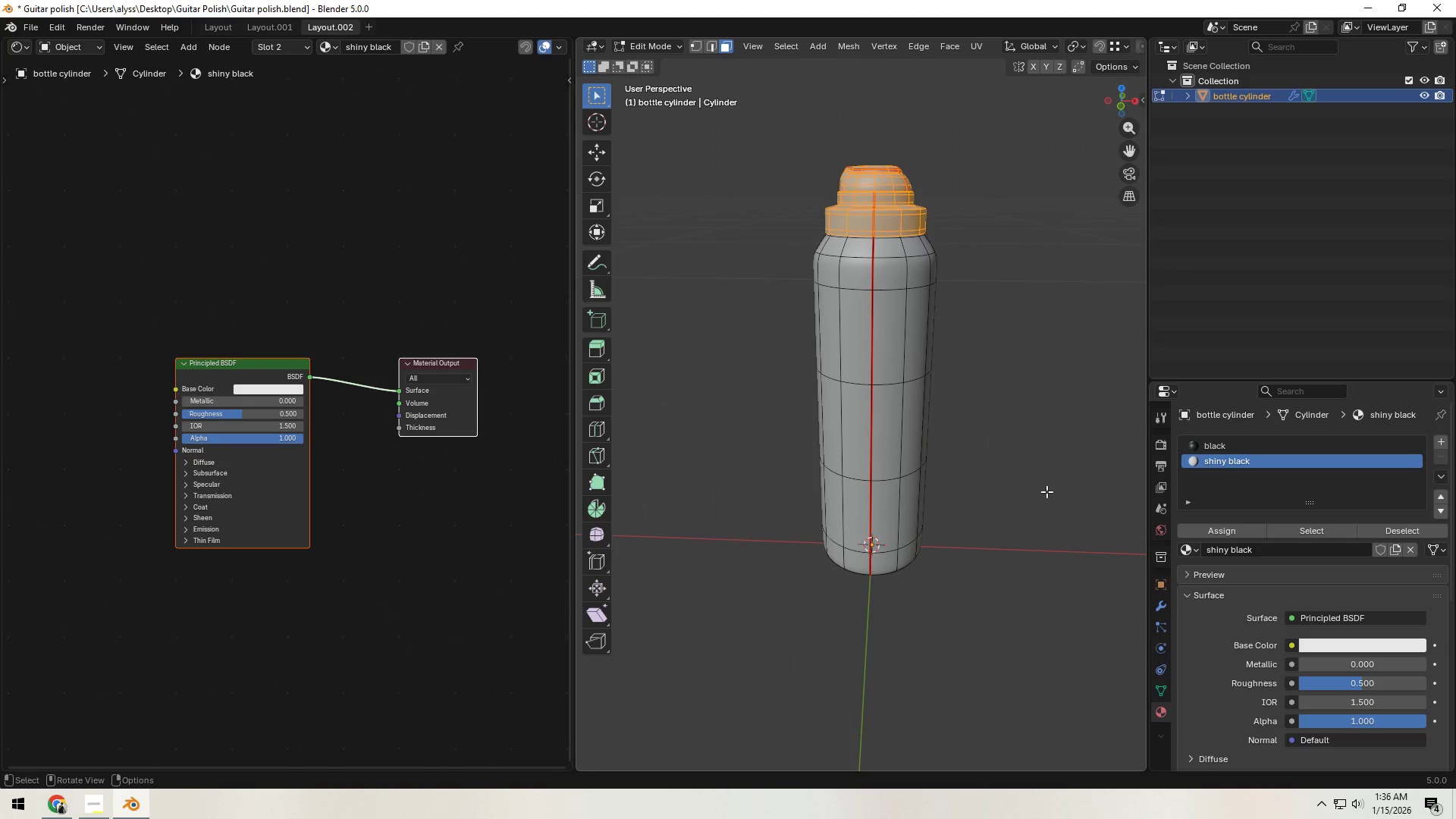 
key(Tab)
 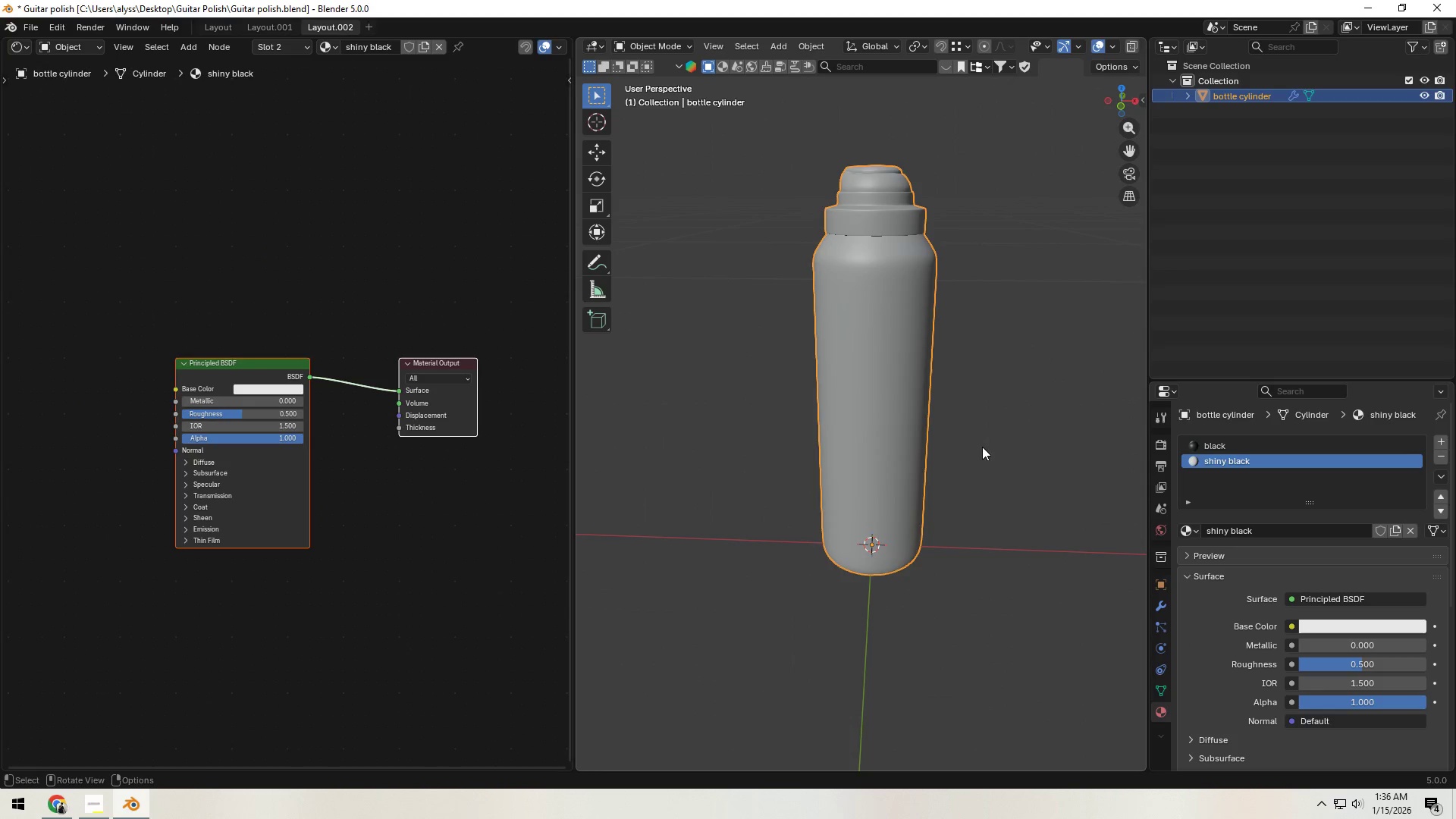 
left_click([984, 440])
 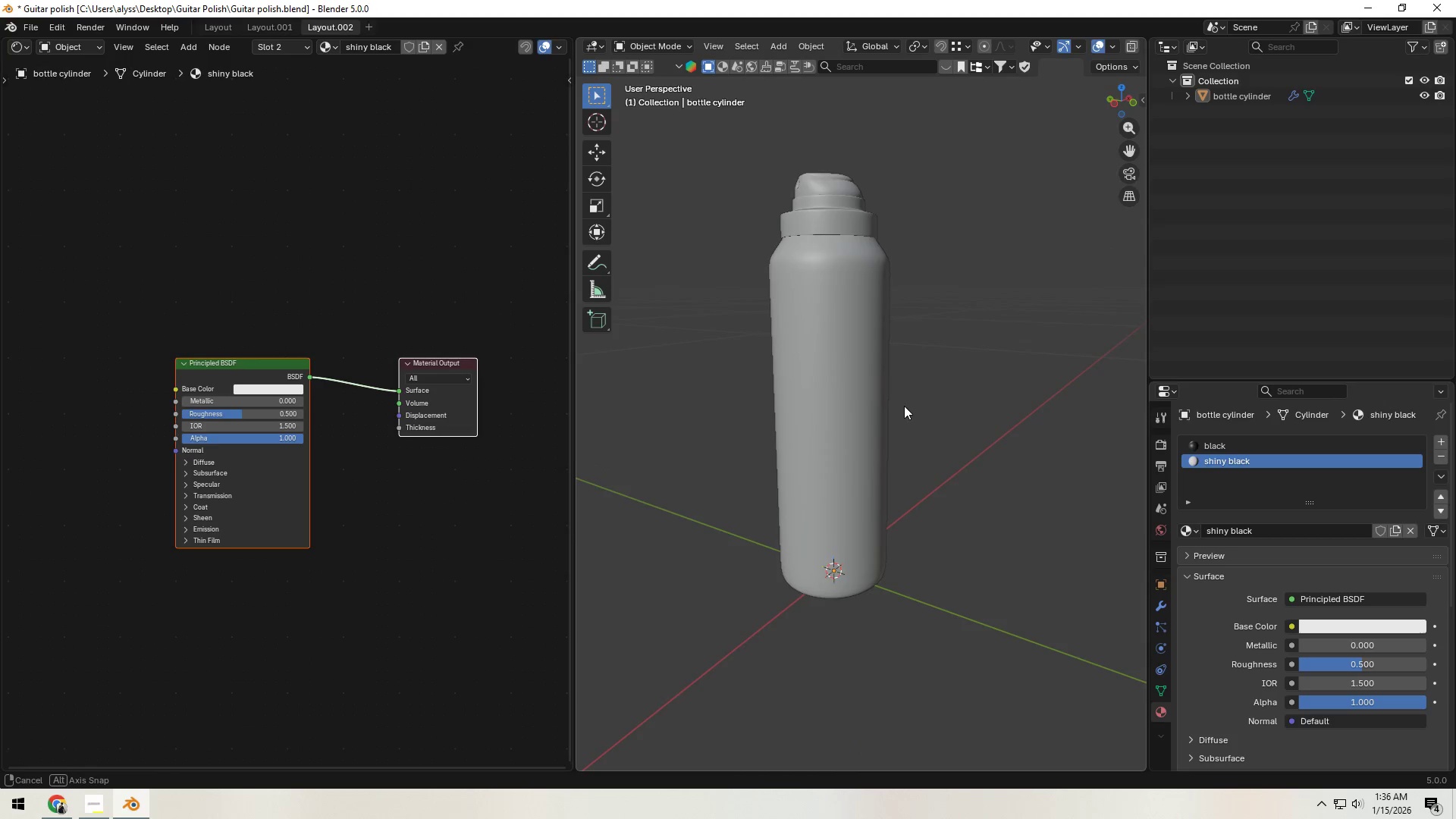 
left_click([868, 409])
 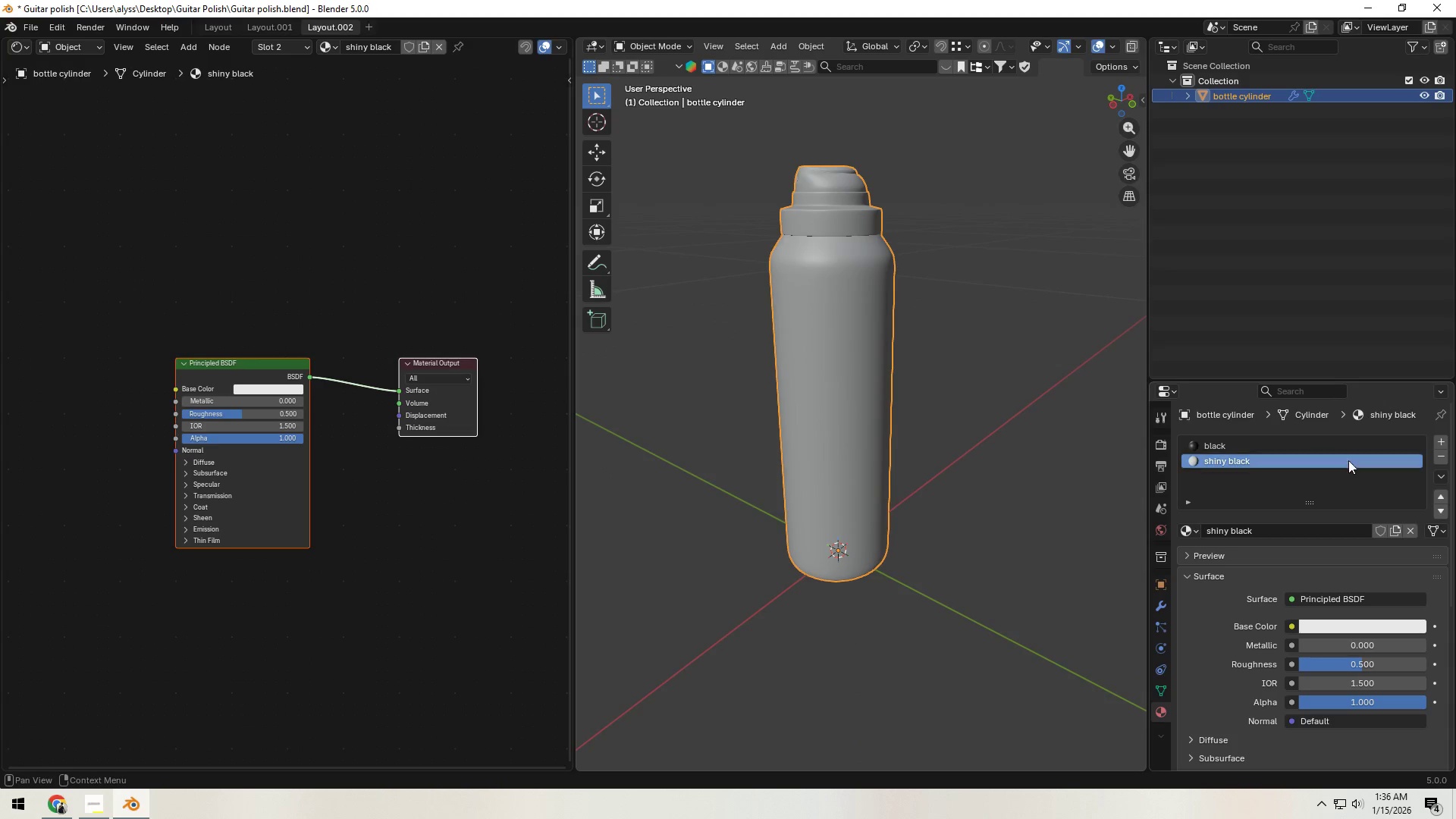 
left_click([1279, 444])
 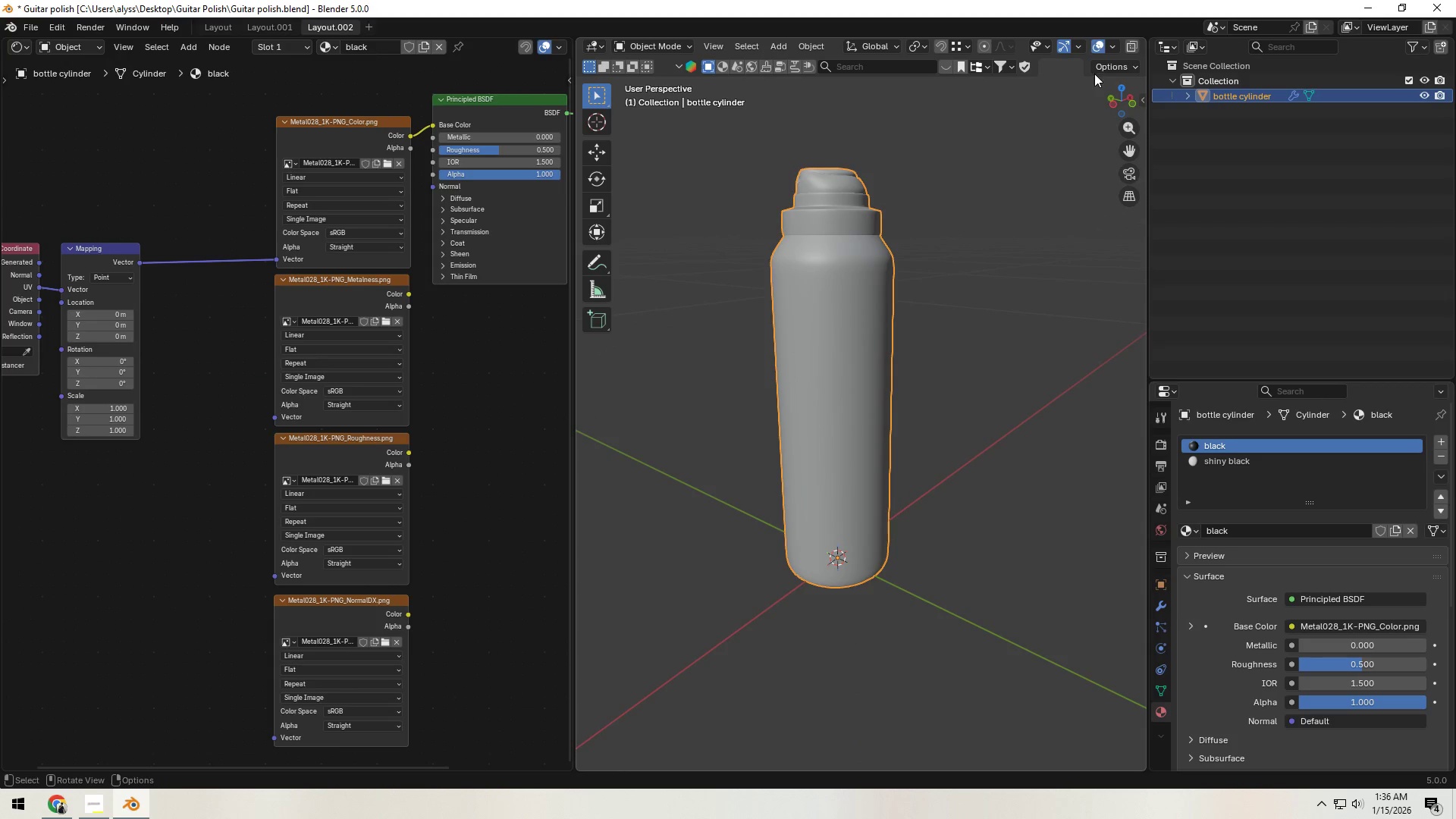 
scroll: coordinate [1094, 52], scroll_direction: down, amount: 8.0
 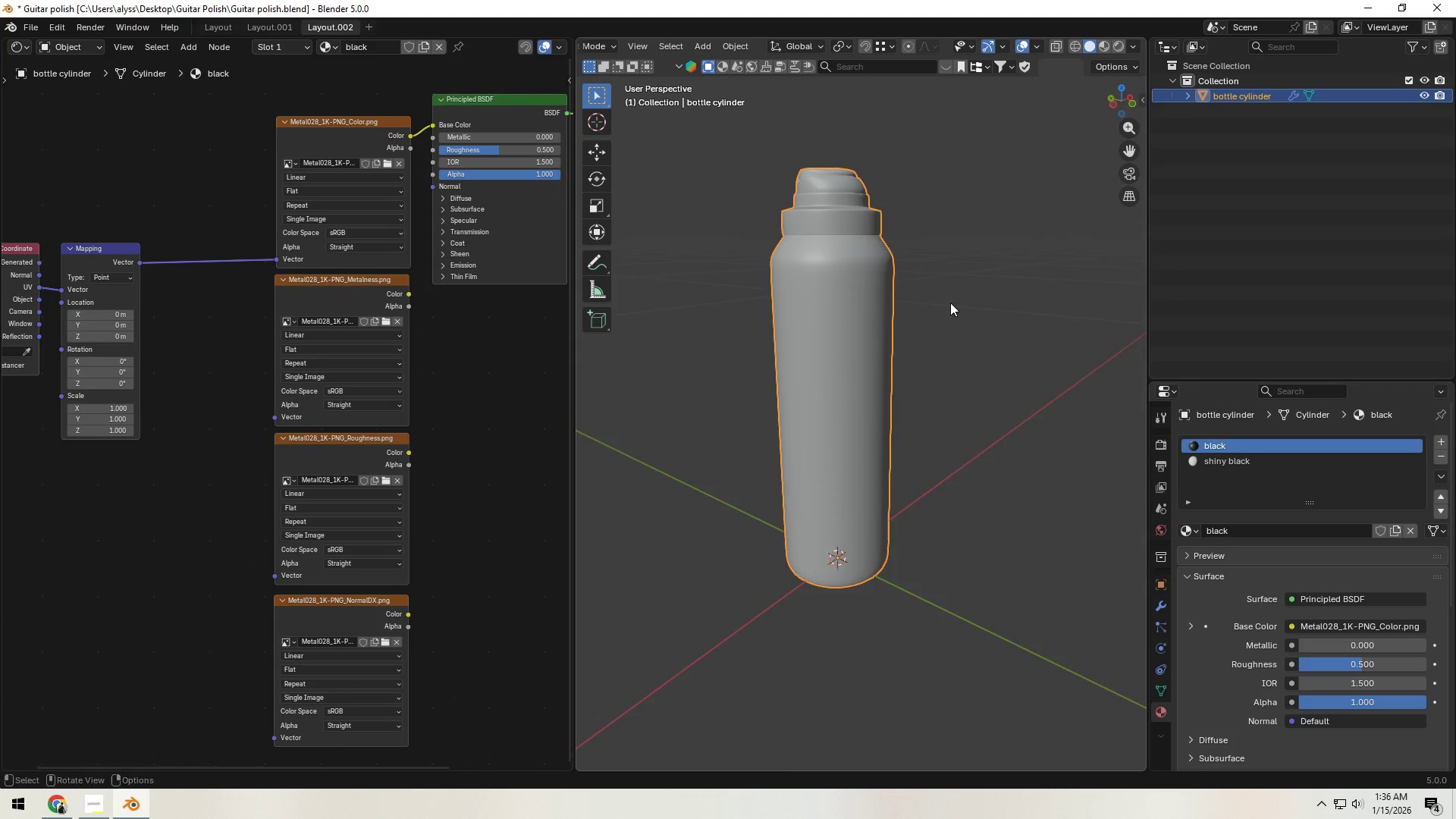 
scroll: coordinate [964, 313], scroll_direction: up, amount: 3.0
 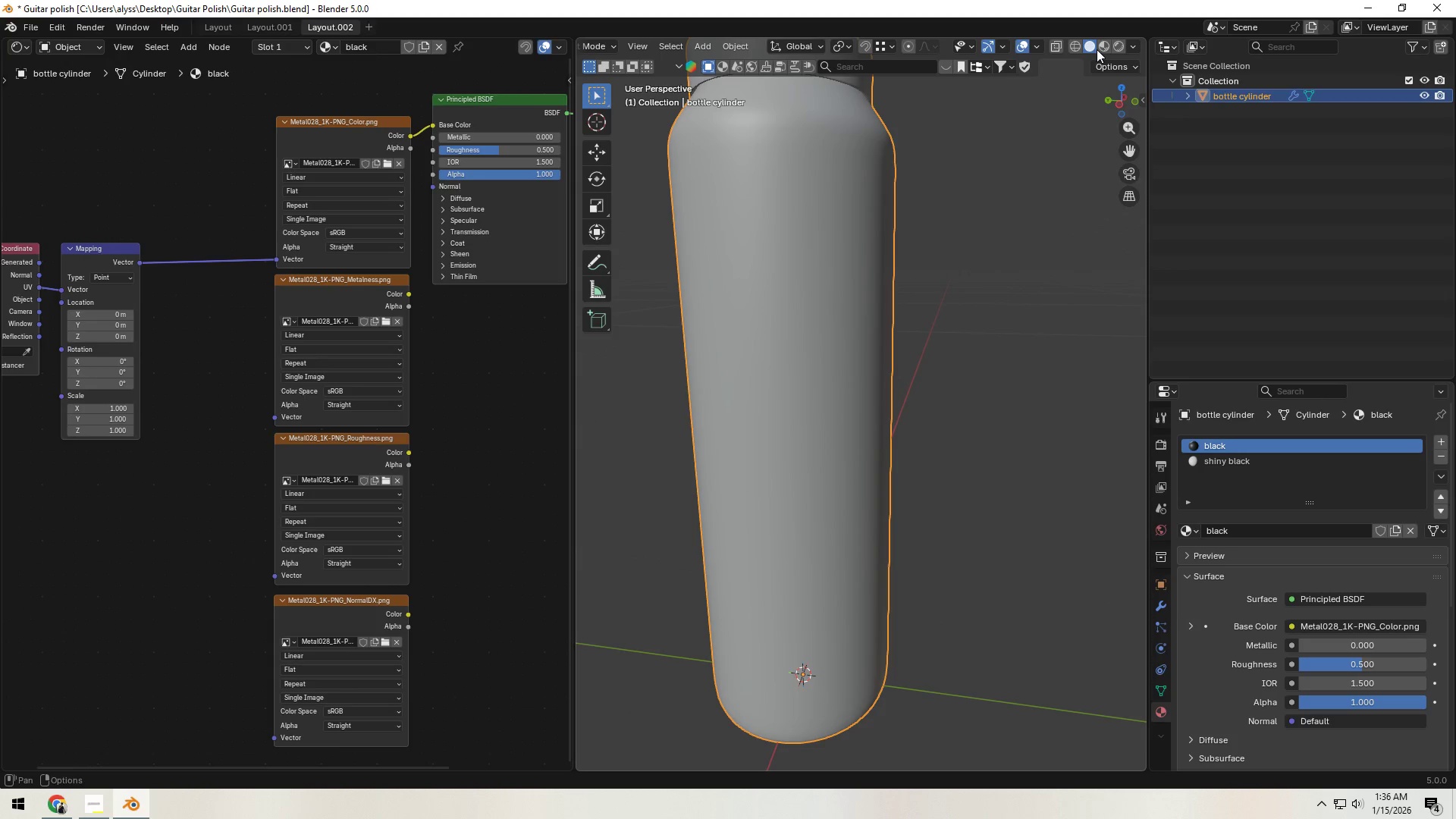 
left_click([1103, 46])
 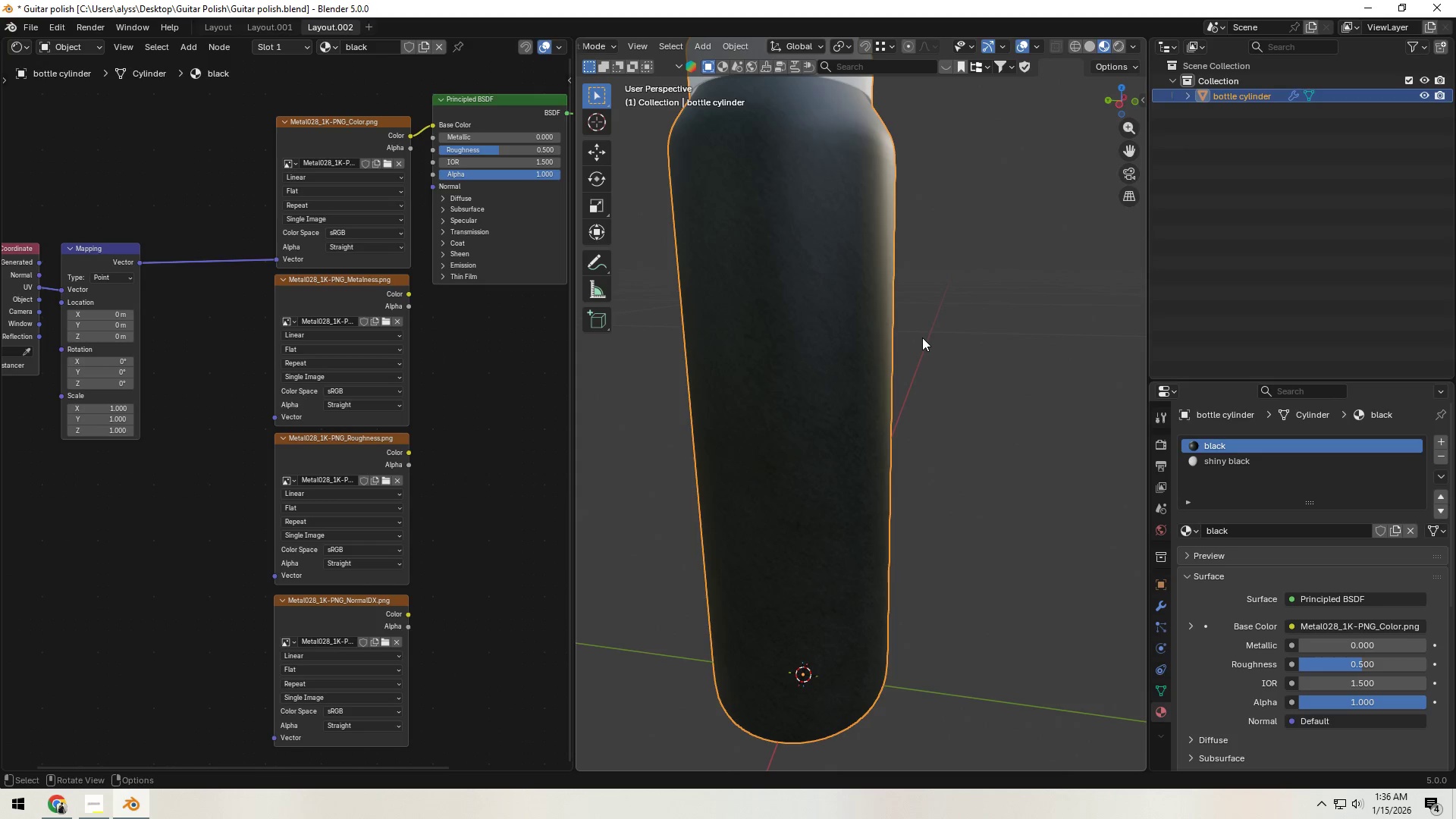 
scroll: coordinate [951, 356], scroll_direction: down, amount: 2.0
 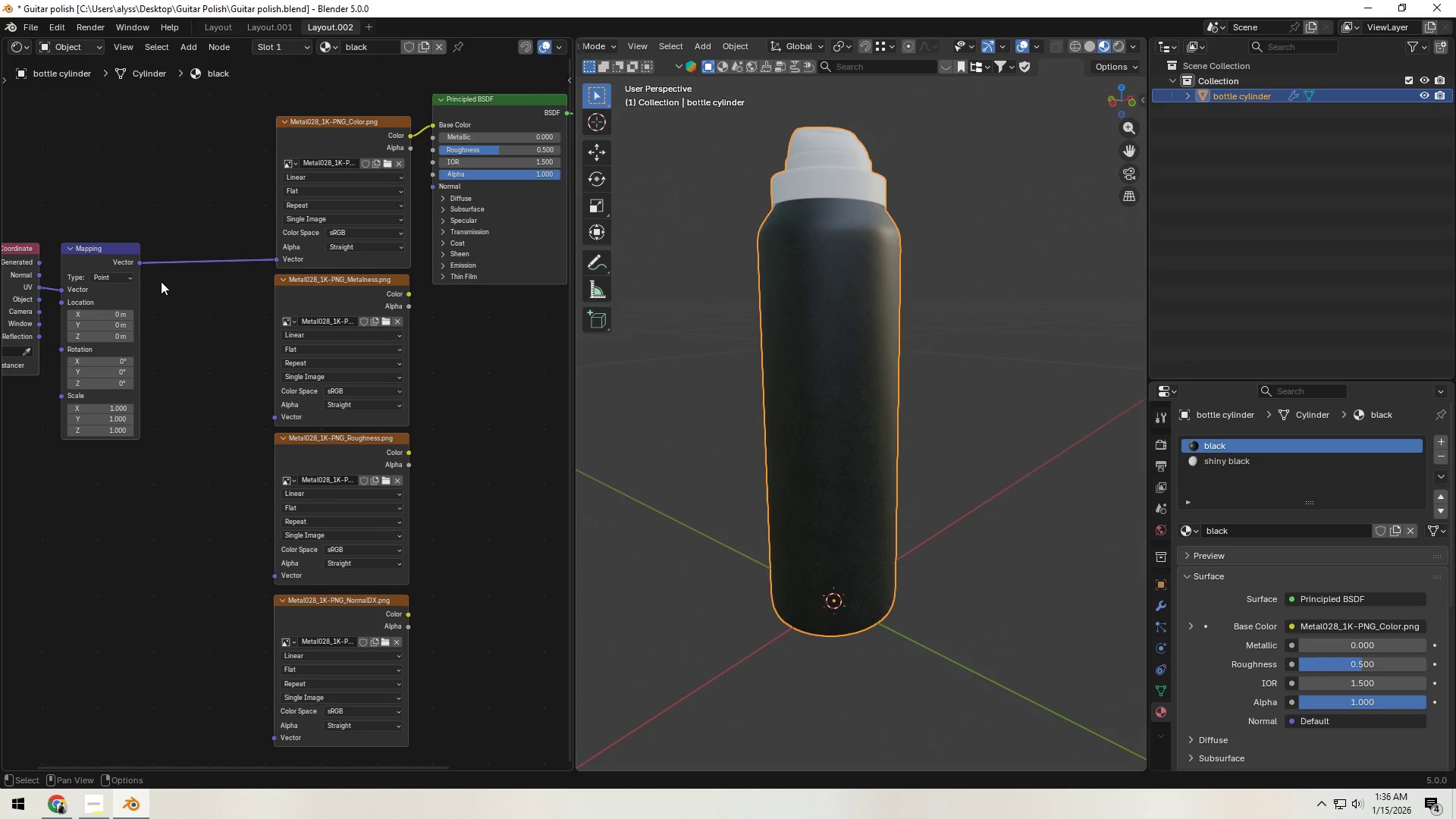 
wait(6.56)
 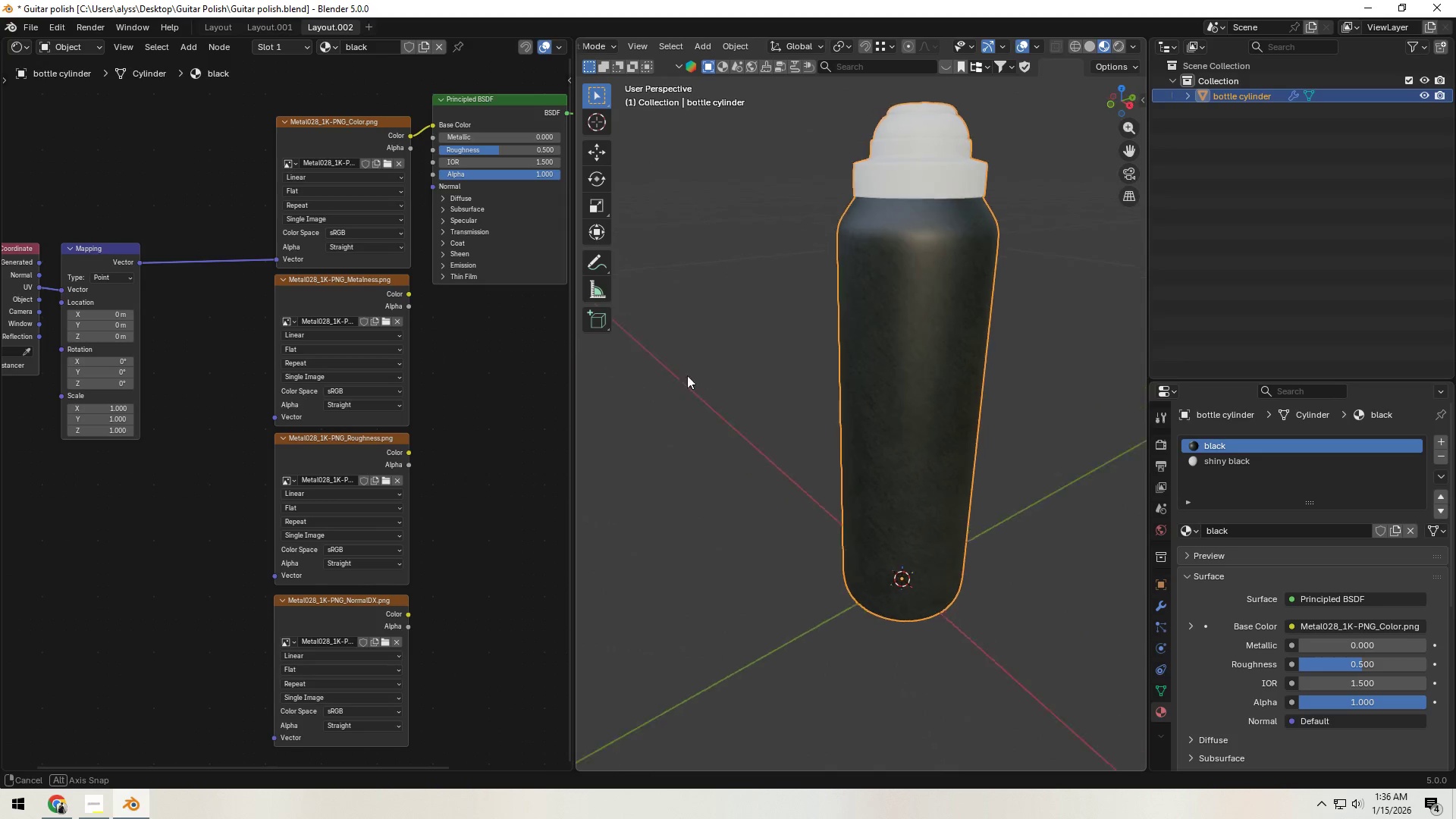 
left_click_drag(start_coordinate=[139, 260], to_coordinate=[271, 406])
 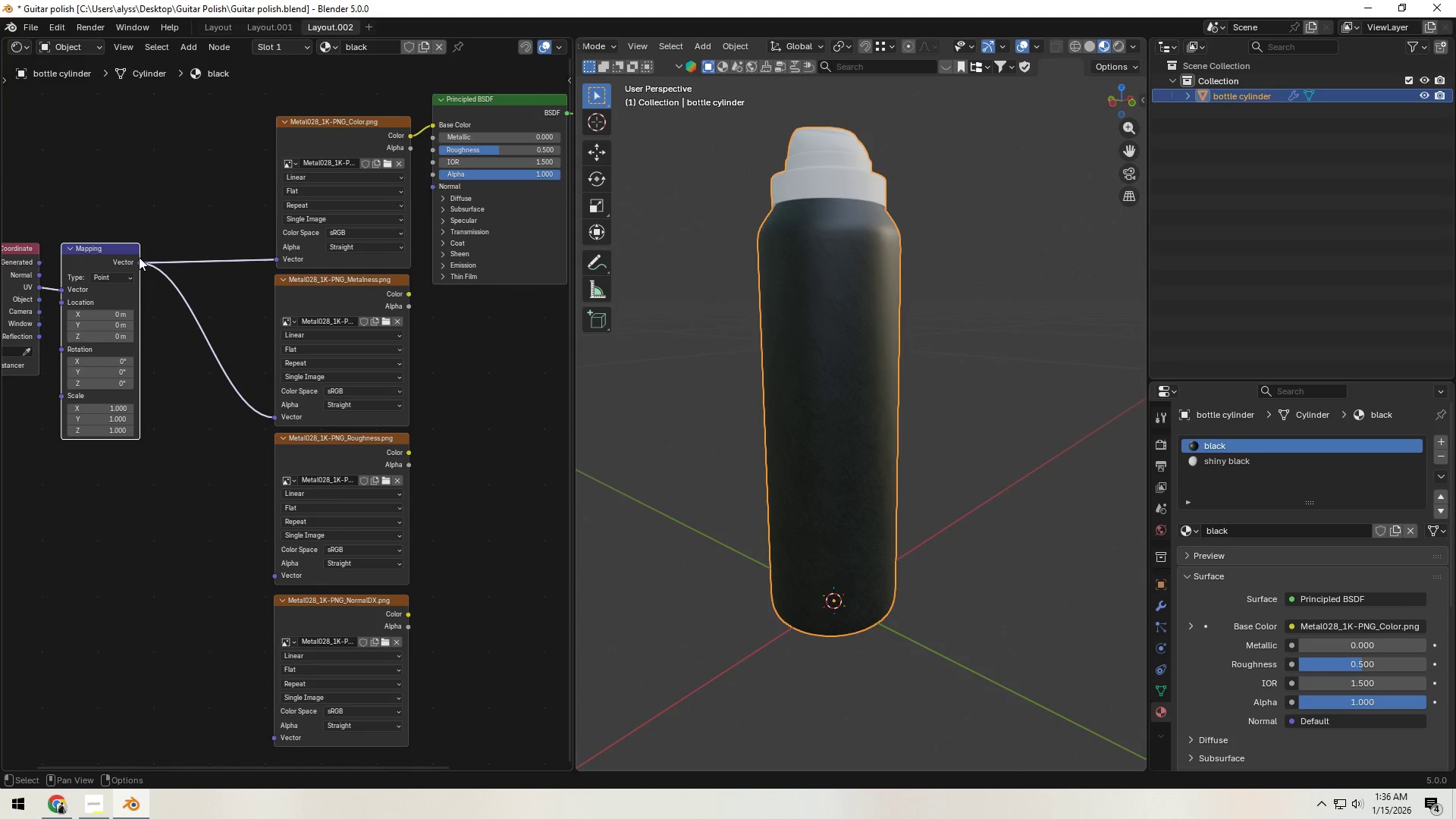 
left_click_drag(start_coordinate=[139, 264], to_coordinate=[271, 589])
 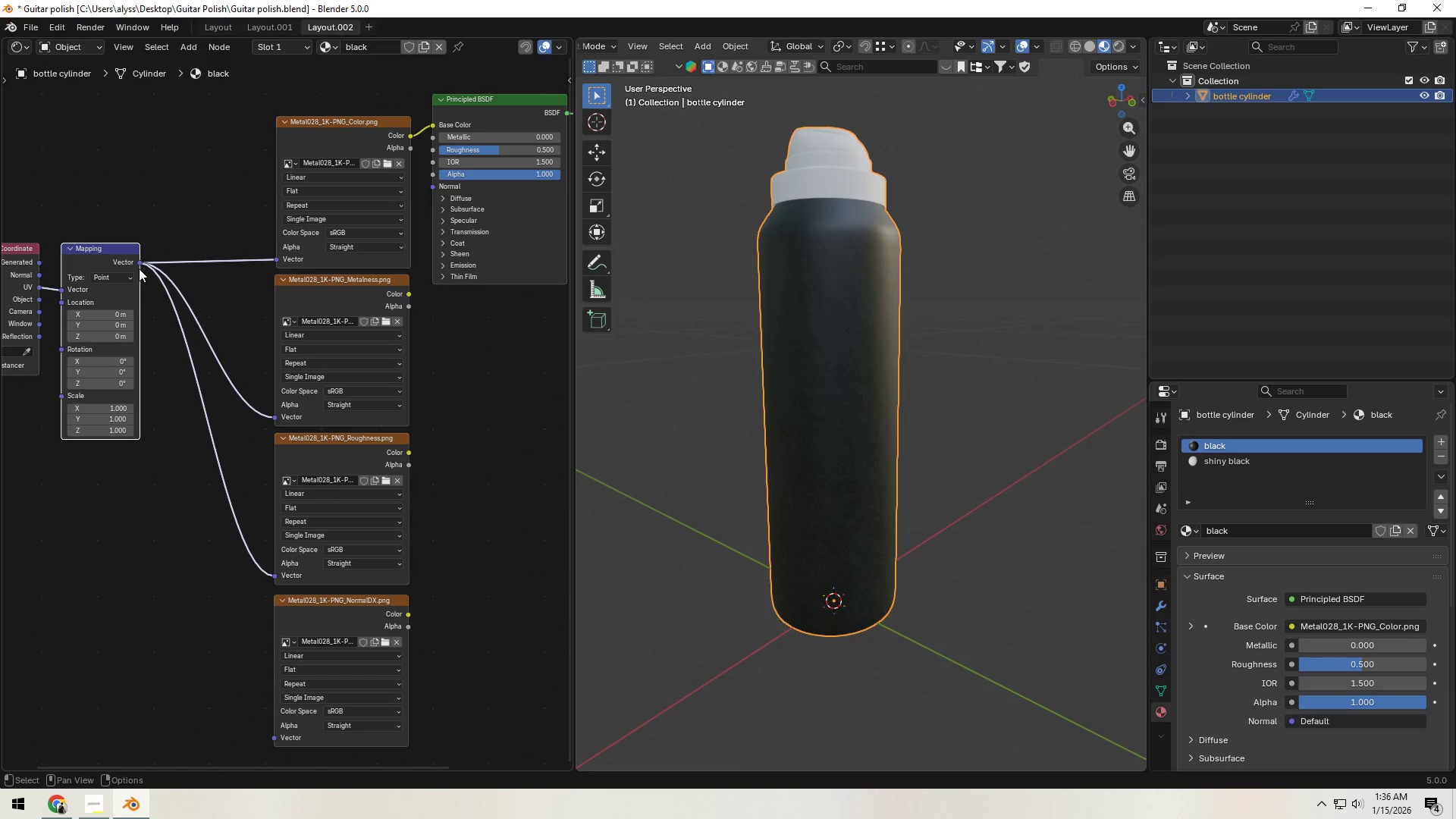 
left_click_drag(start_coordinate=[139, 263], to_coordinate=[268, 735])
 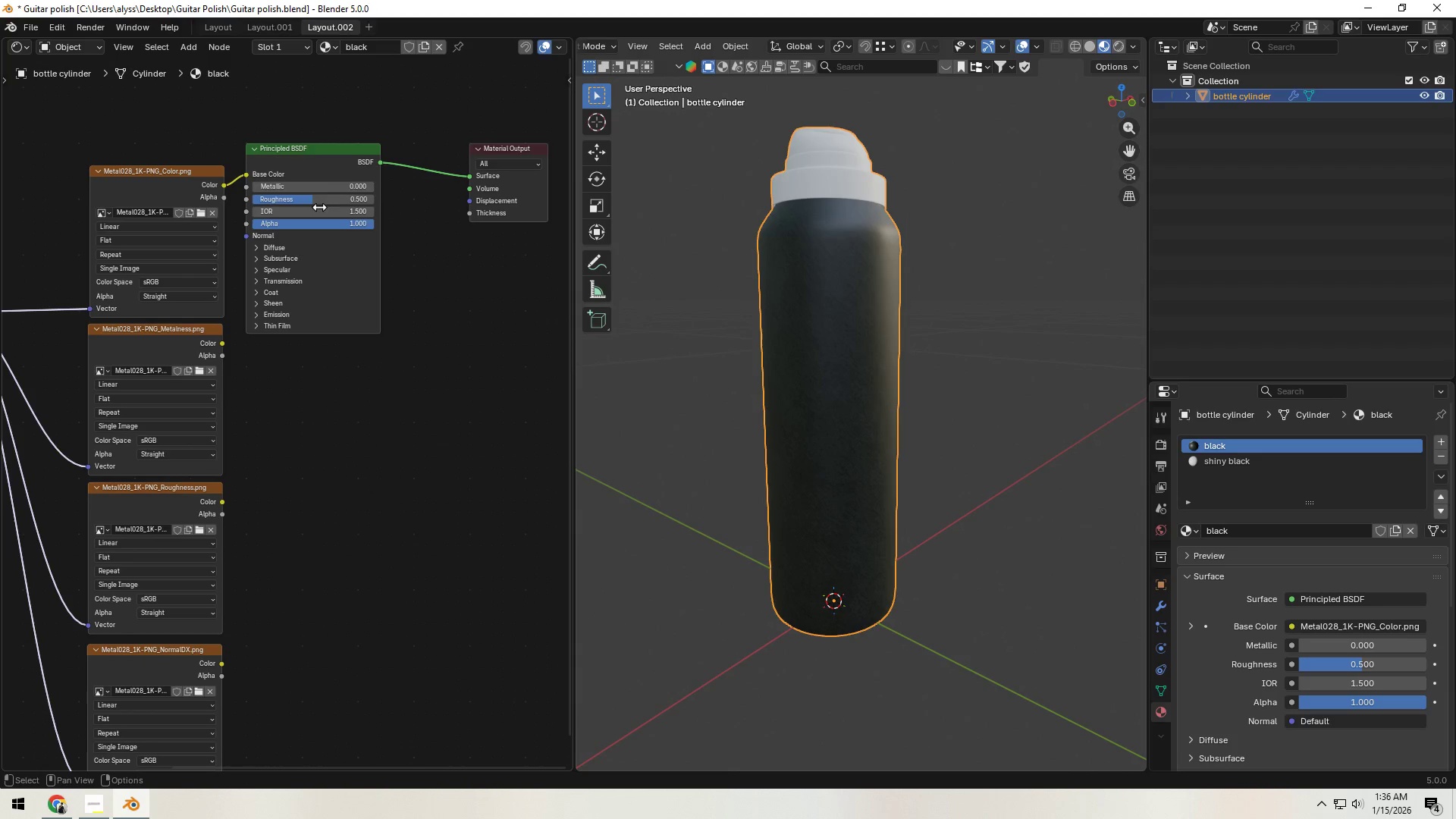 
left_click_drag(start_coordinate=[292, 121], to_coordinate=[479, 219])
 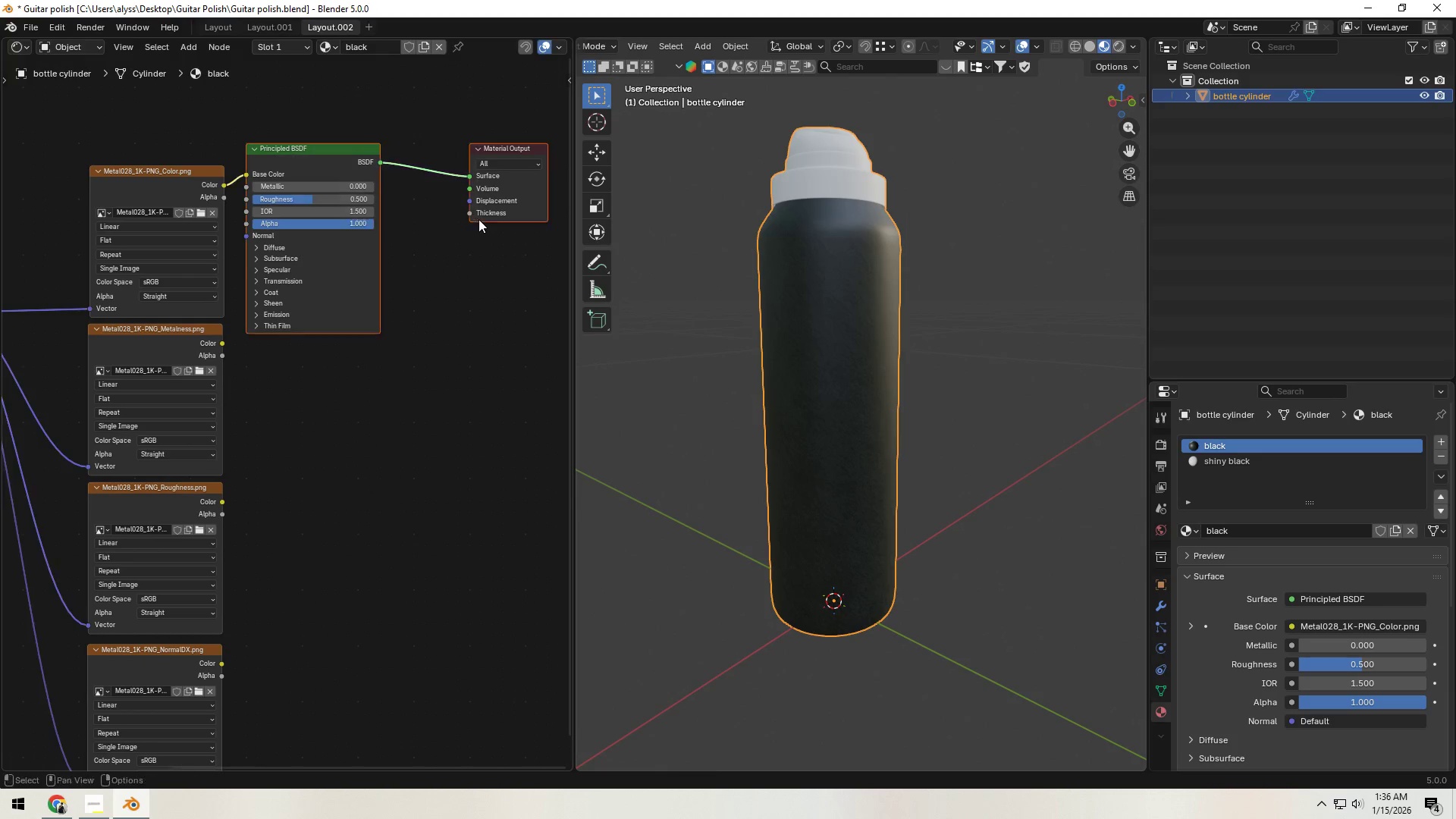 
key(G)
 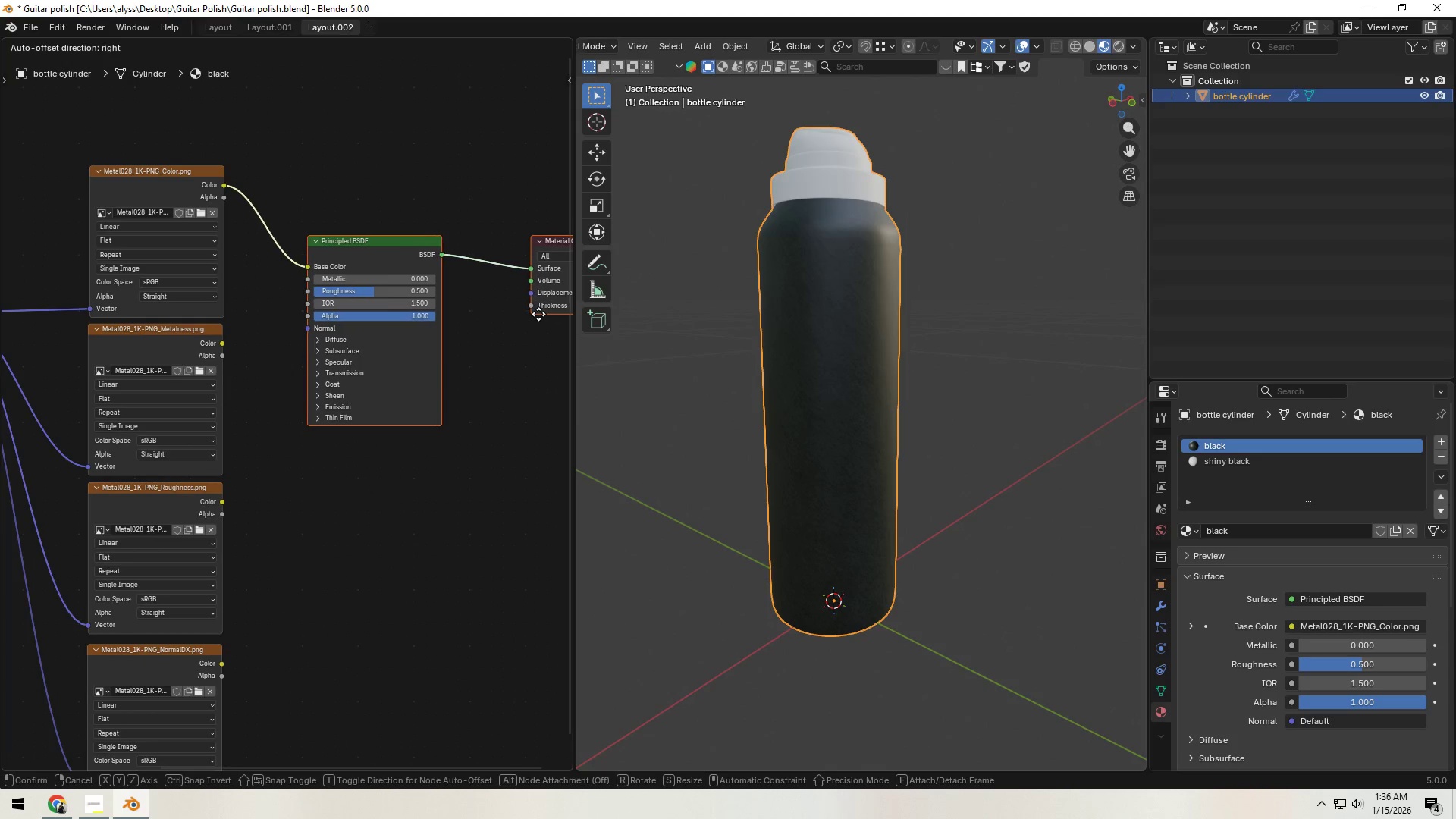 
left_click([538, 314])
 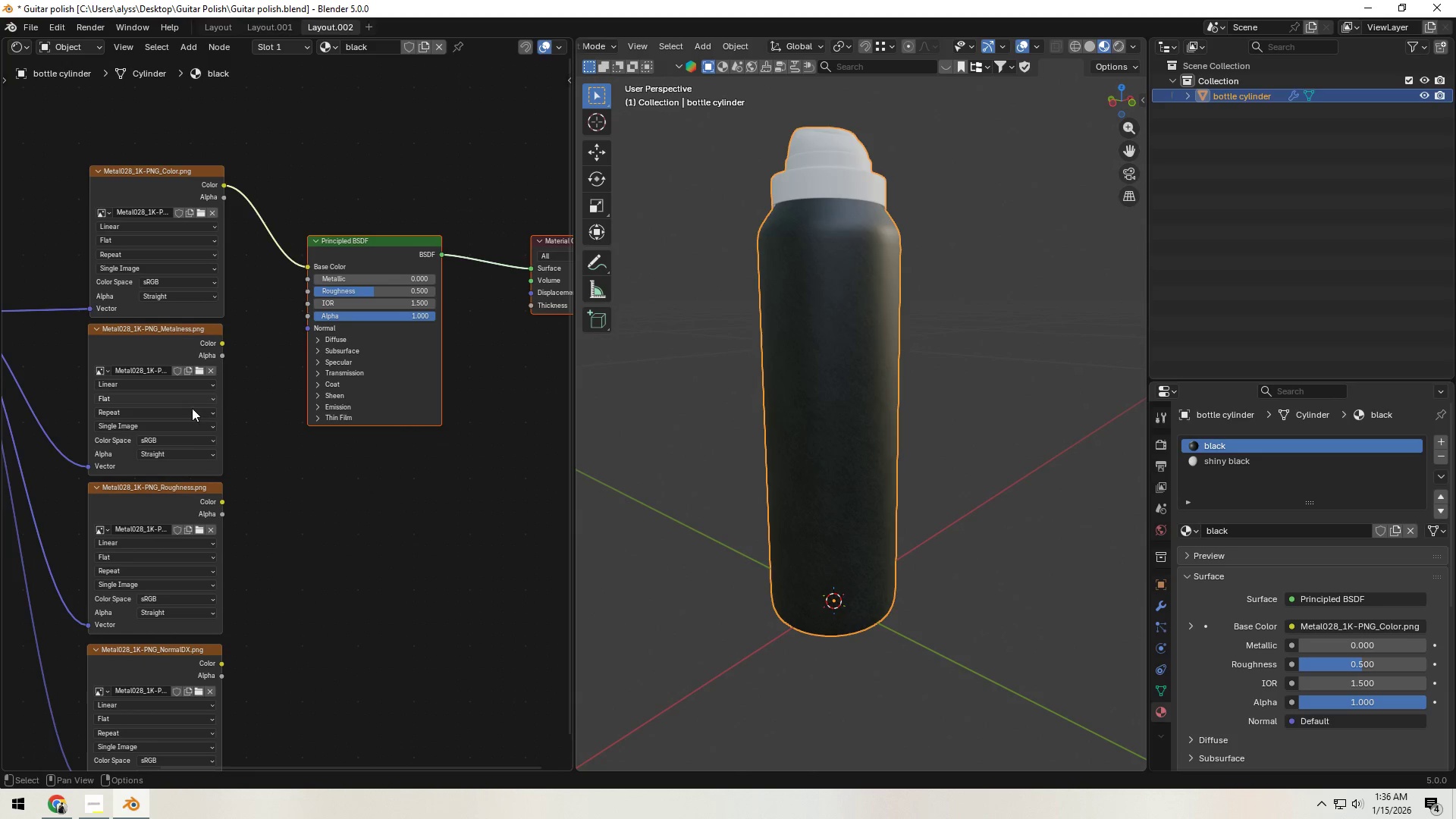 
left_click([183, 439])
 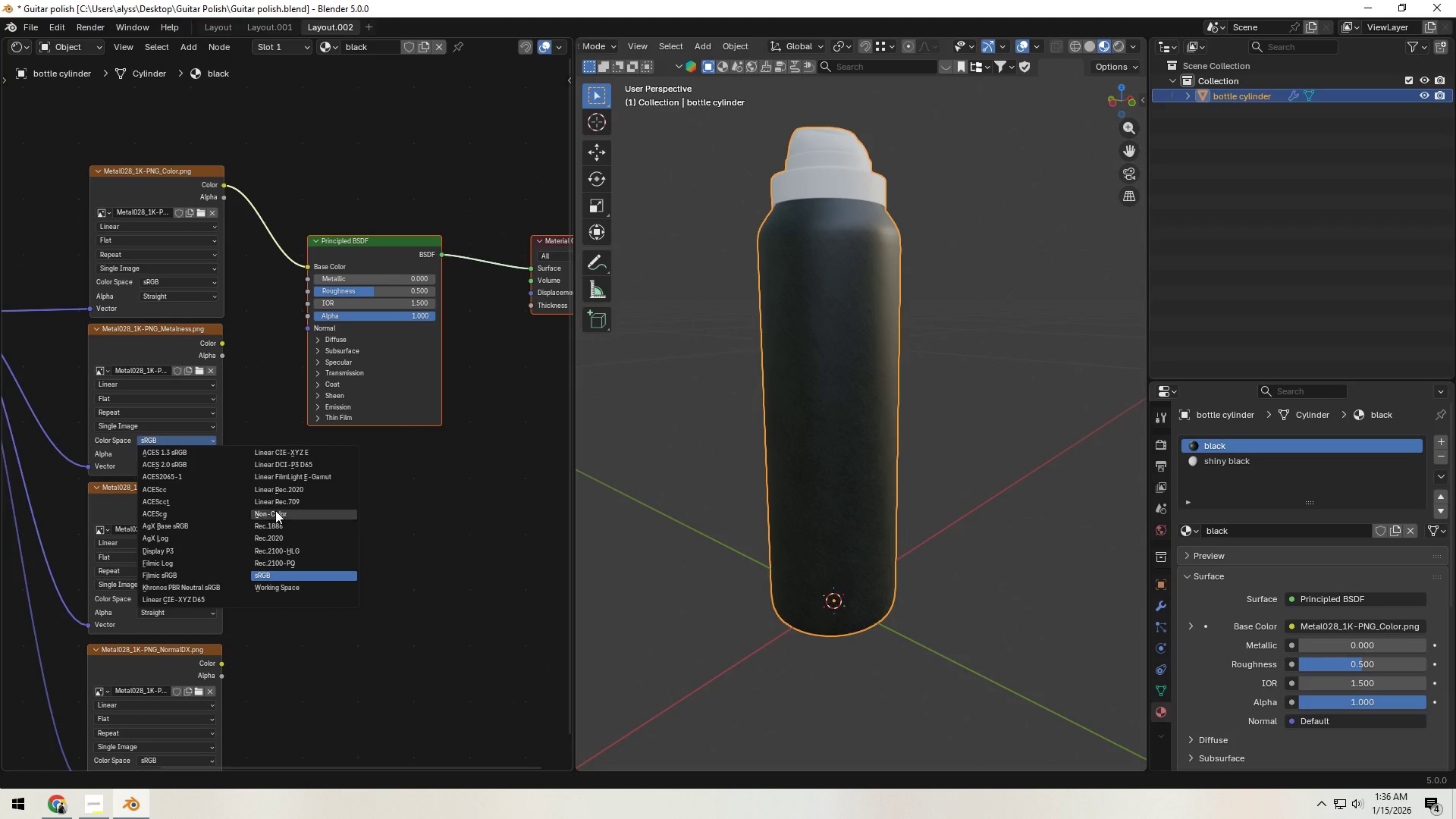 
left_click([275, 510])
 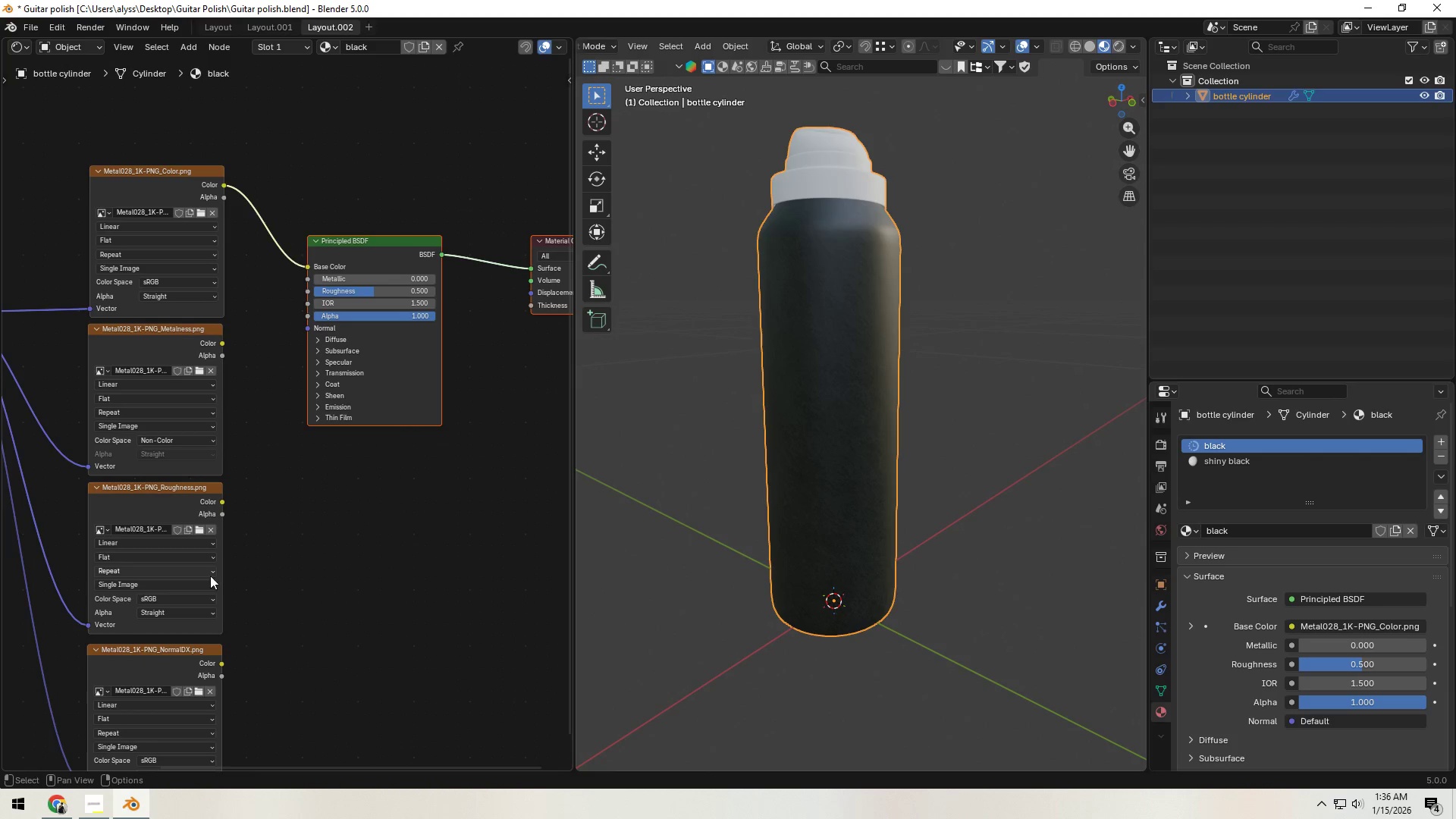 
left_click([196, 599])
 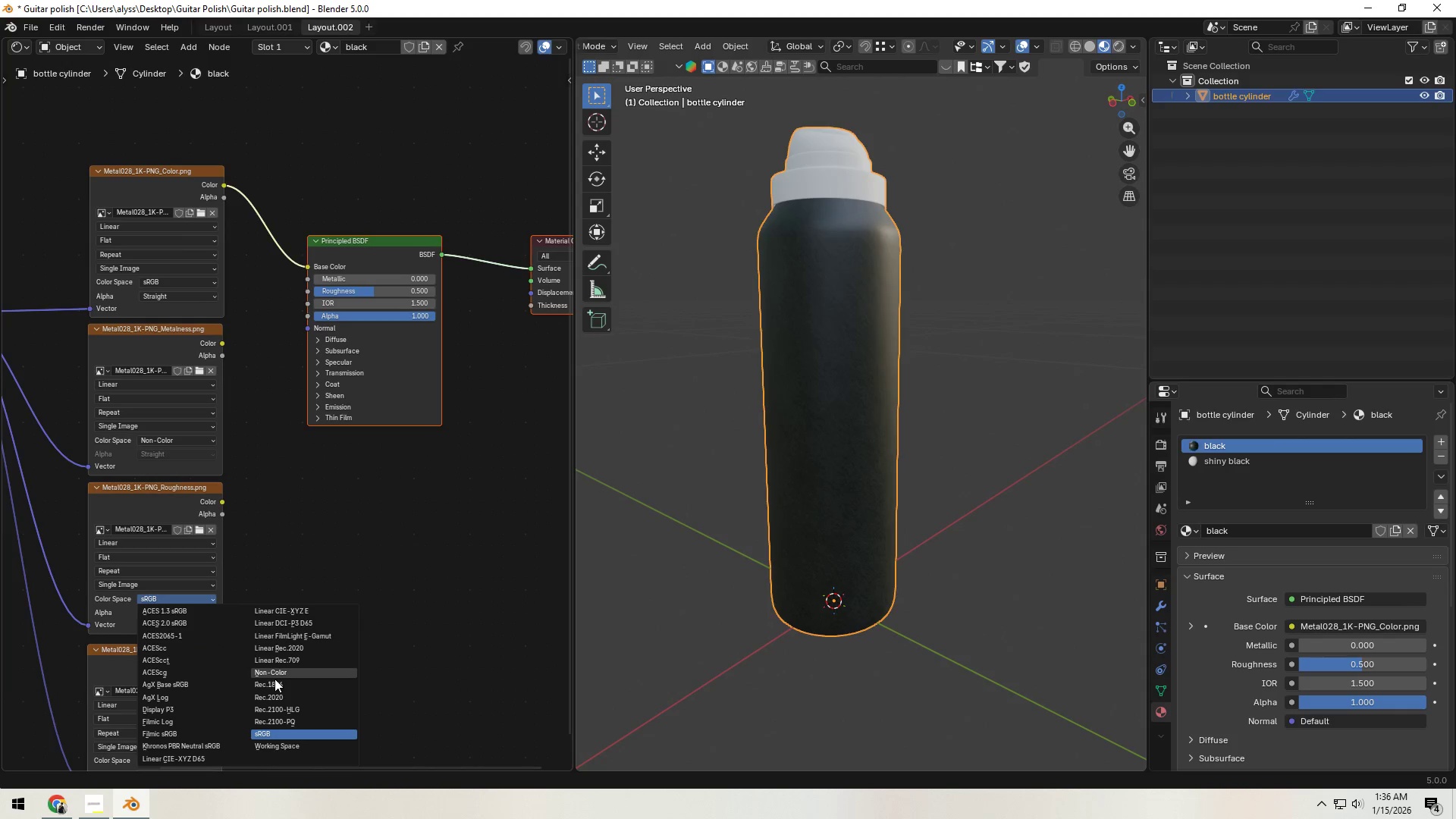 
left_click([278, 673])
 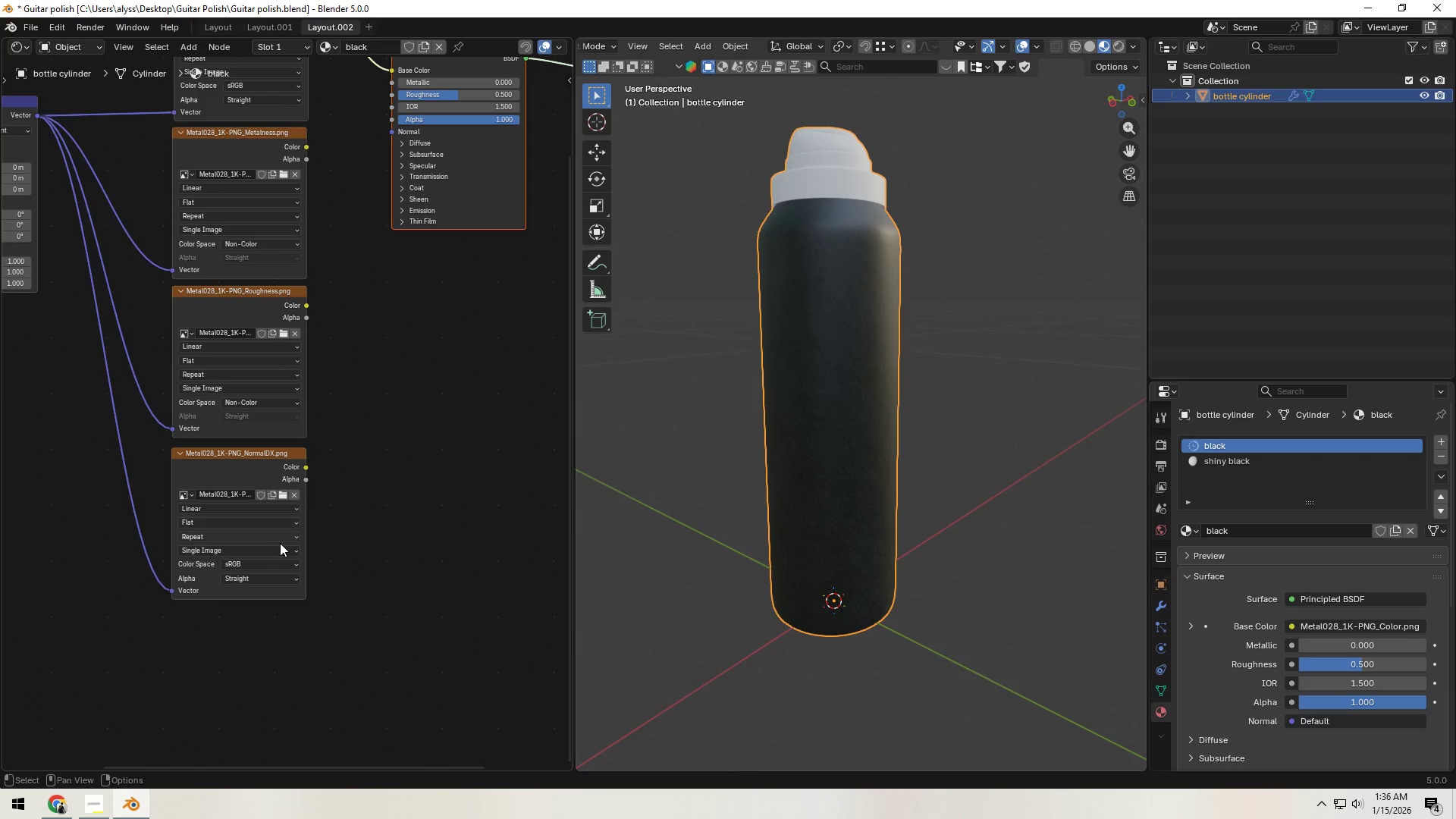 
left_click([280, 560])
 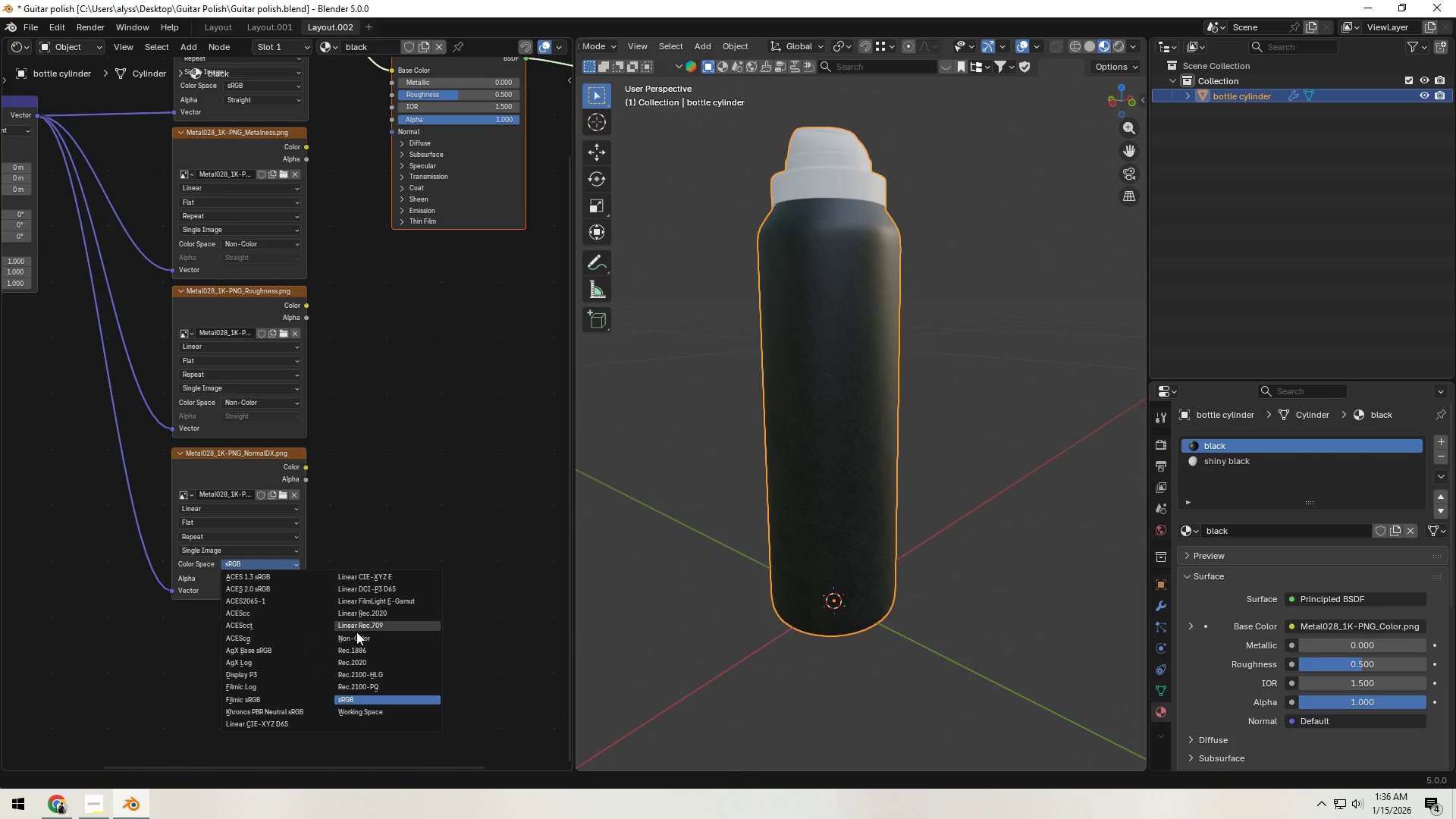 
left_click([357, 634])
 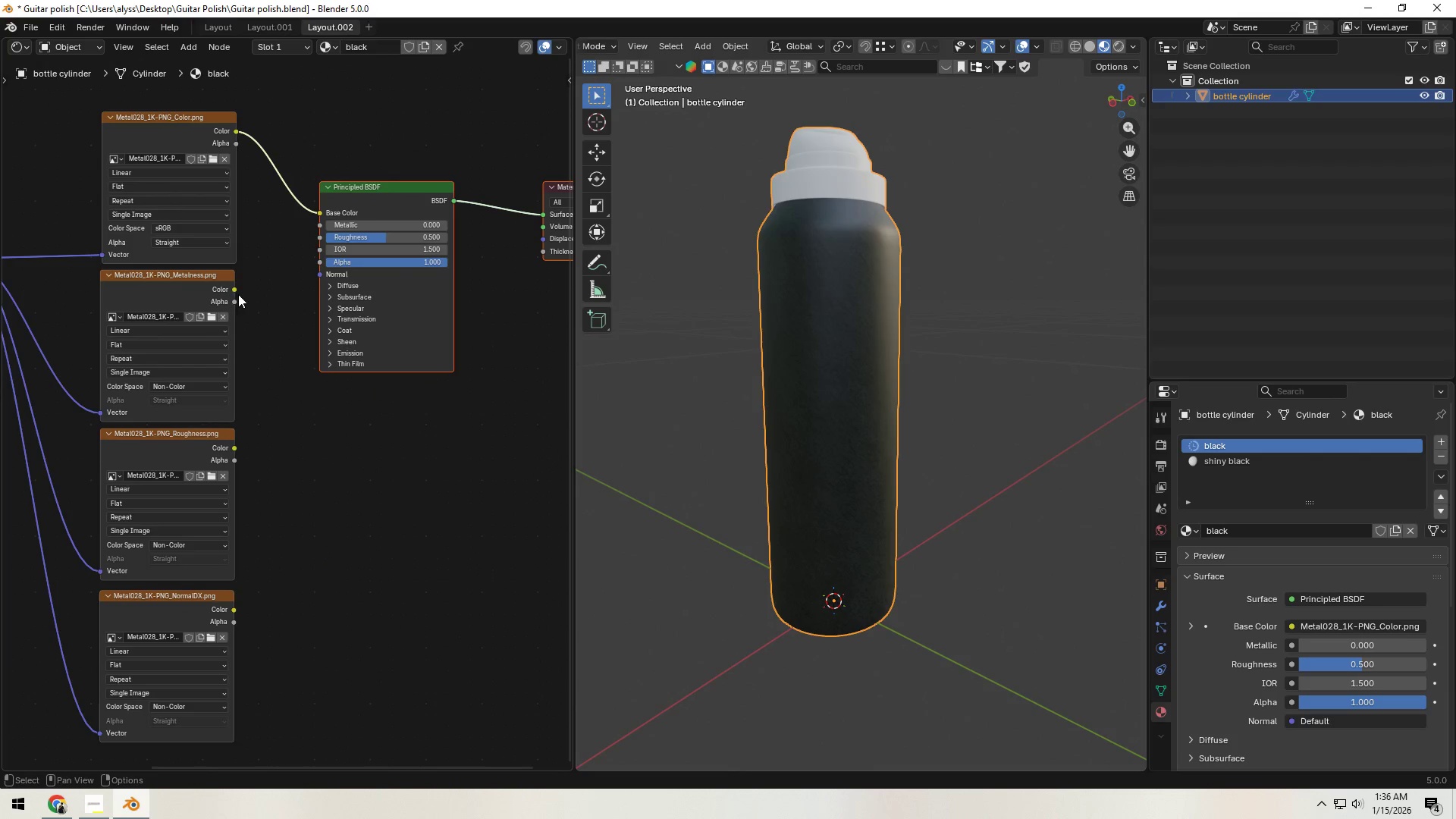 
left_click_drag(start_coordinate=[236, 289], to_coordinate=[315, 228])
 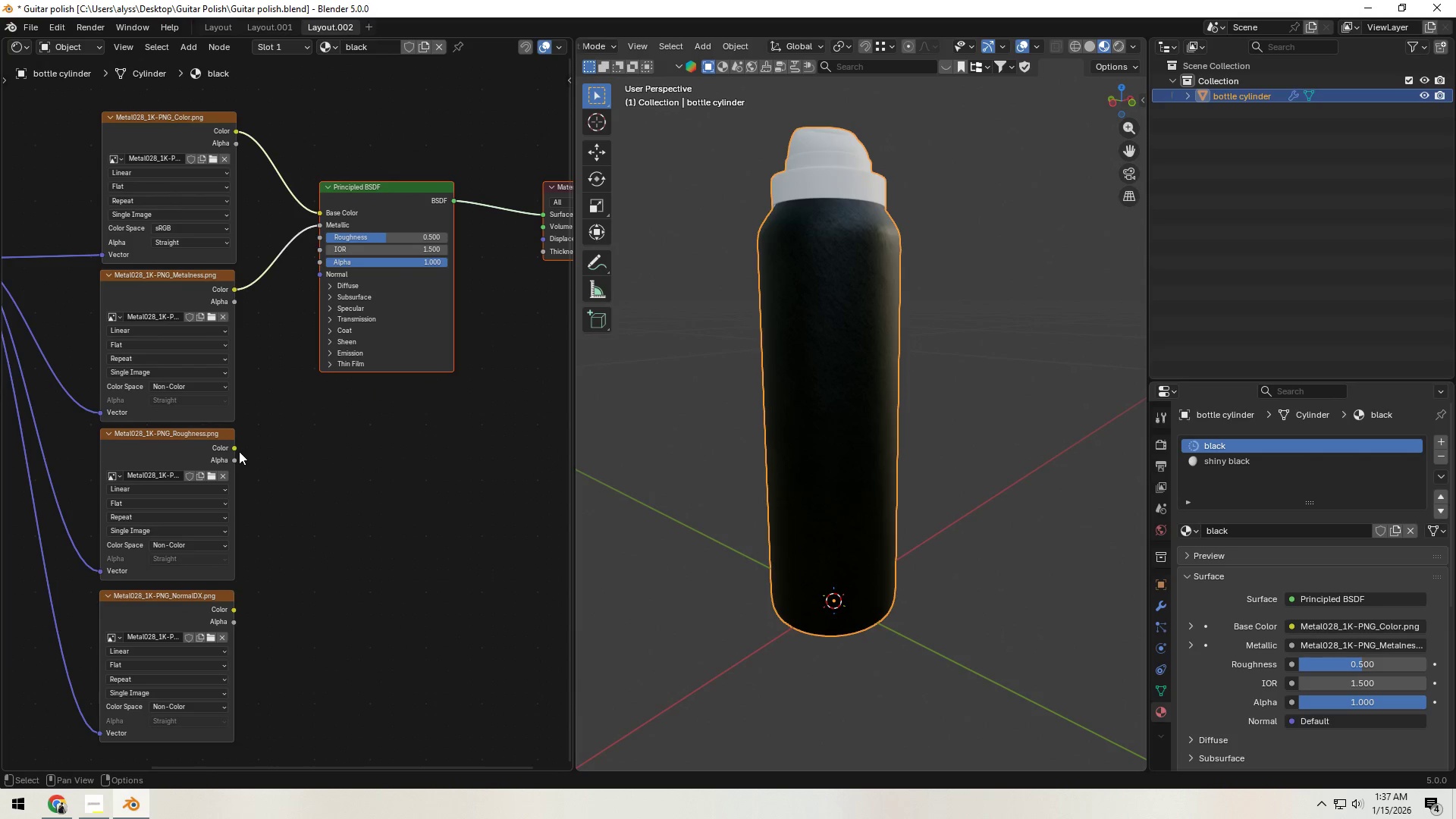 
left_click_drag(start_coordinate=[237, 446], to_coordinate=[313, 237])
 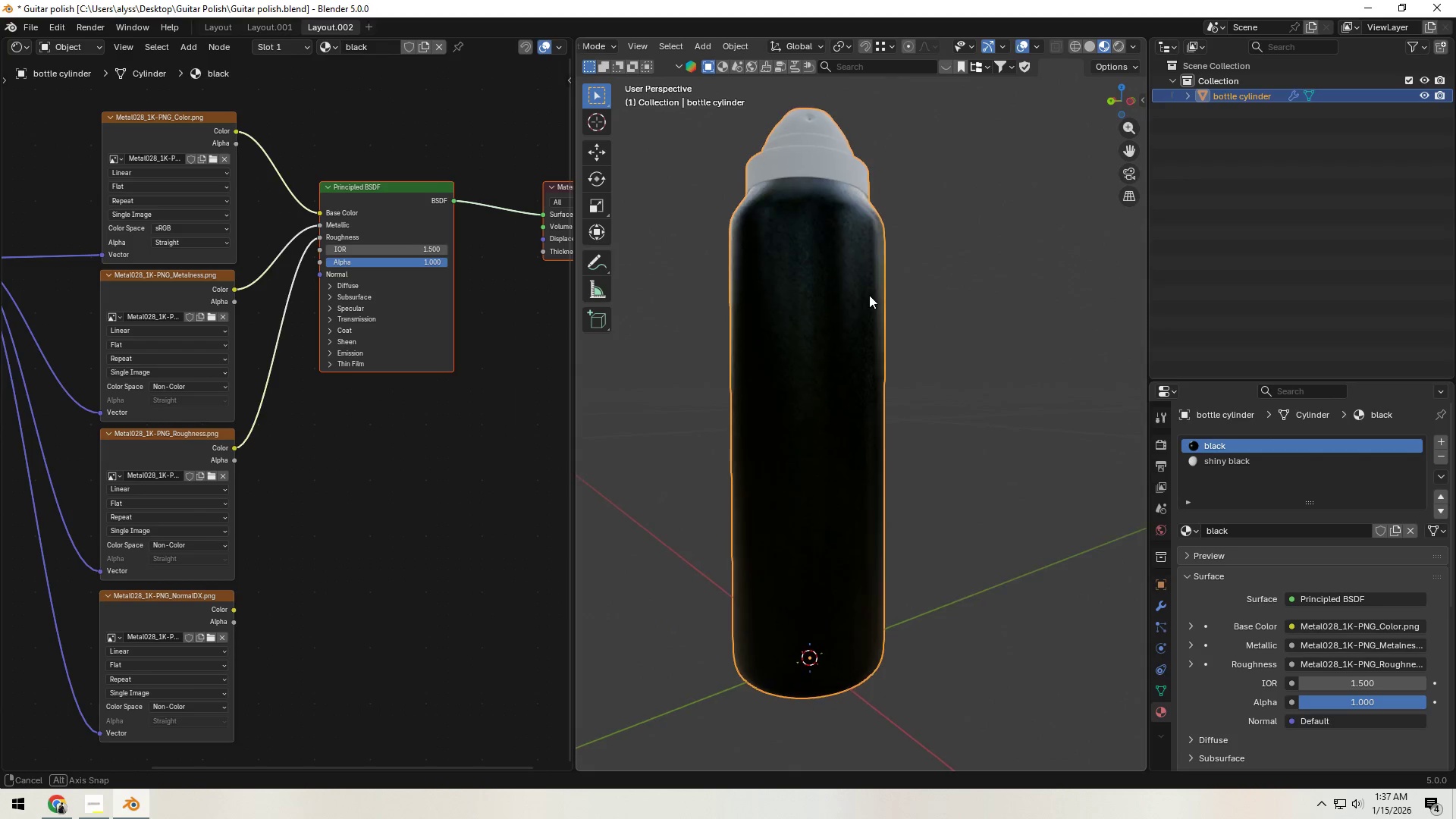 
wait(6.38)
 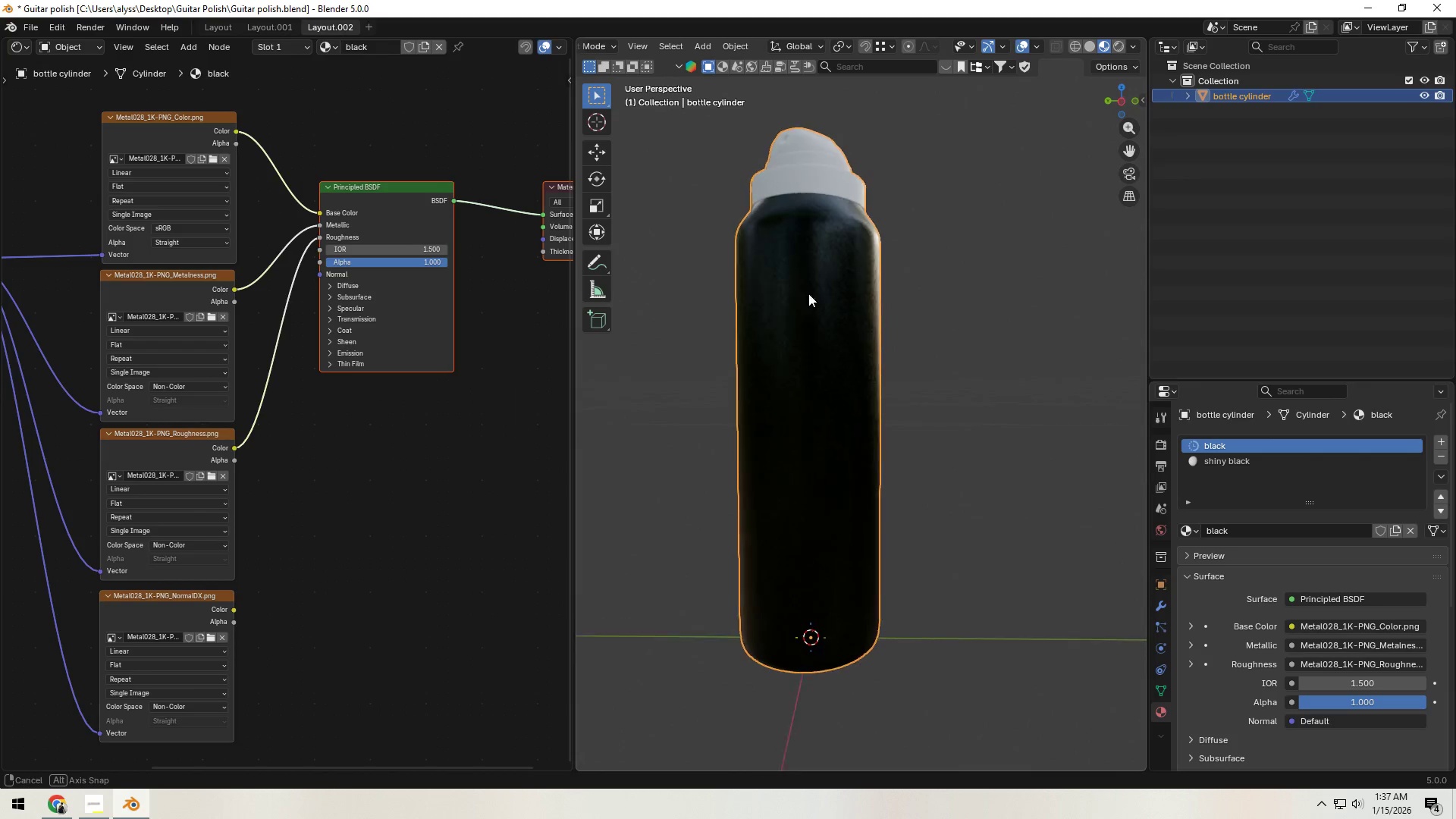 
left_click([372, 441])
 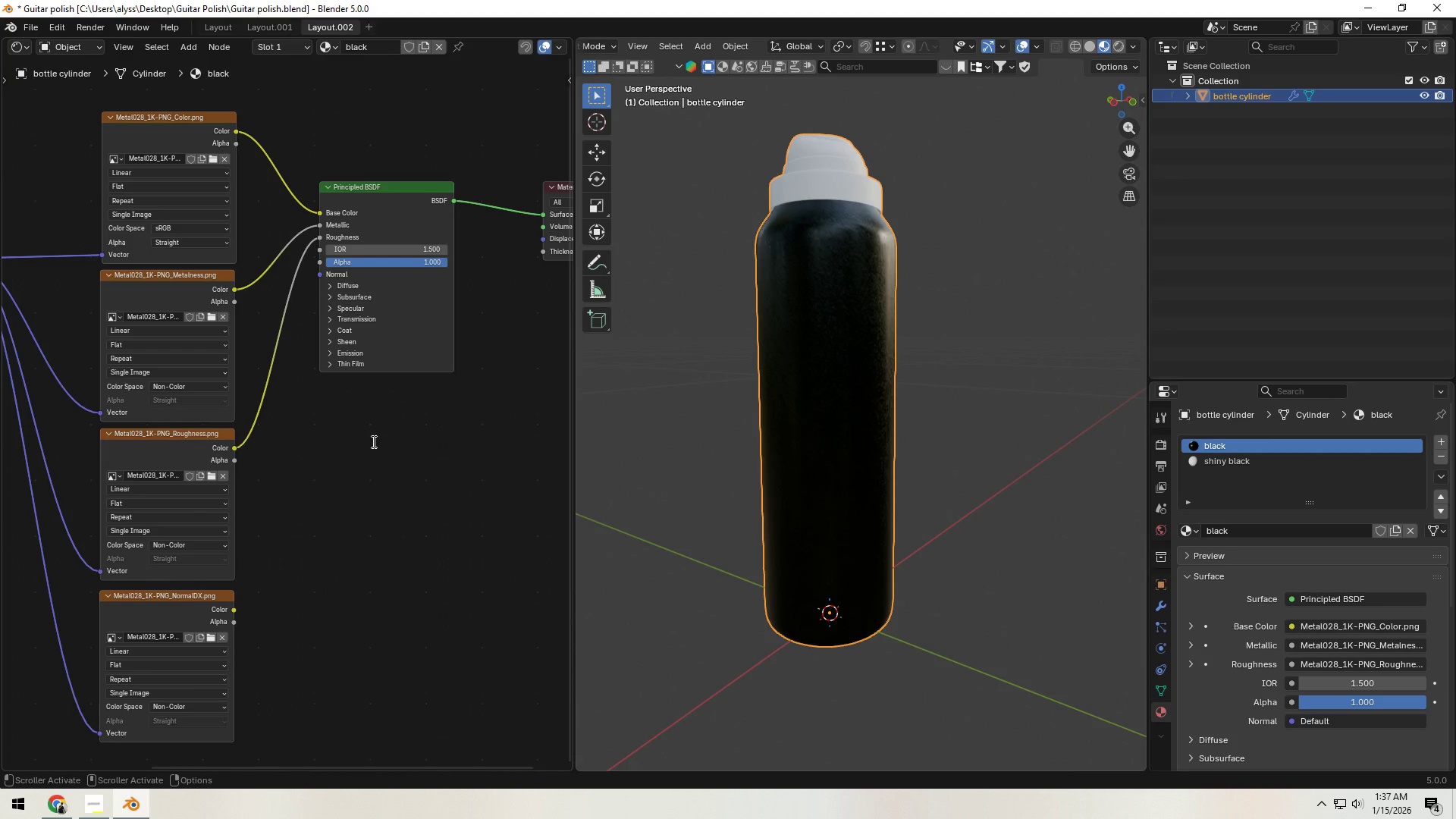 
type([F3]inver)
 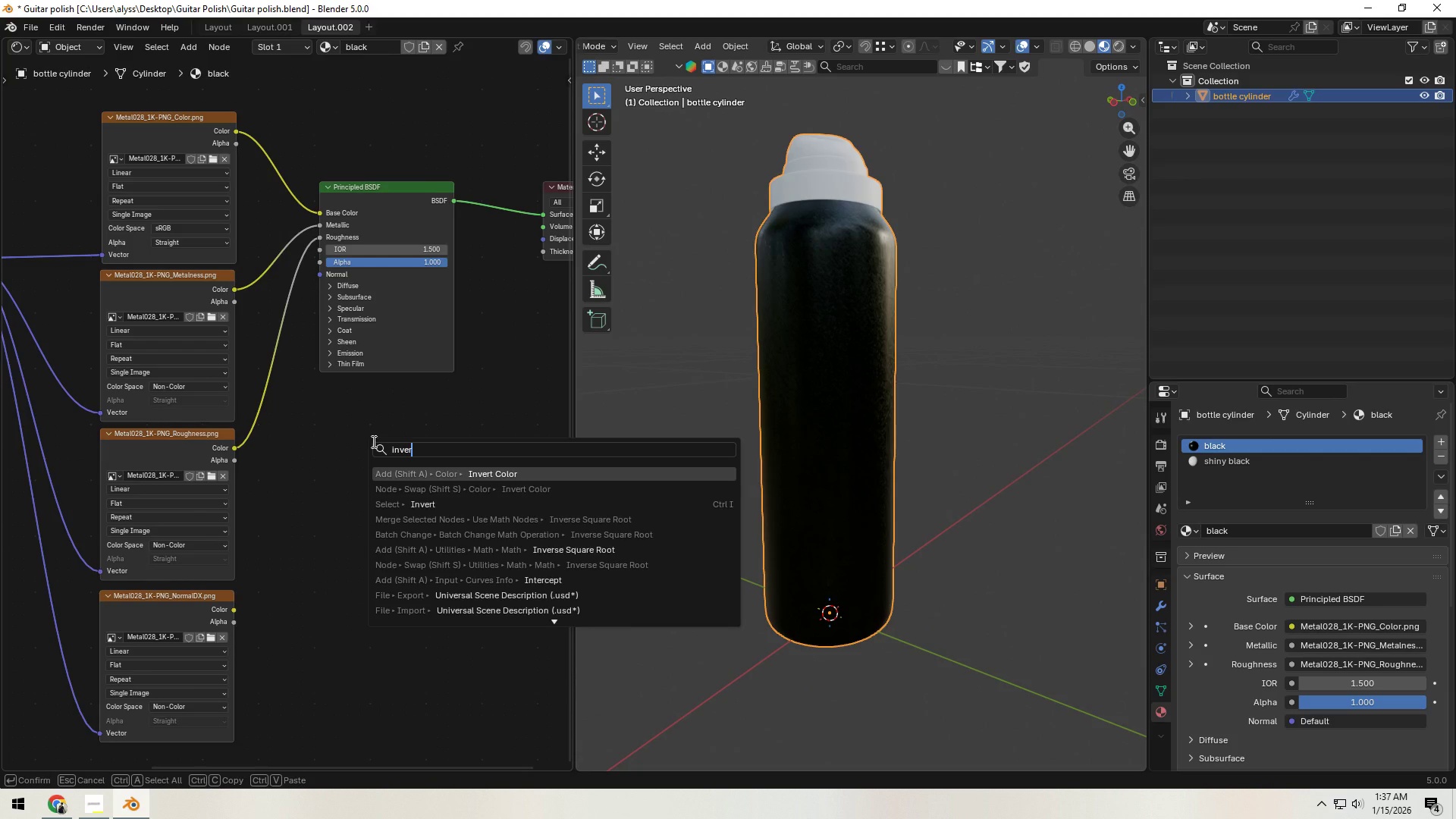 
key(Enter)
 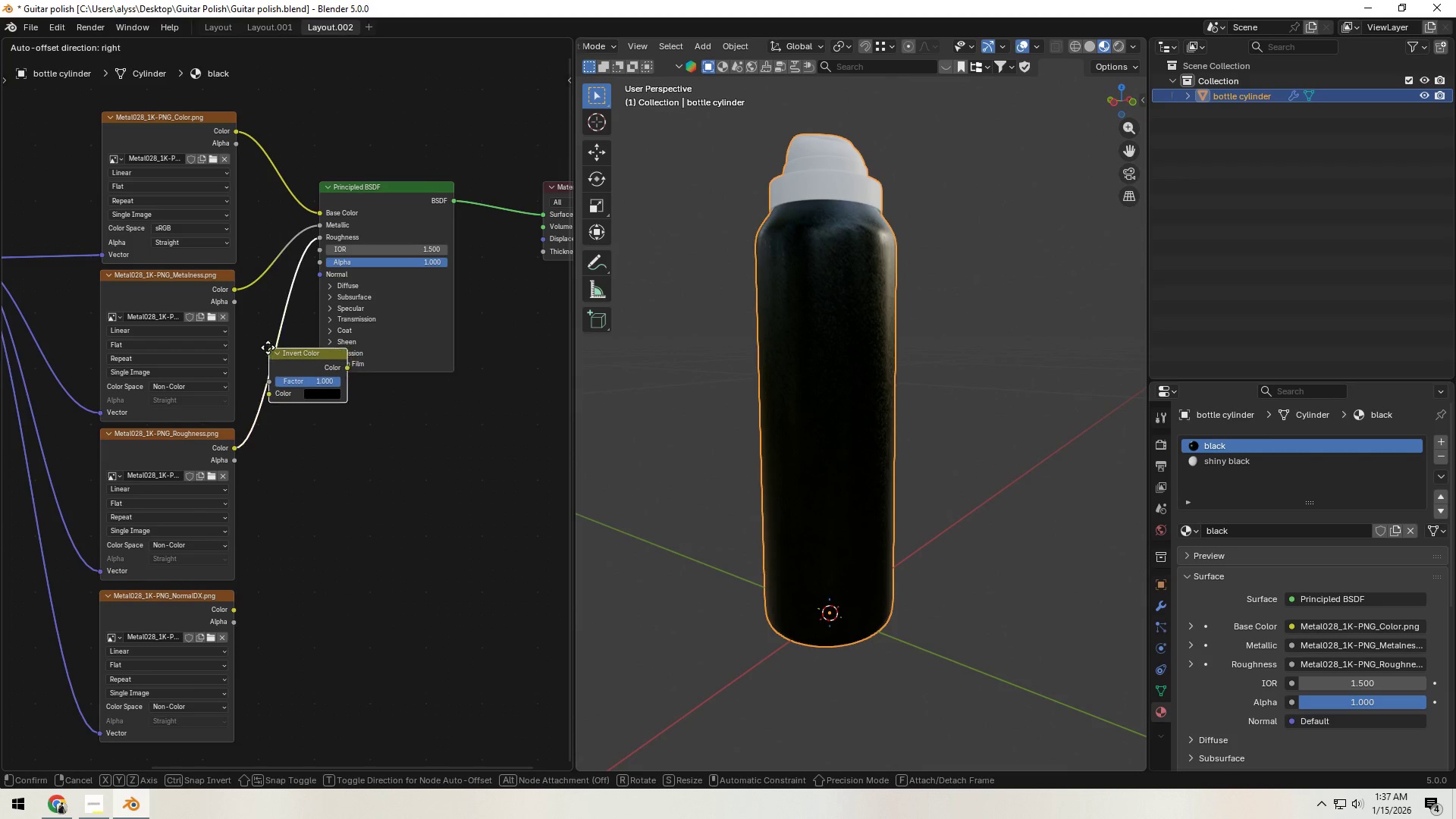 
left_click([249, 337])
 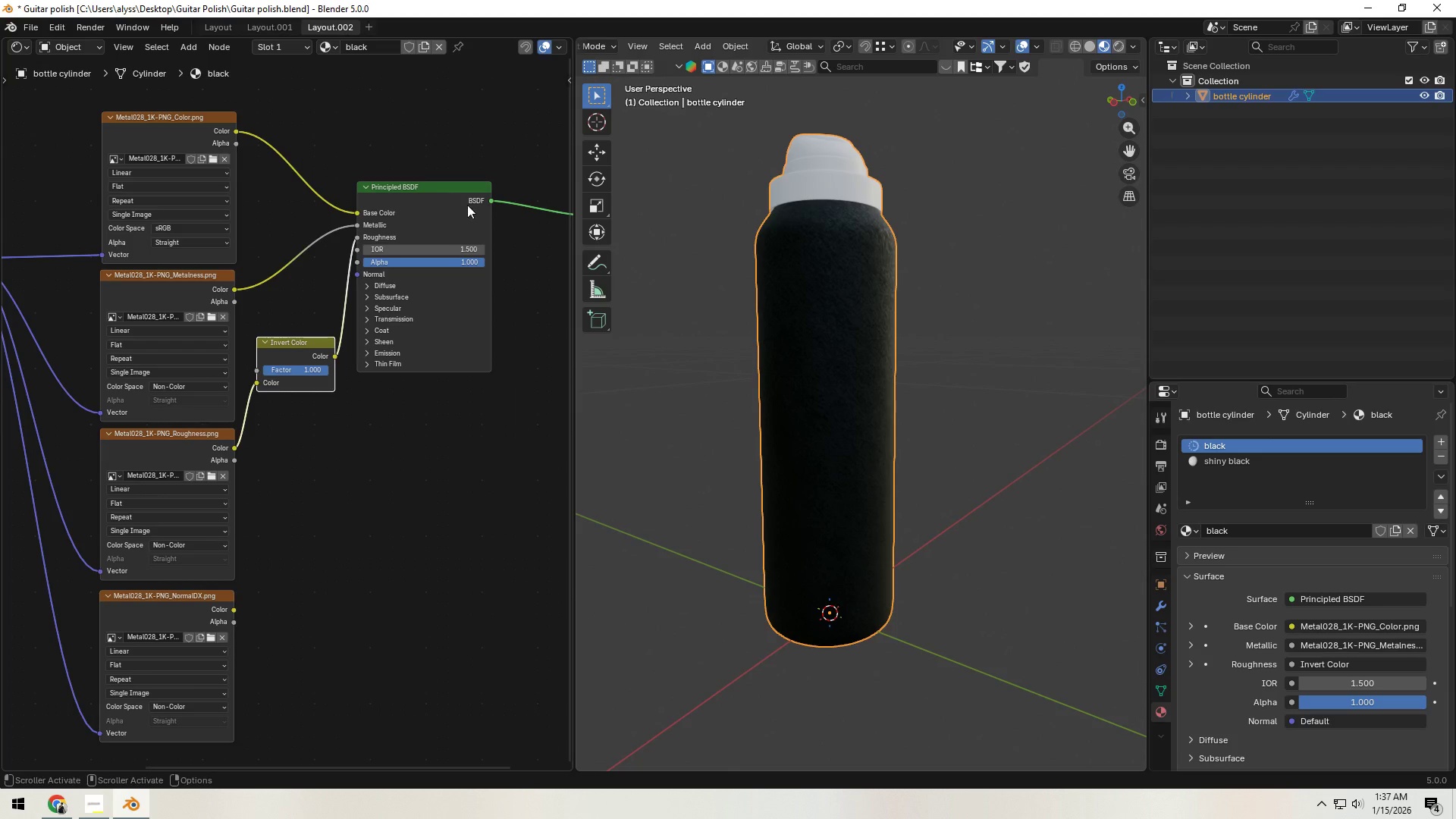 
left_click_drag(start_coordinate=[457, 194], to_coordinate=[504, 191])
 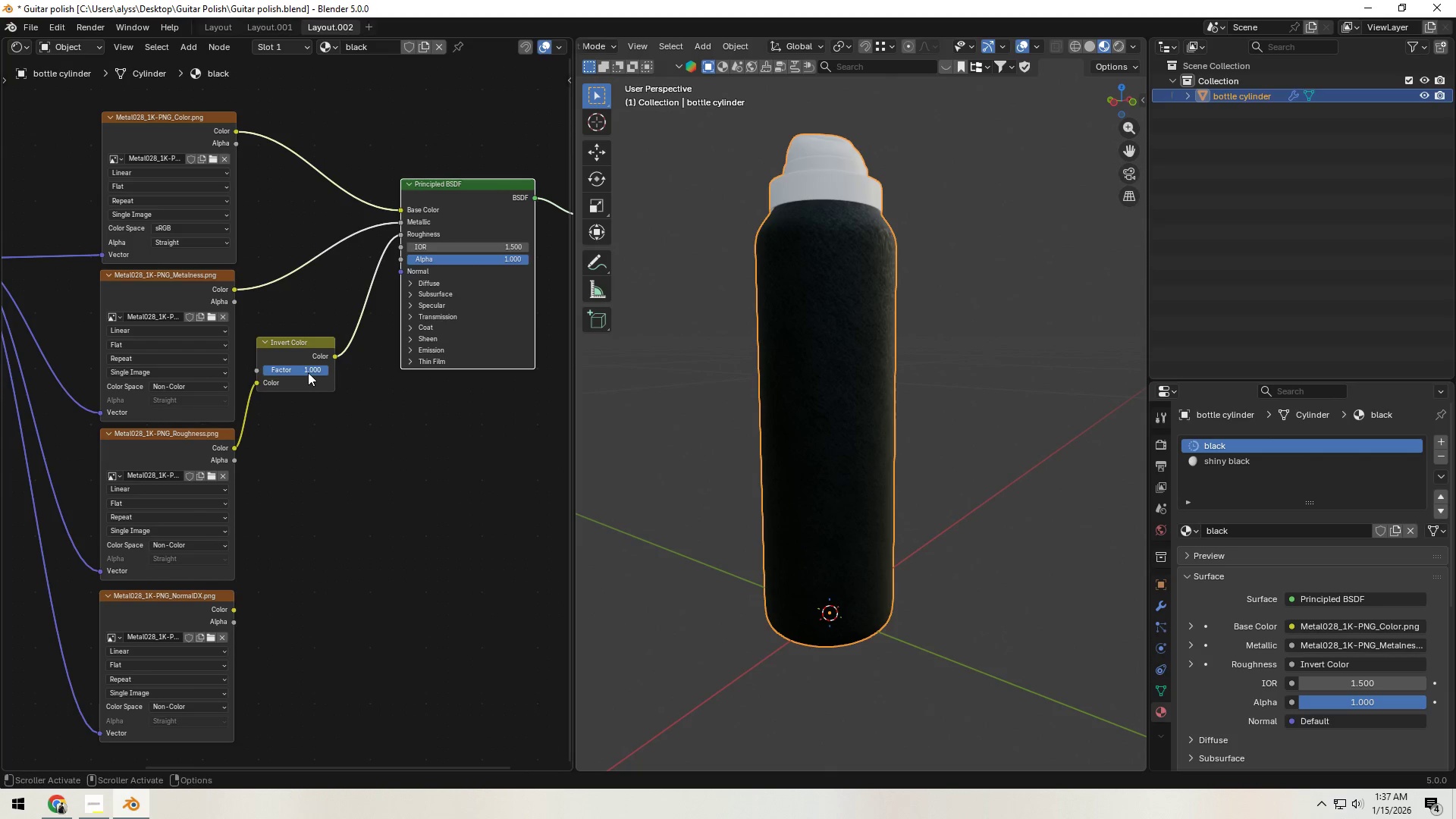 
left_click_drag(start_coordinate=[308, 371], to_coordinate=[282, 369])
 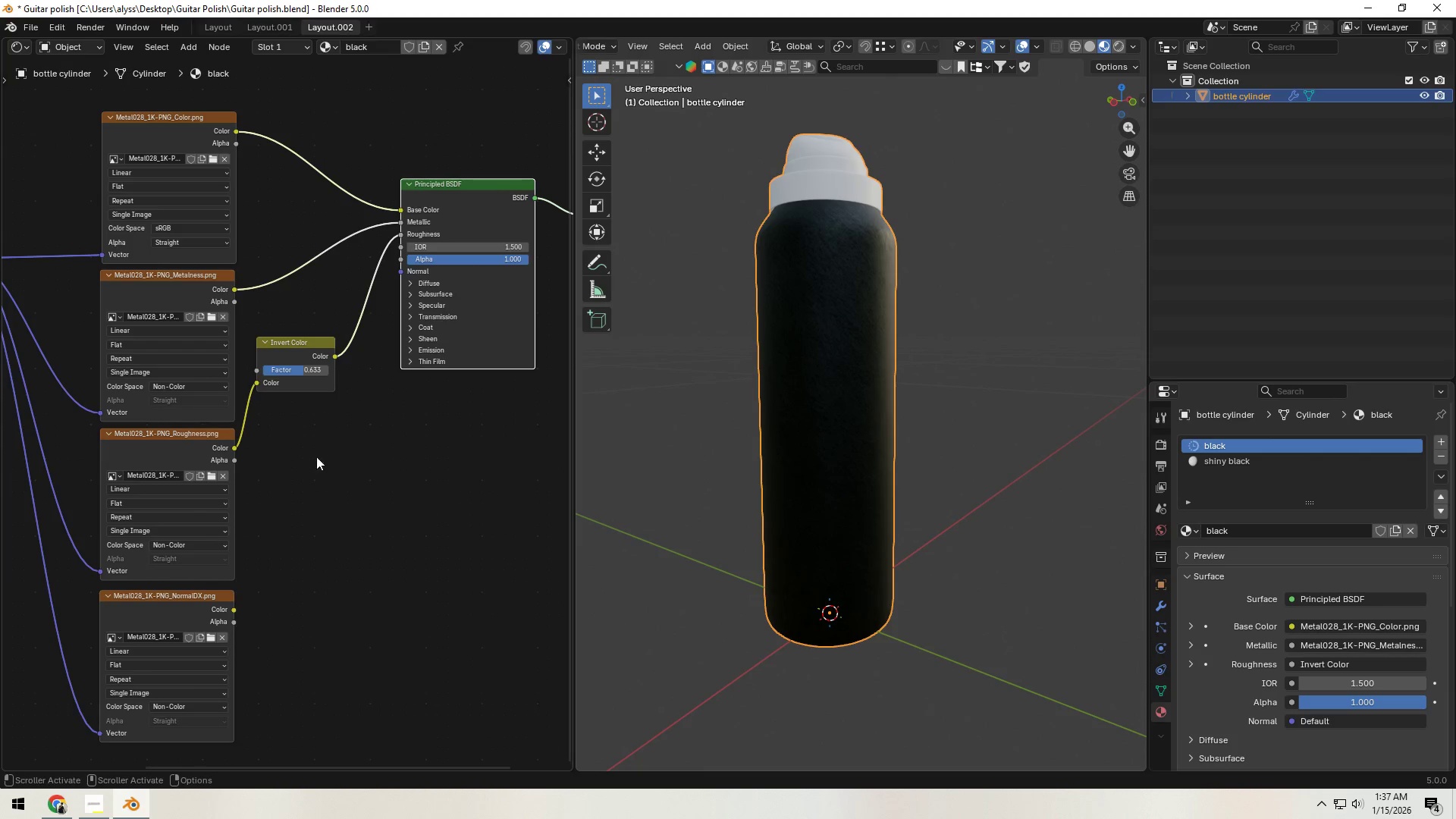 
left_click([316, 482])
 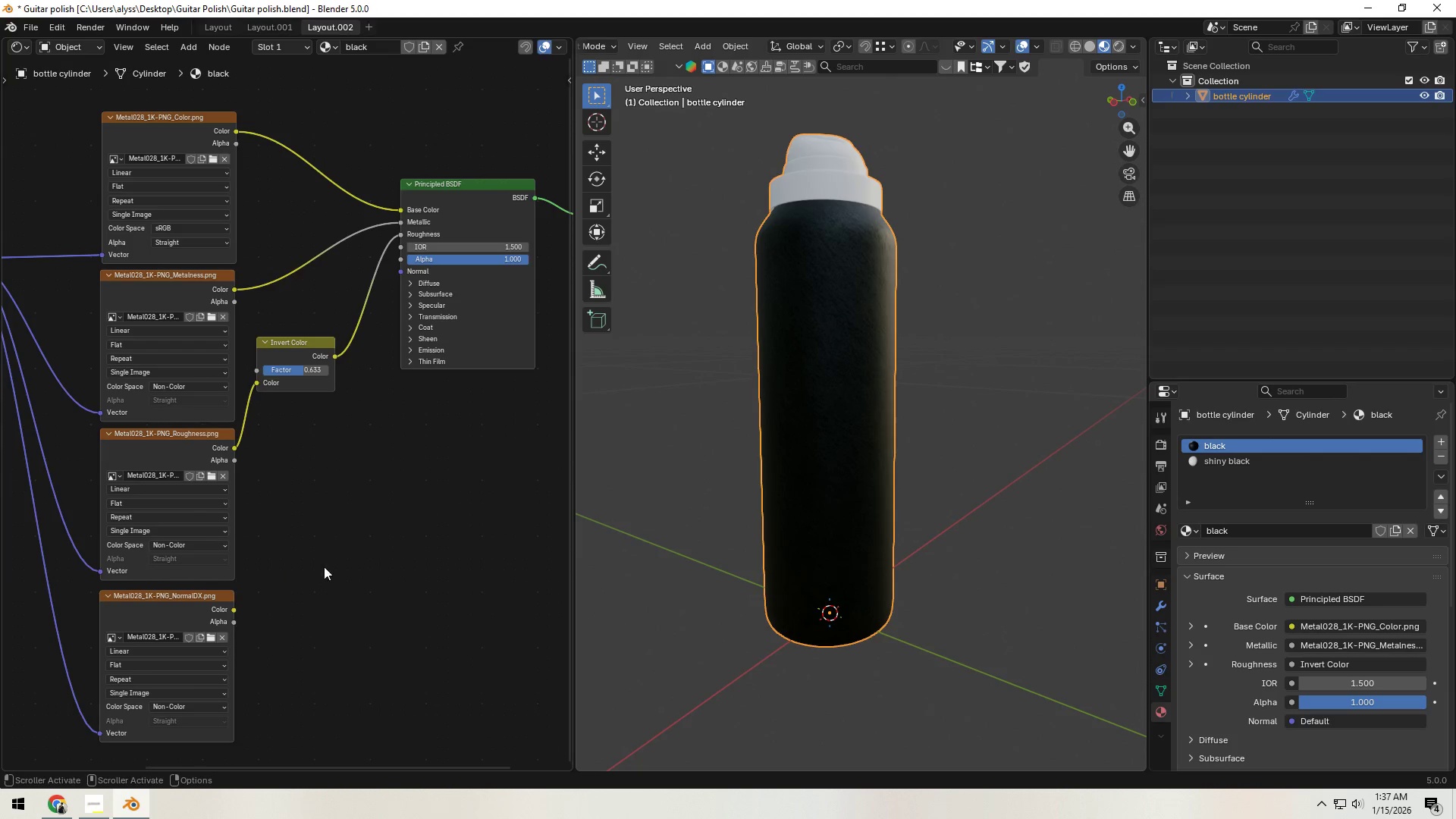 
left_click([356, 565])
 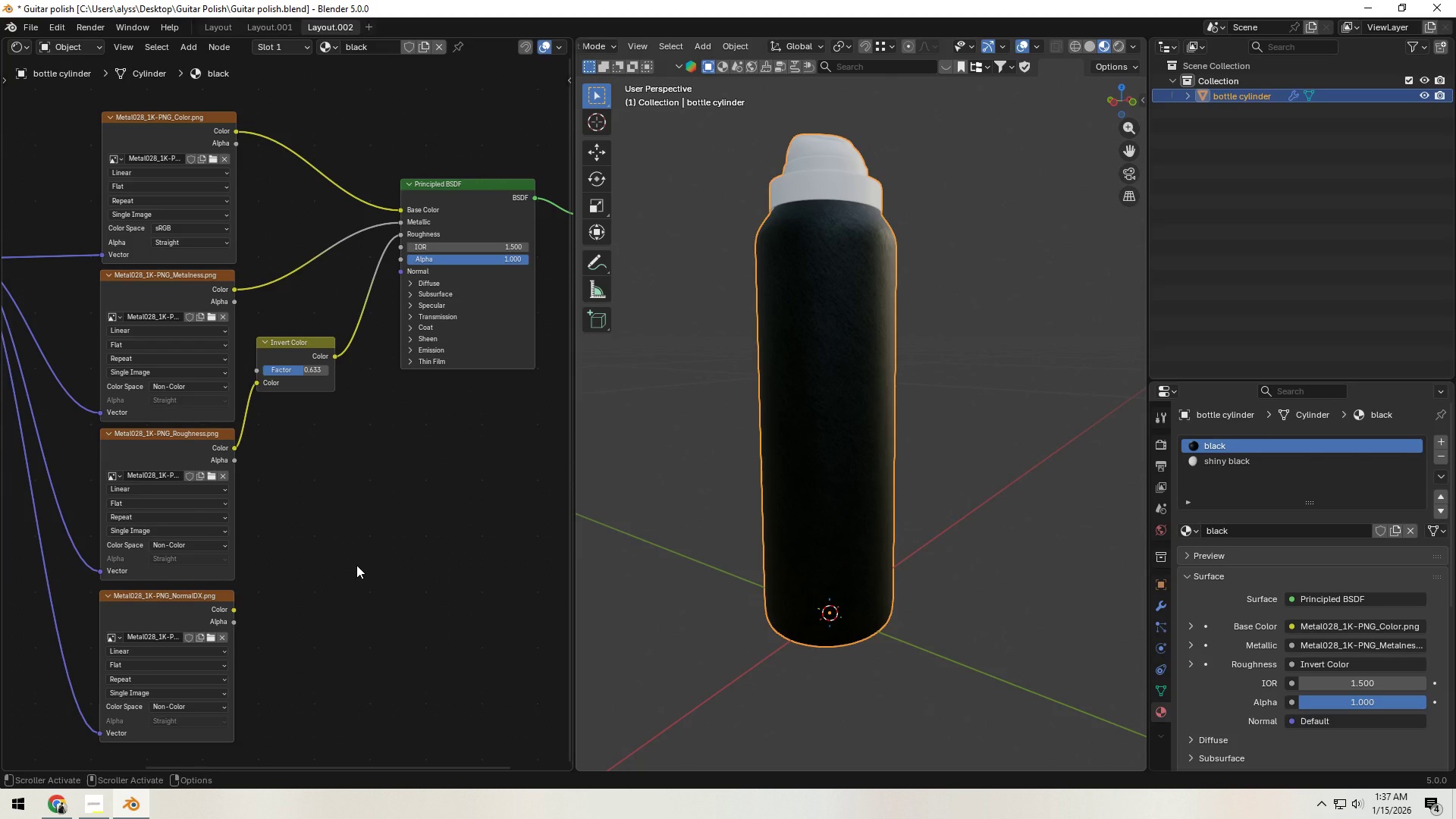 
key(F3)
 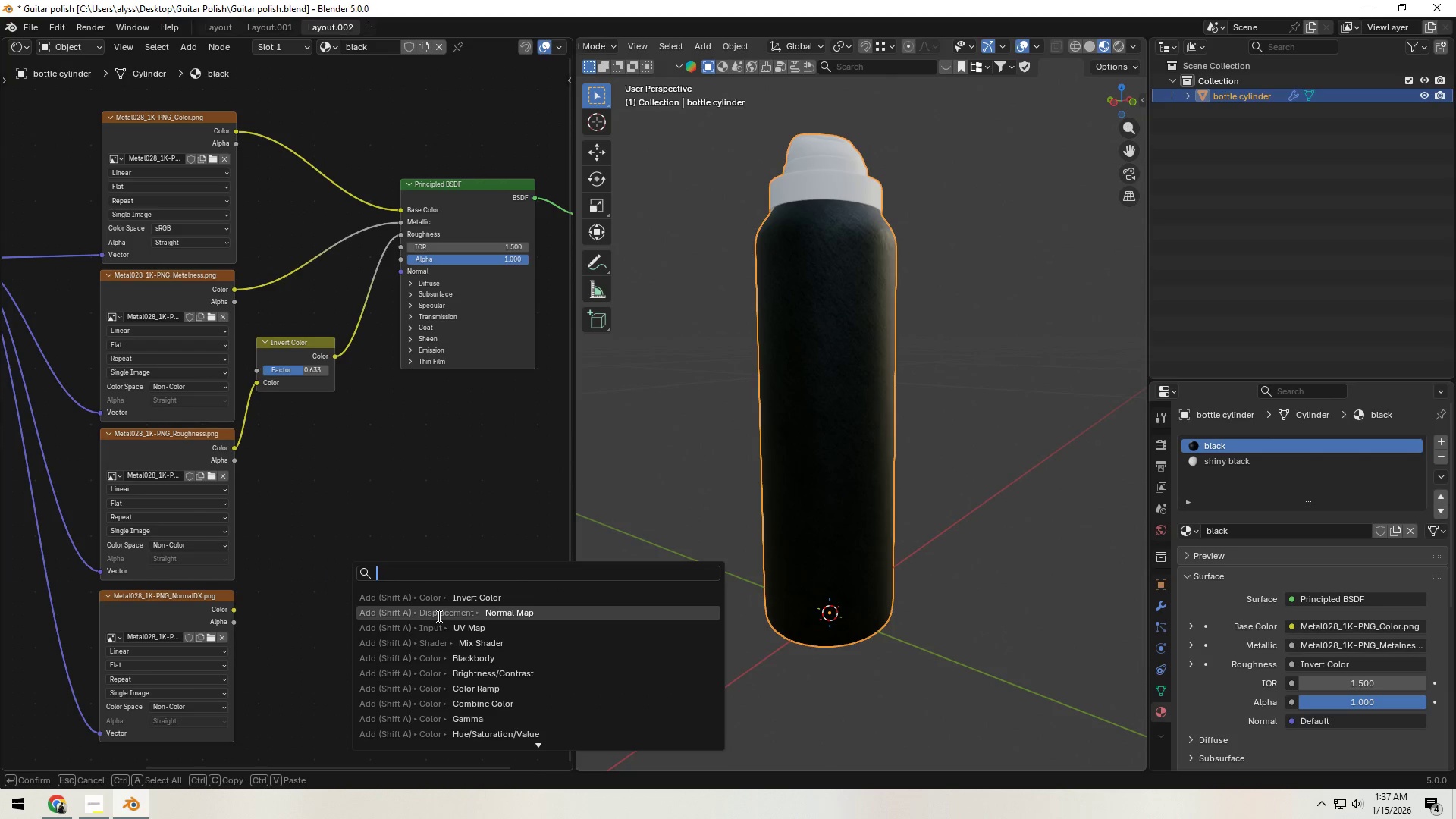 
left_click([438, 614])
 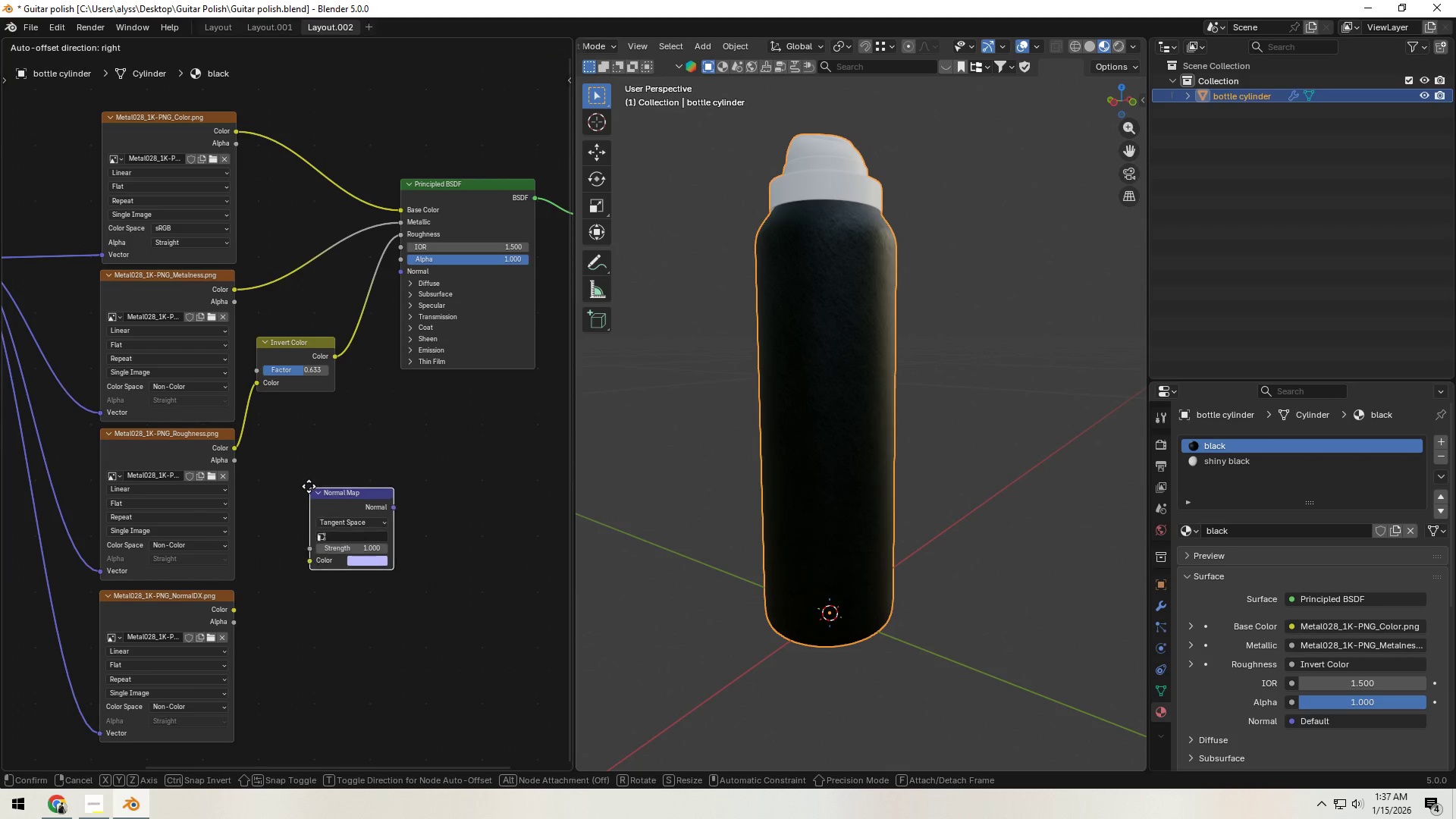 
left_click([302, 473])
 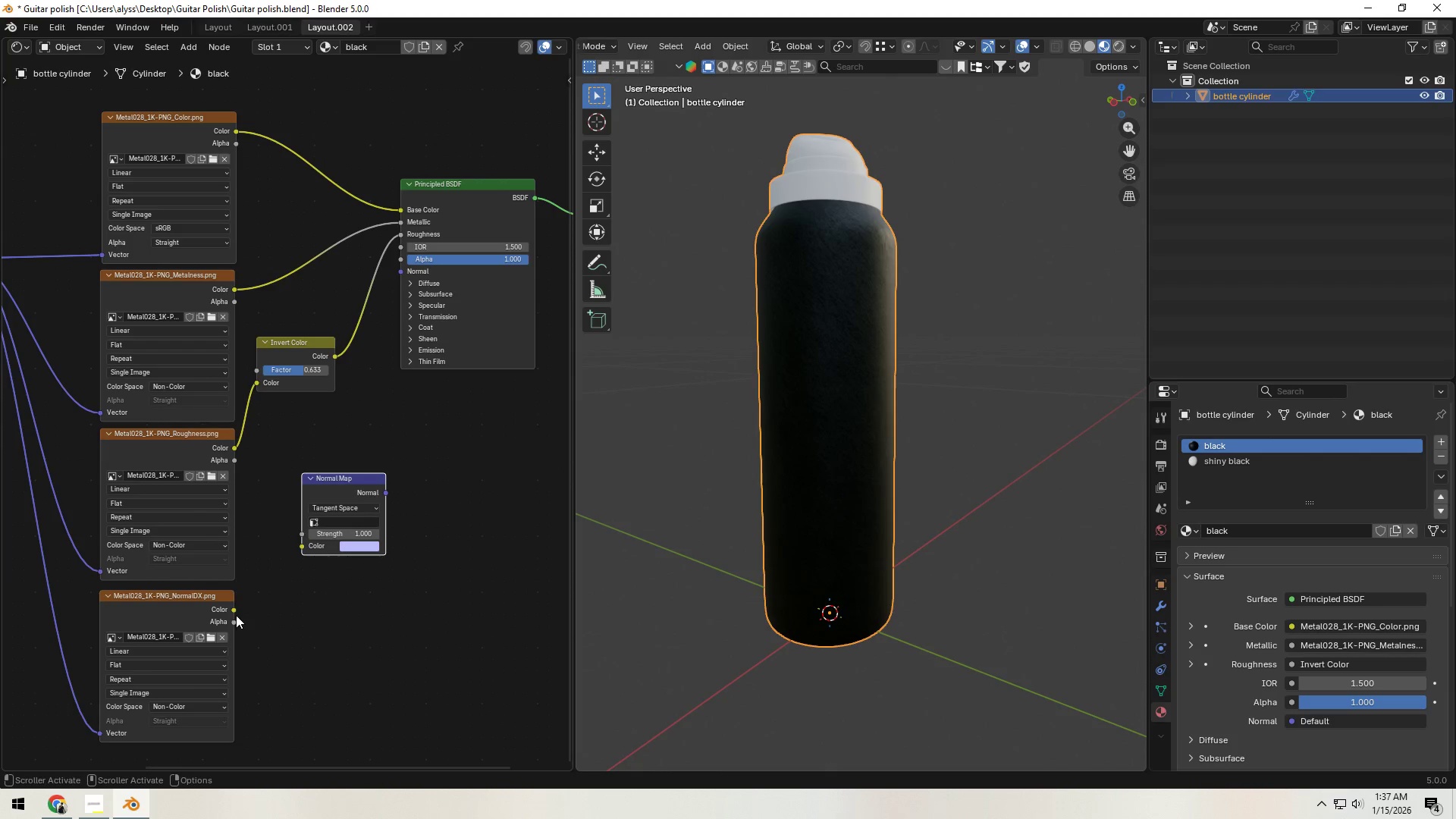 
left_click_drag(start_coordinate=[234, 610], to_coordinate=[296, 552])
 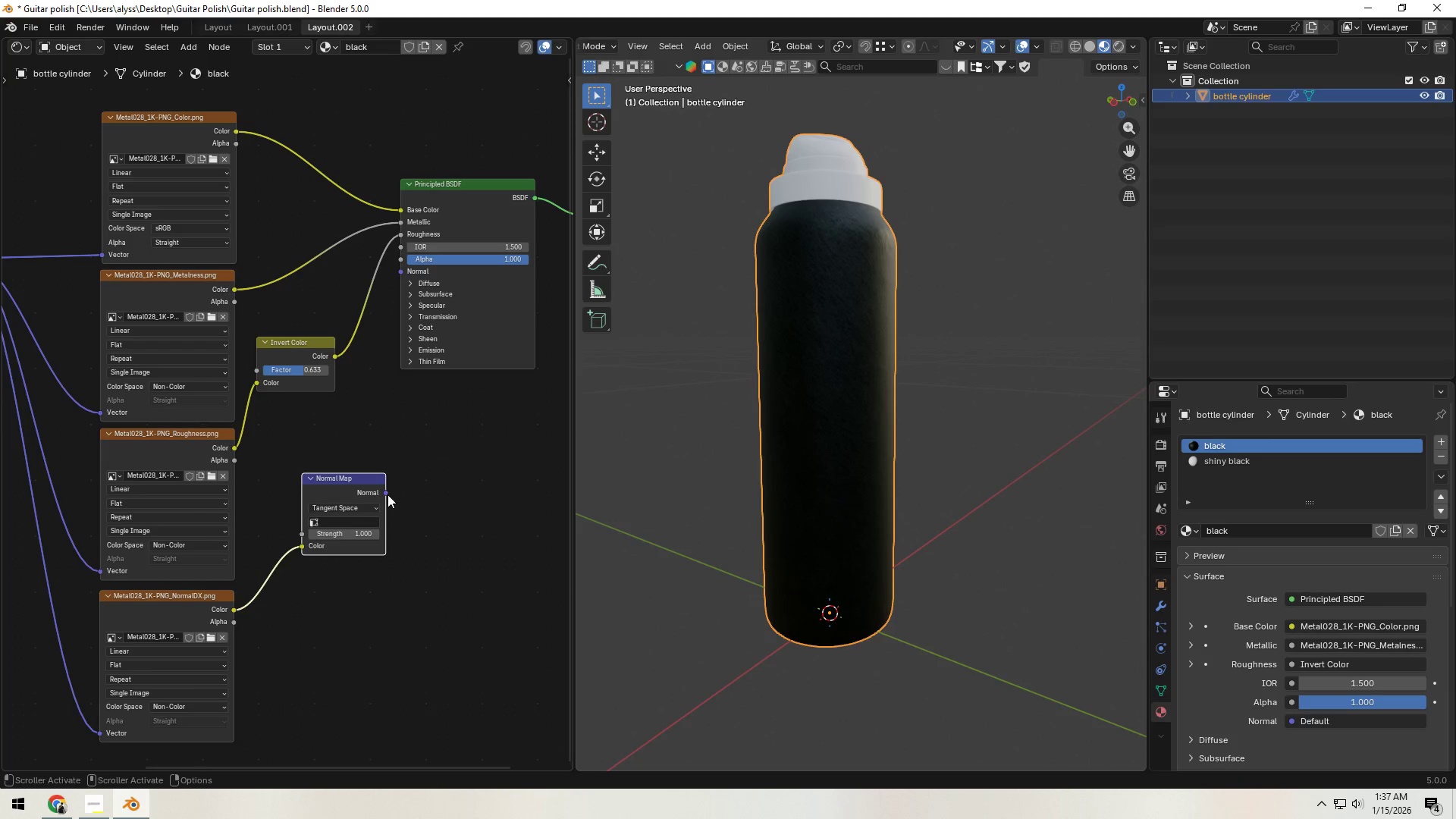 
left_click_drag(start_coordinate=[386, 493], to_coordinate=[387, 278])
 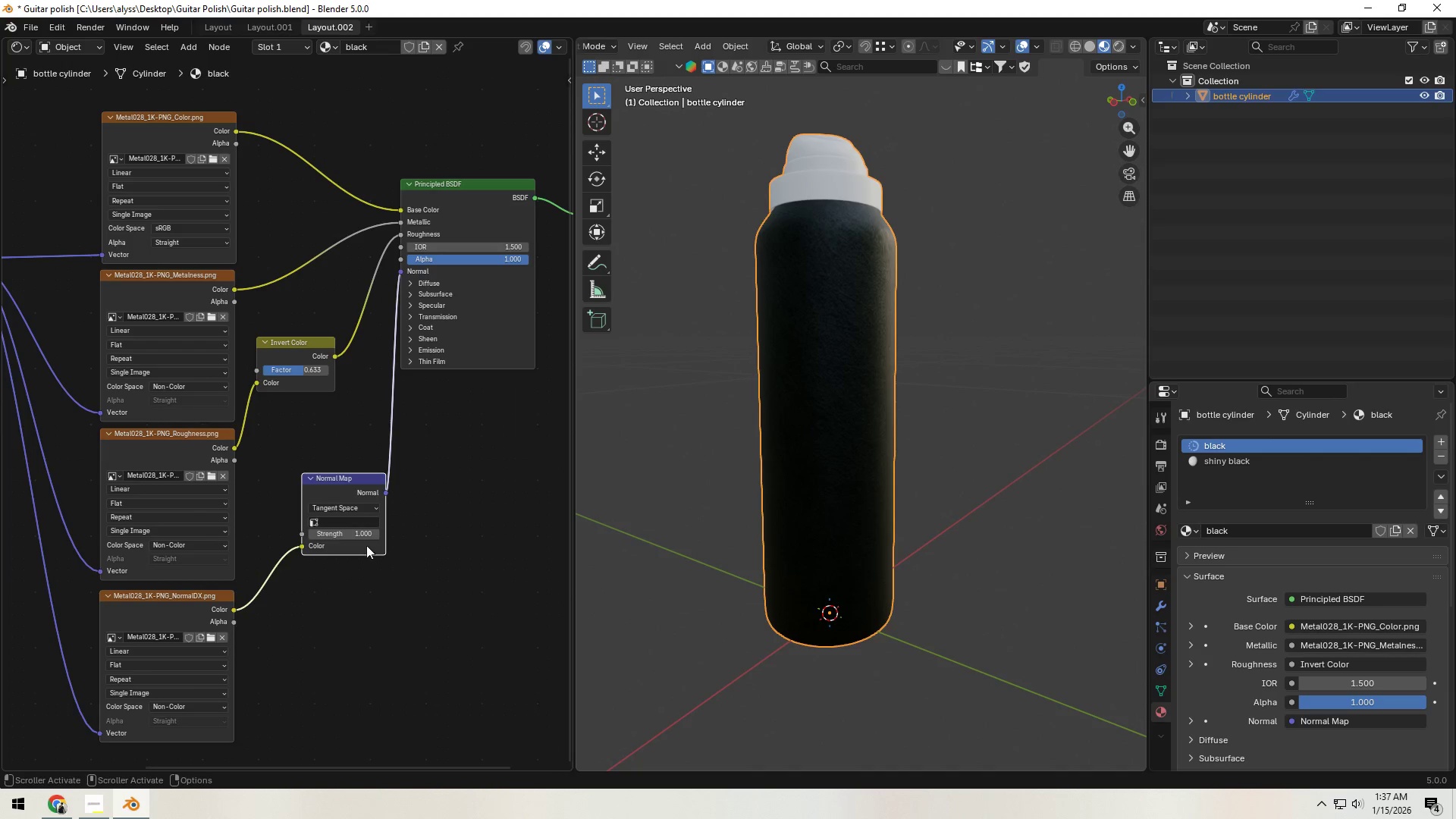 
left_click_drag(start_coordinate=[350, 532], to_coordinate=[311, 534])
 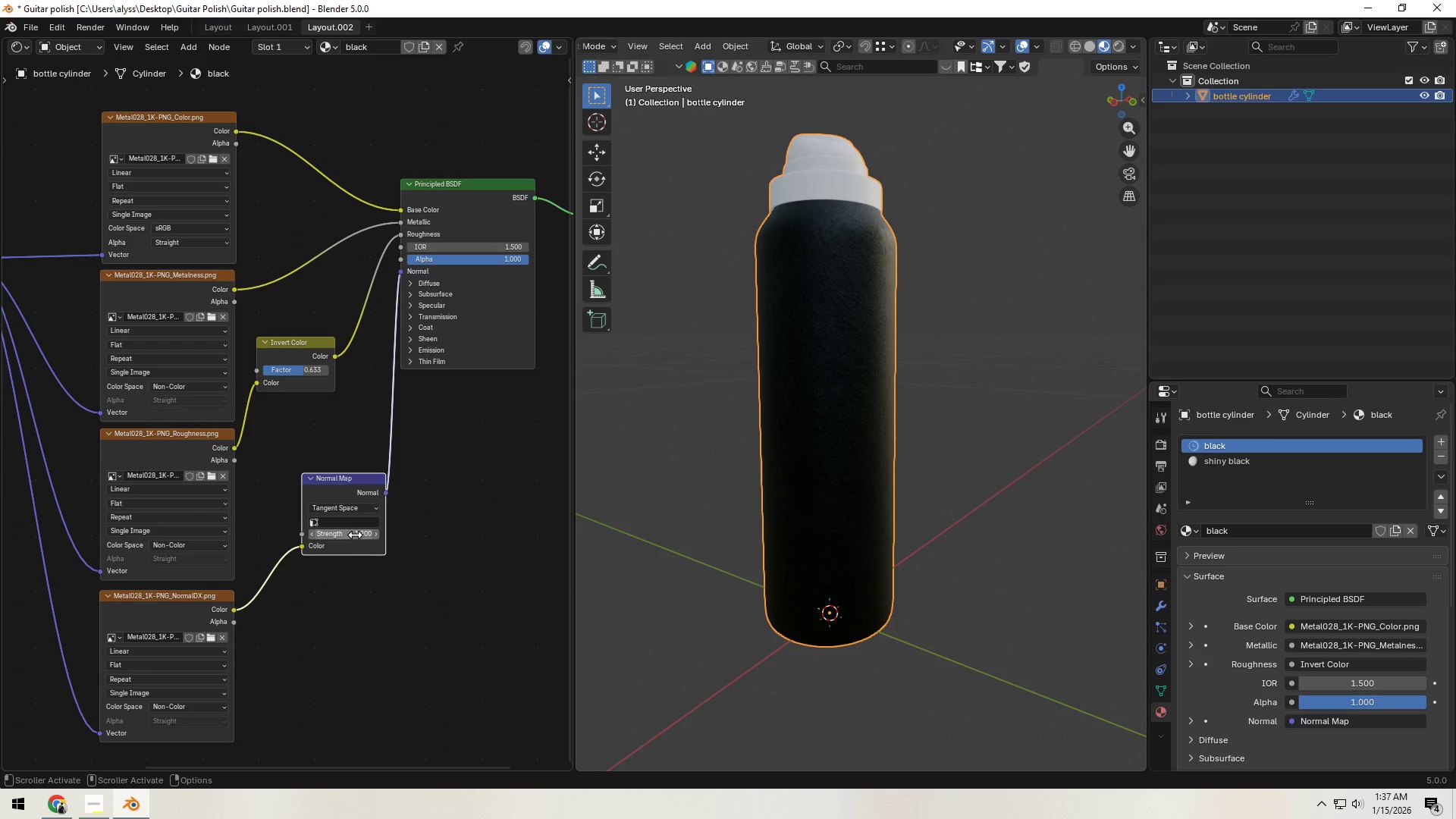 
left_click_drag(start_coordinate=[355, 535], to_coordinate=[338, 535])
 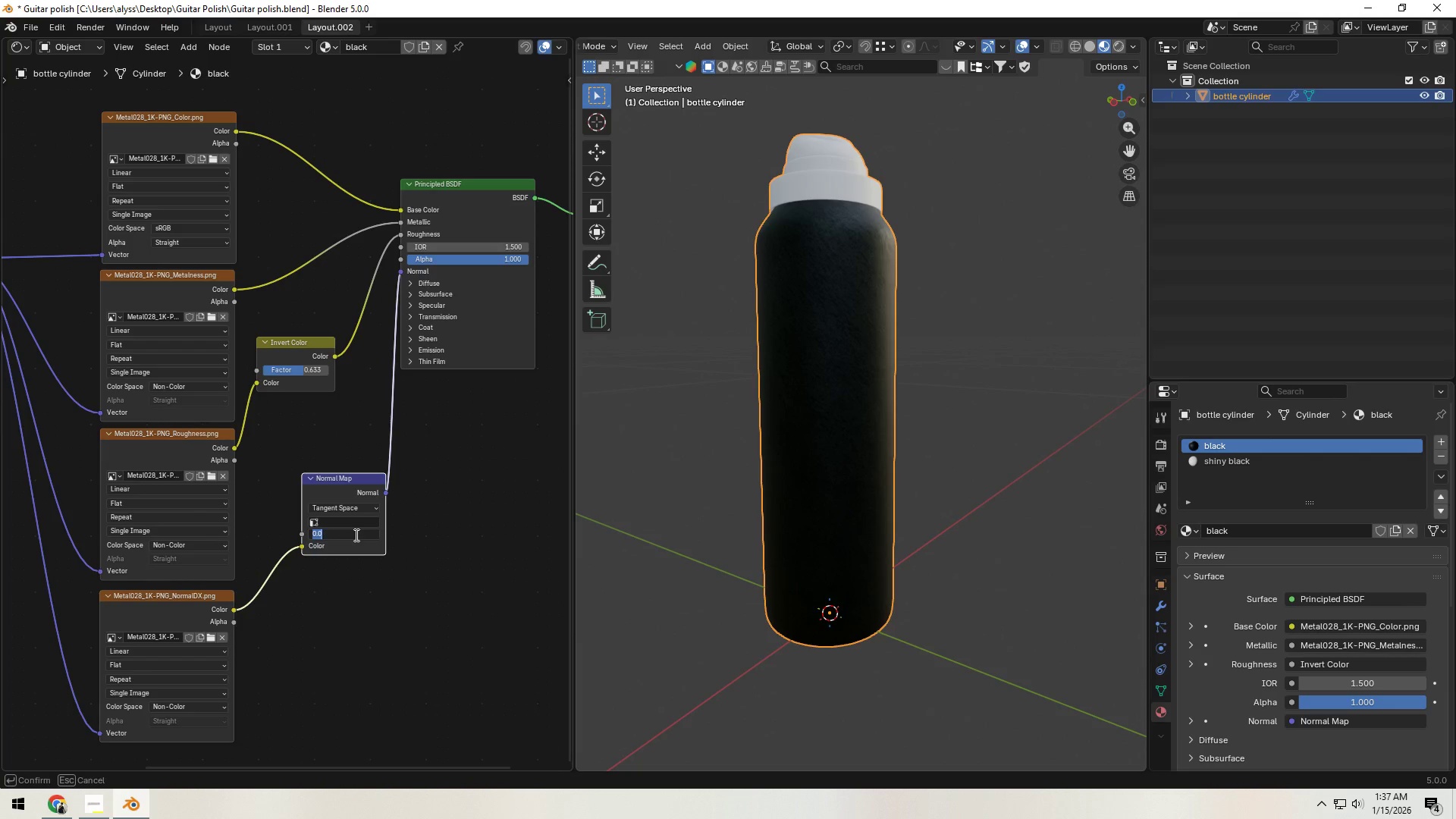 
key(NumpadDecimal)
 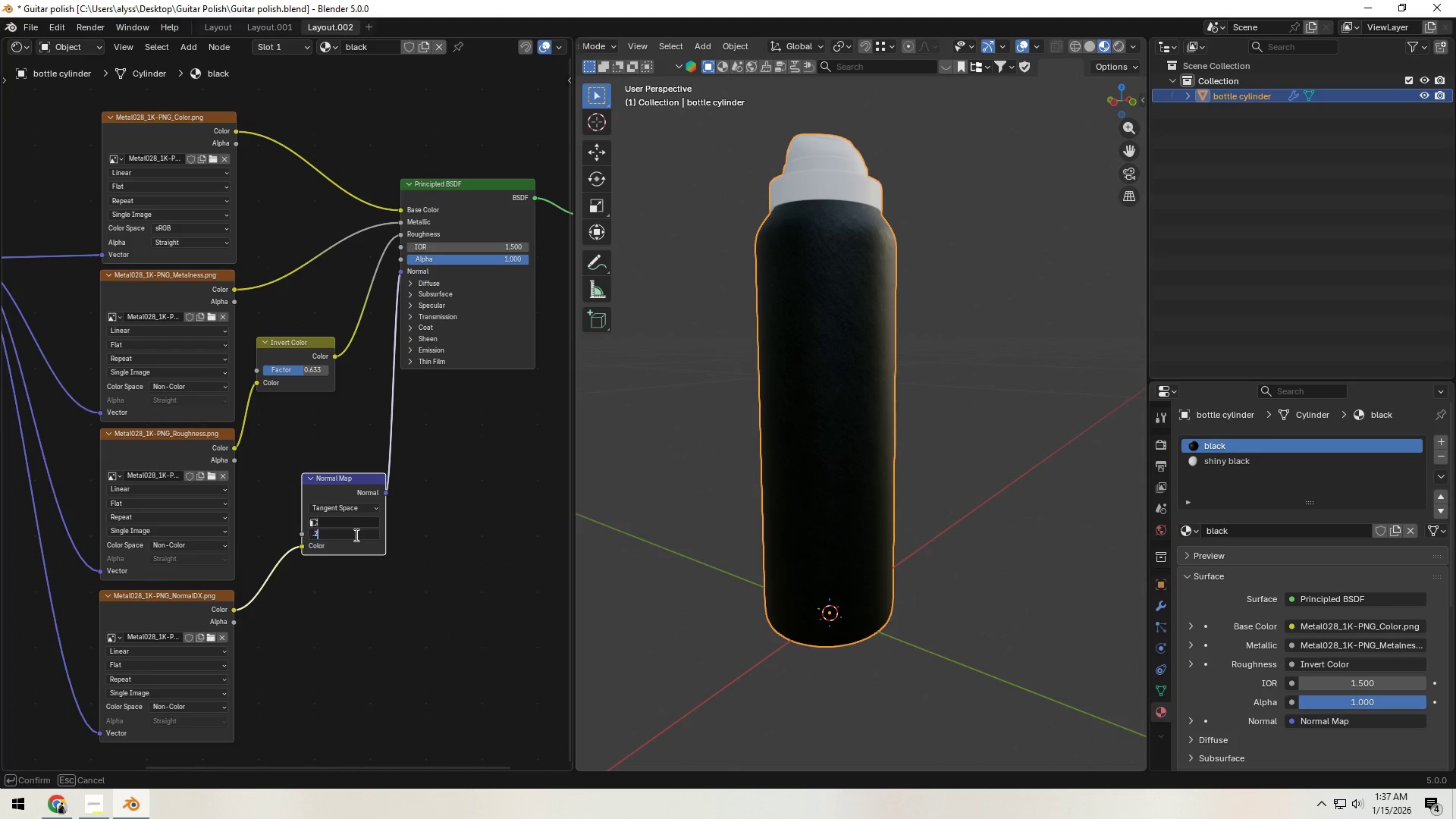 
key(Numpad2)
 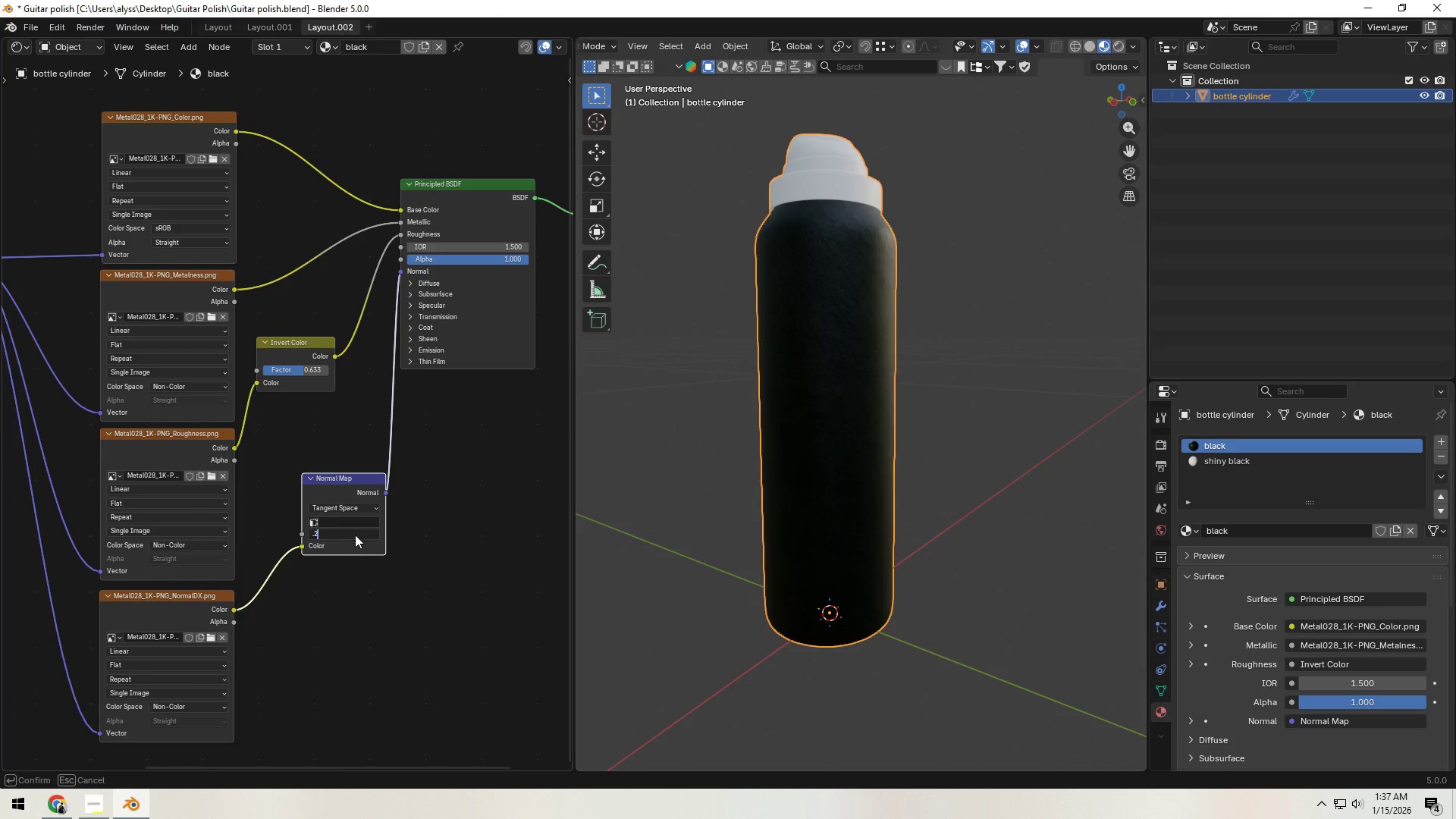 
key(NumpadEnter)
 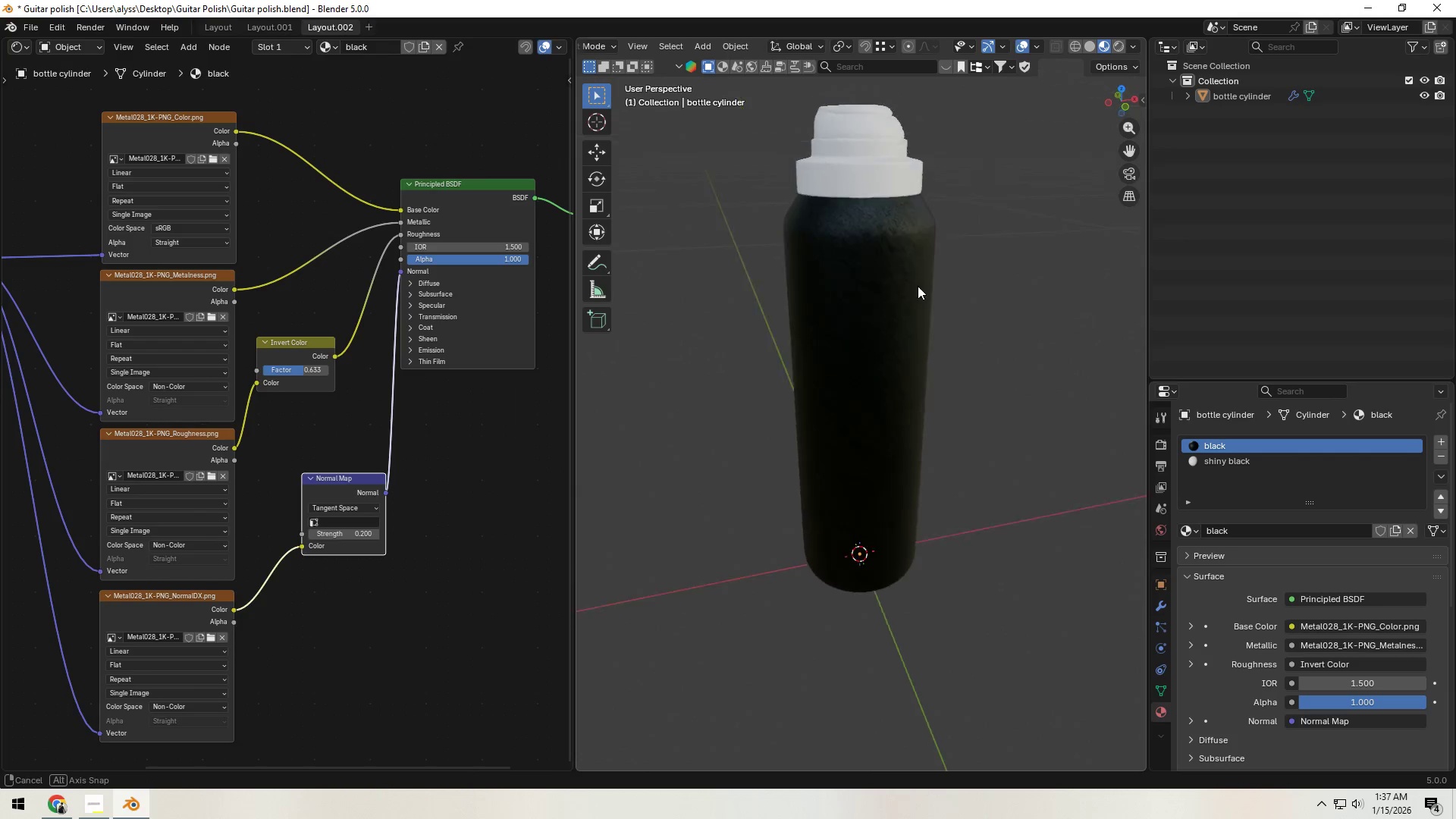 
left_click([1116, 43])
 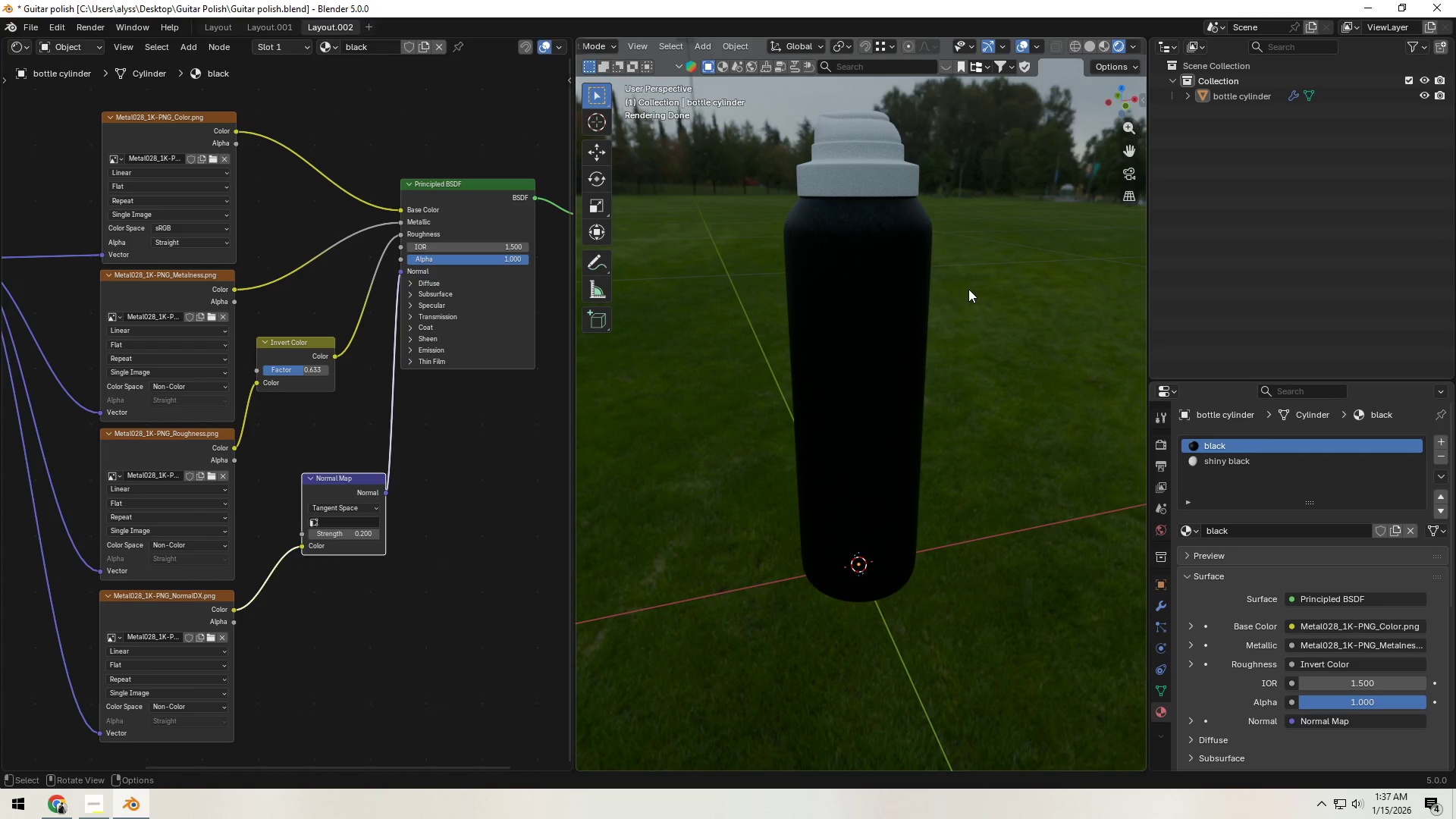 
wait(5.61)
 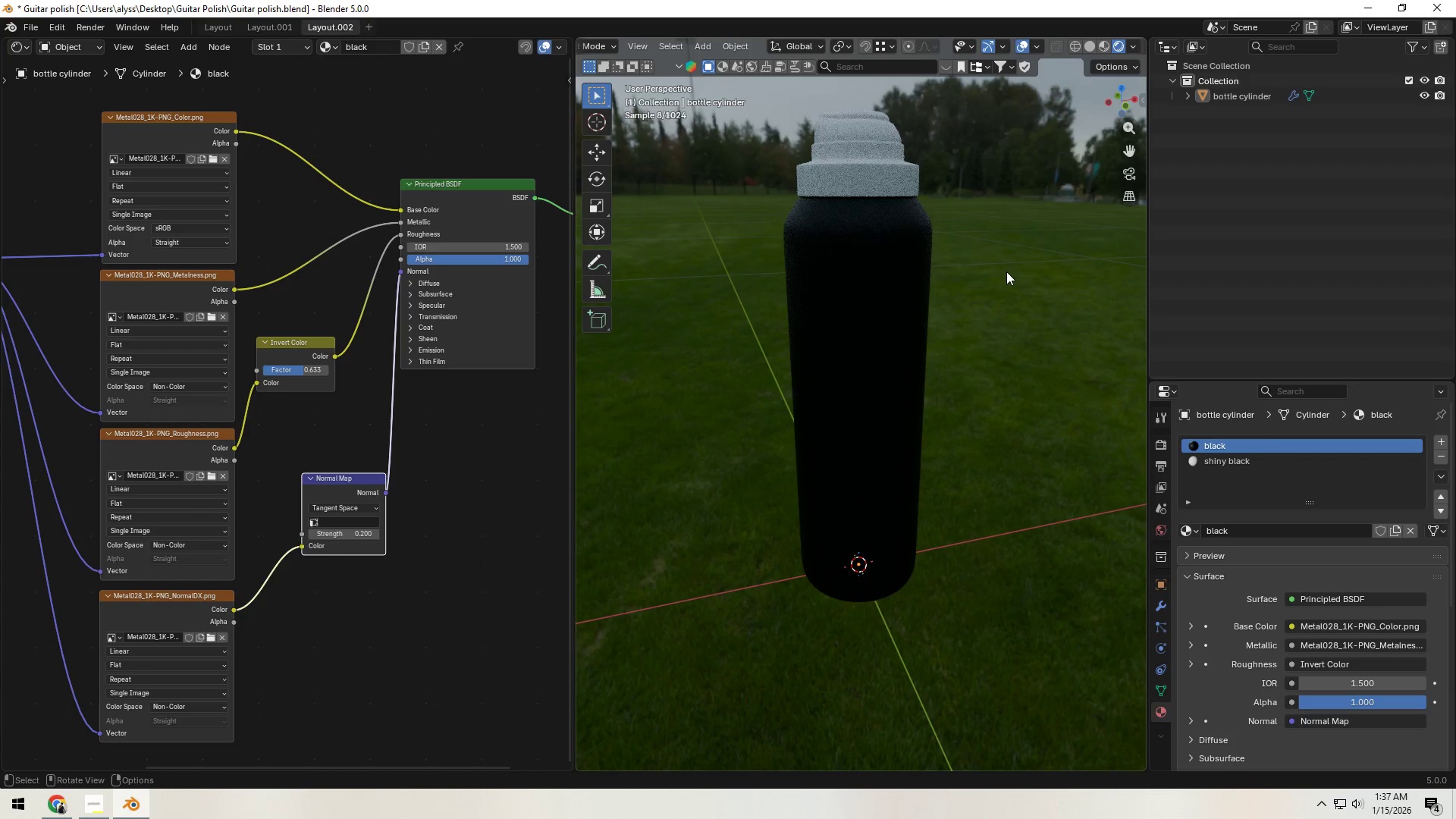 
left_click([1093, 46])
 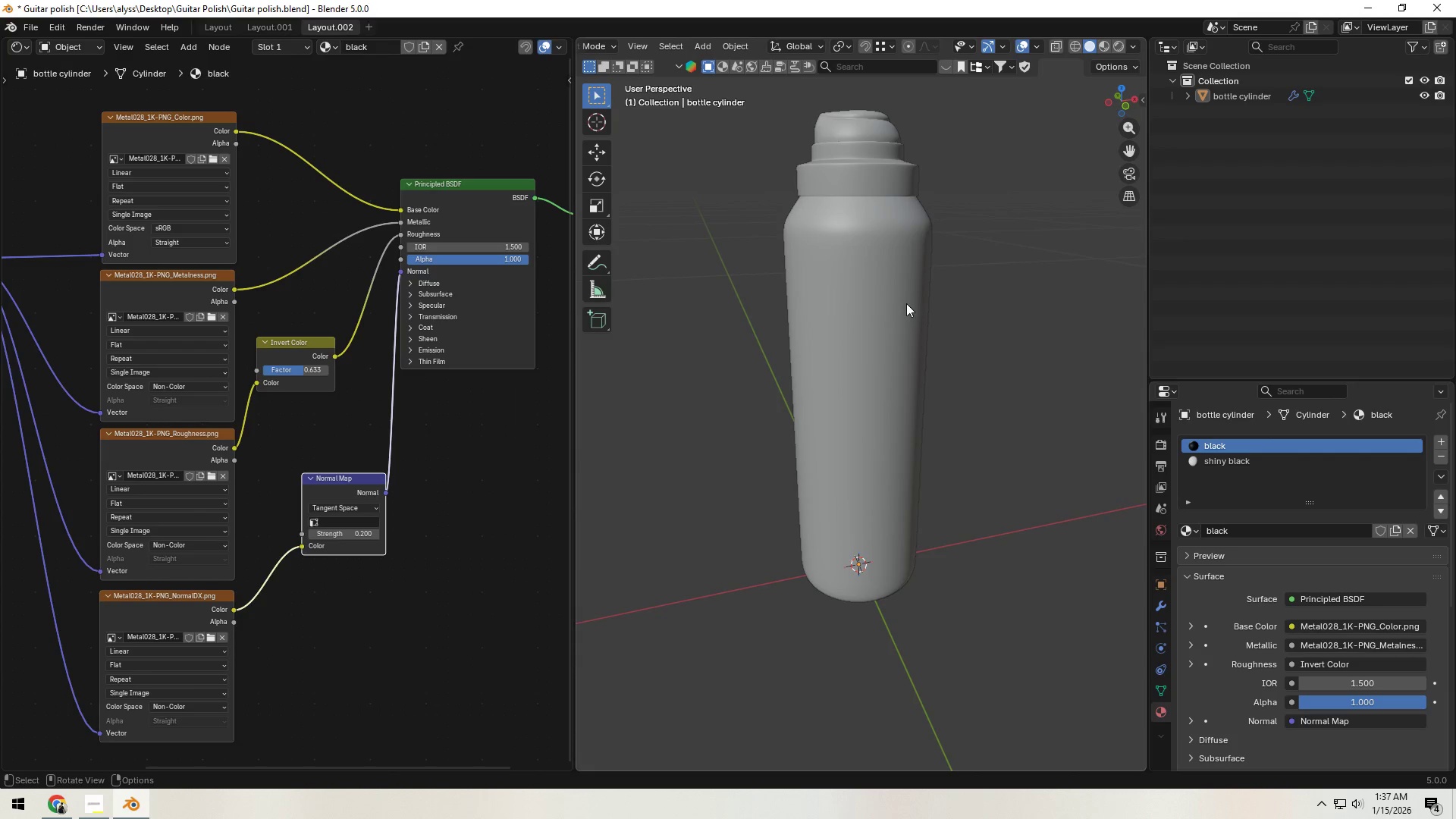 
scroll: coordinate [381, 531], scroll_direction: down, amount: 11.0
 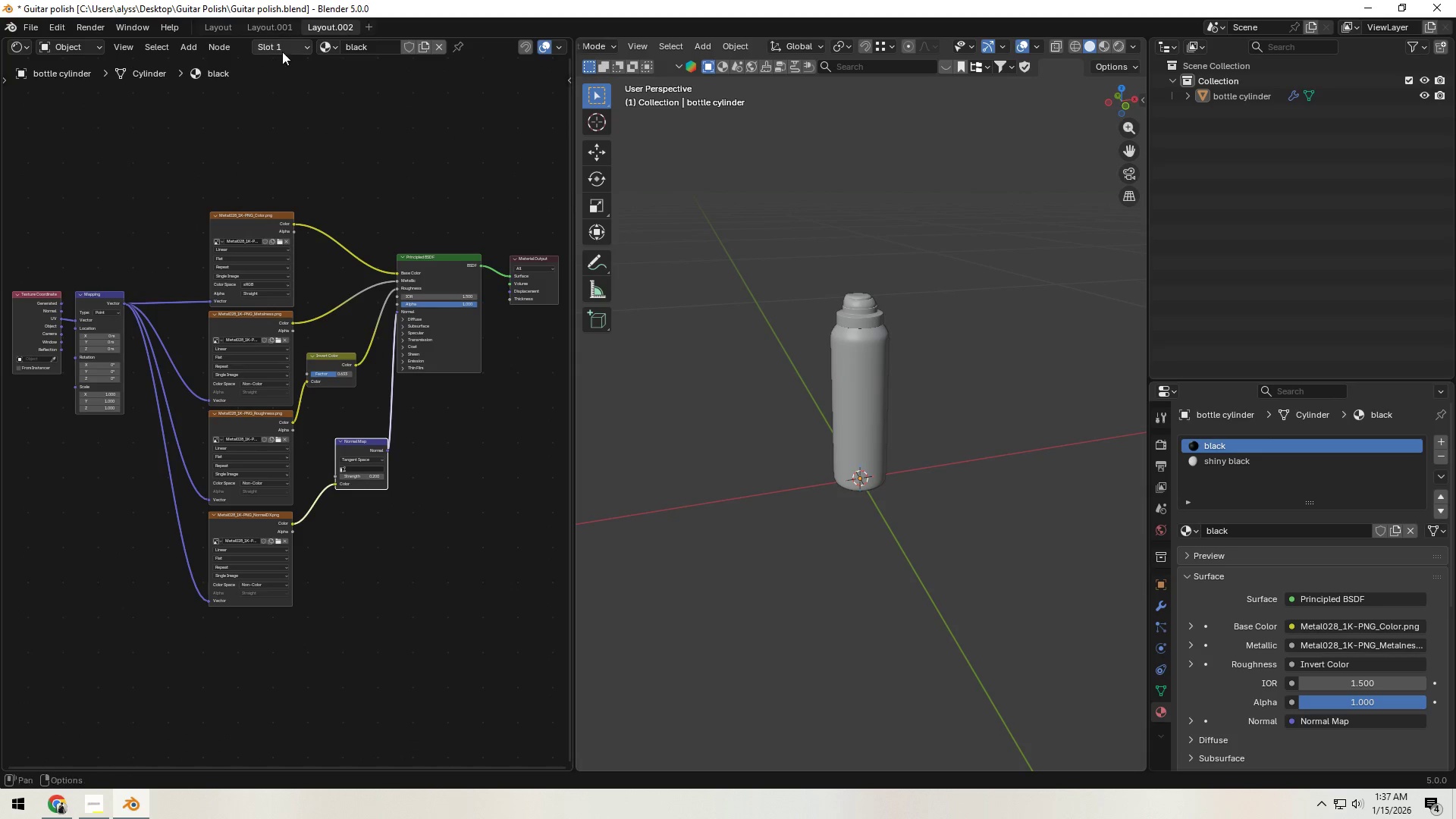 
left_click([278, 31])
 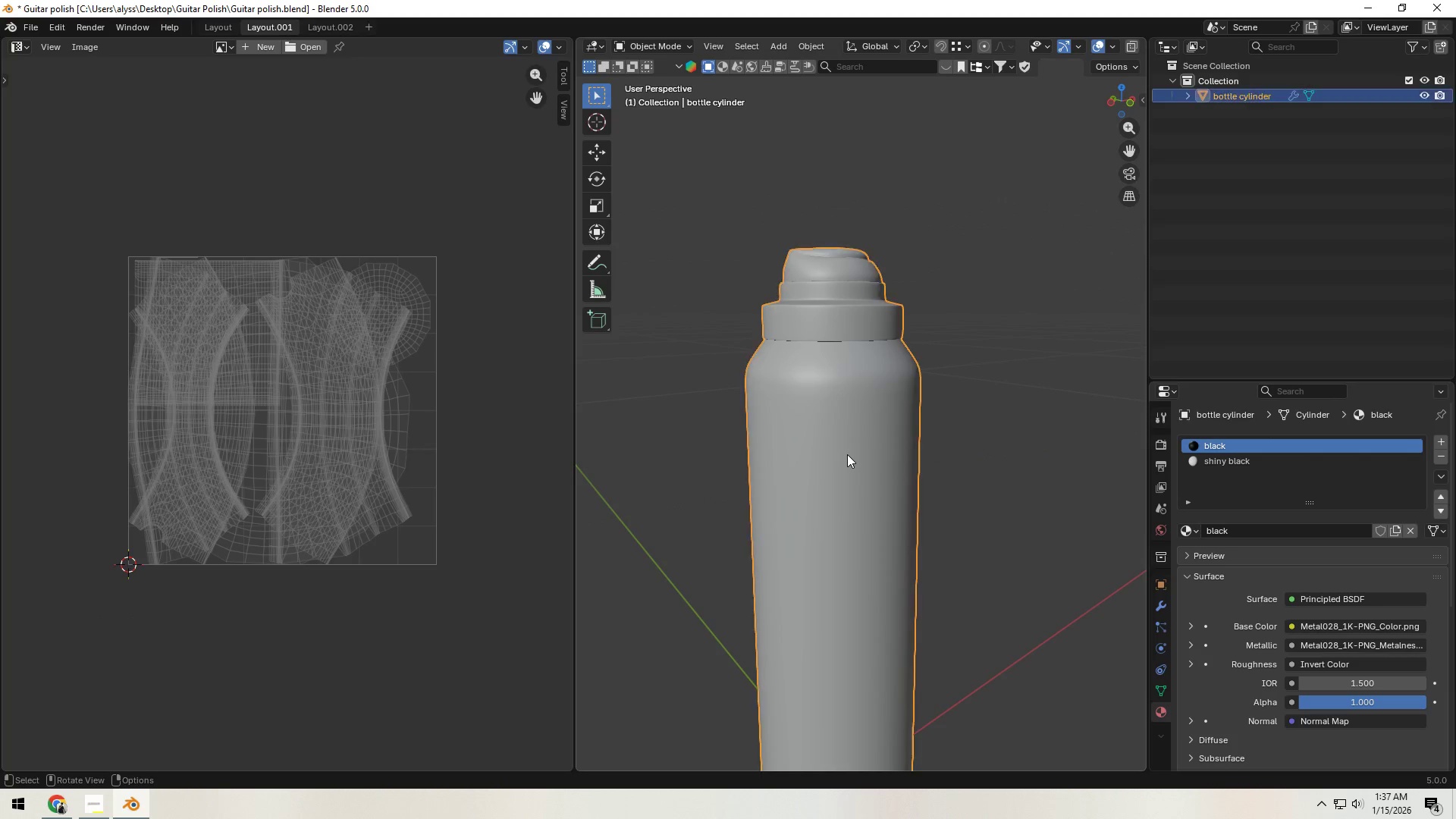 
key(Tab)
 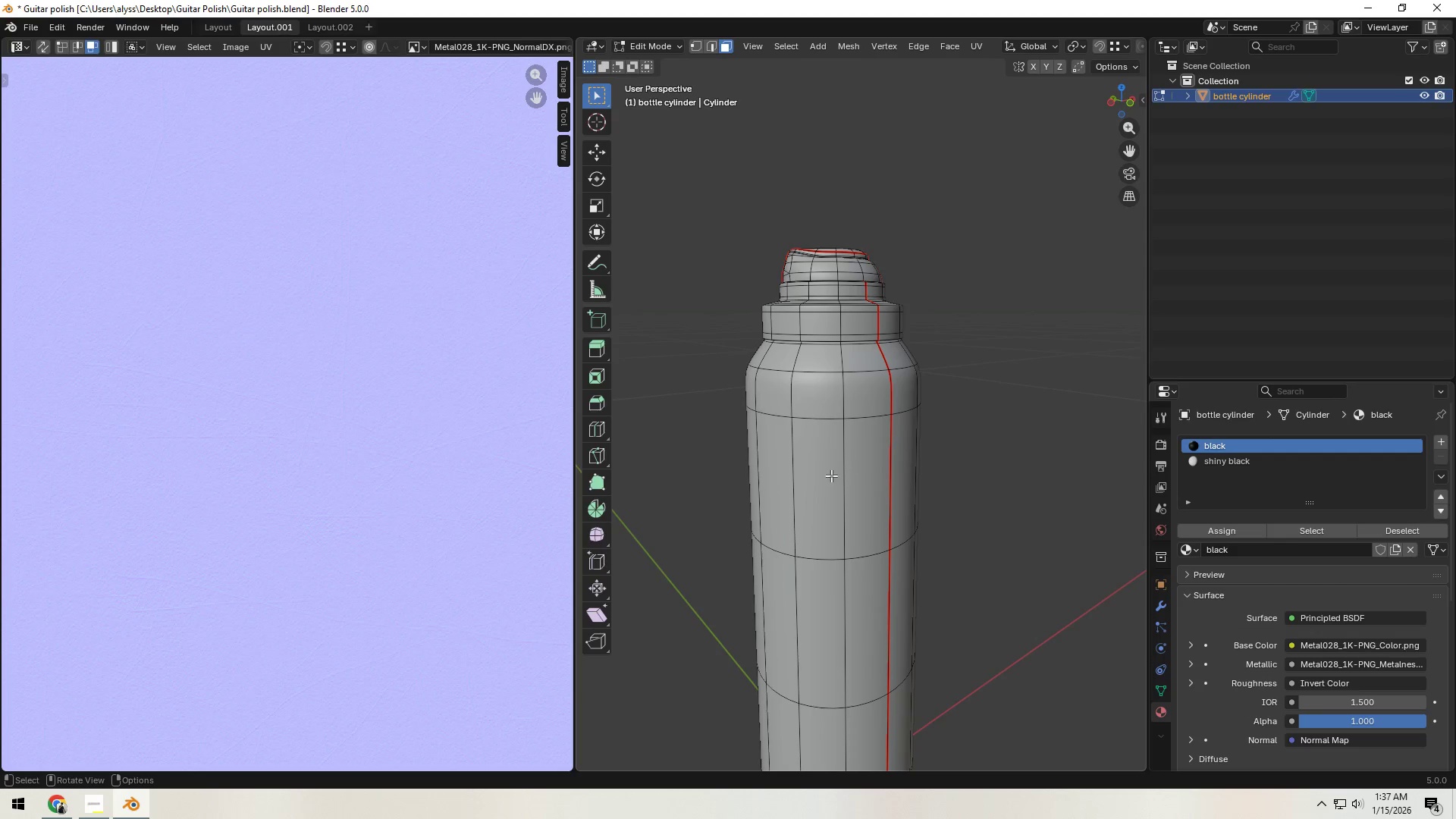 
left_click([829, 478])
 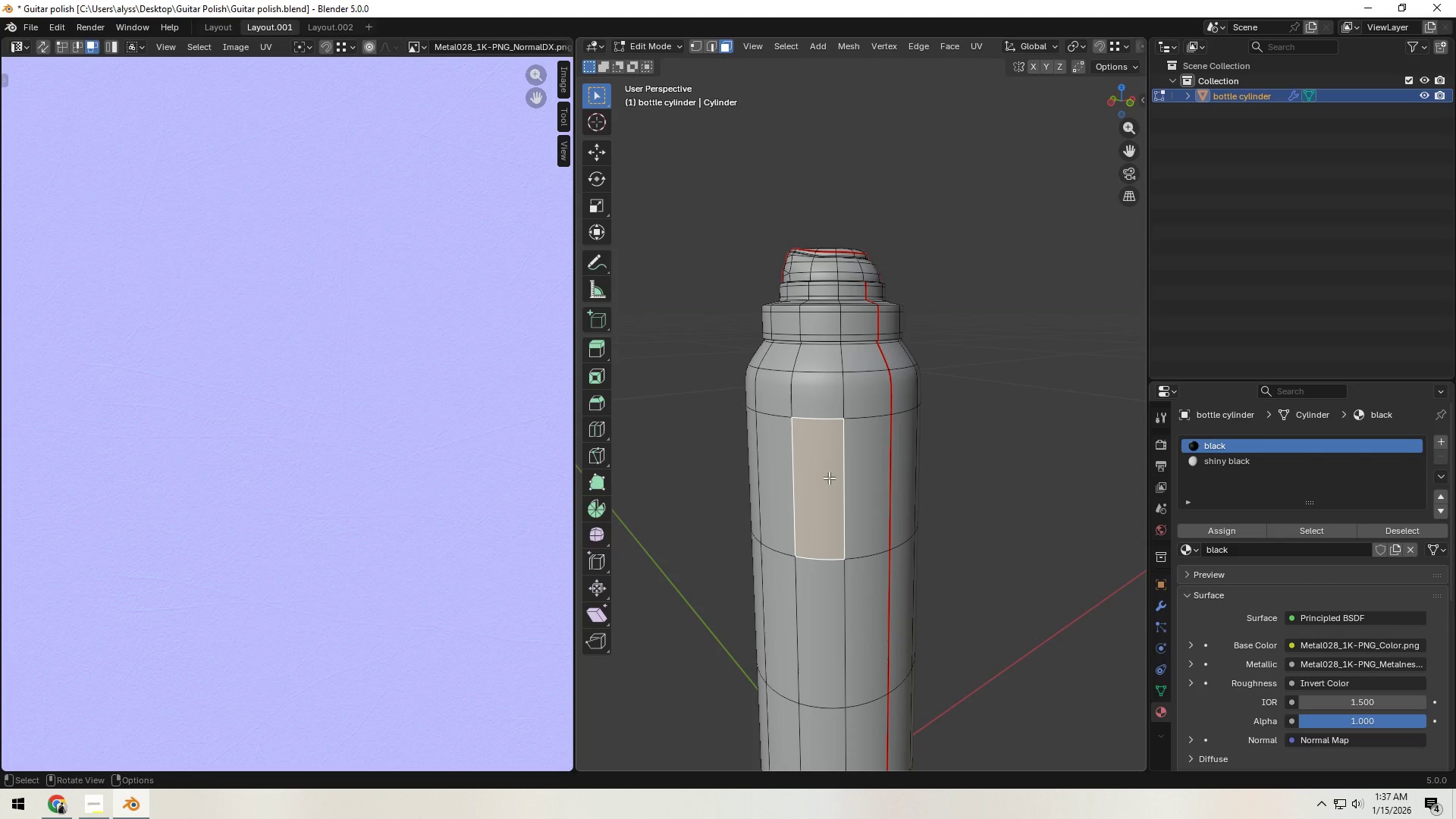 
key(L)
 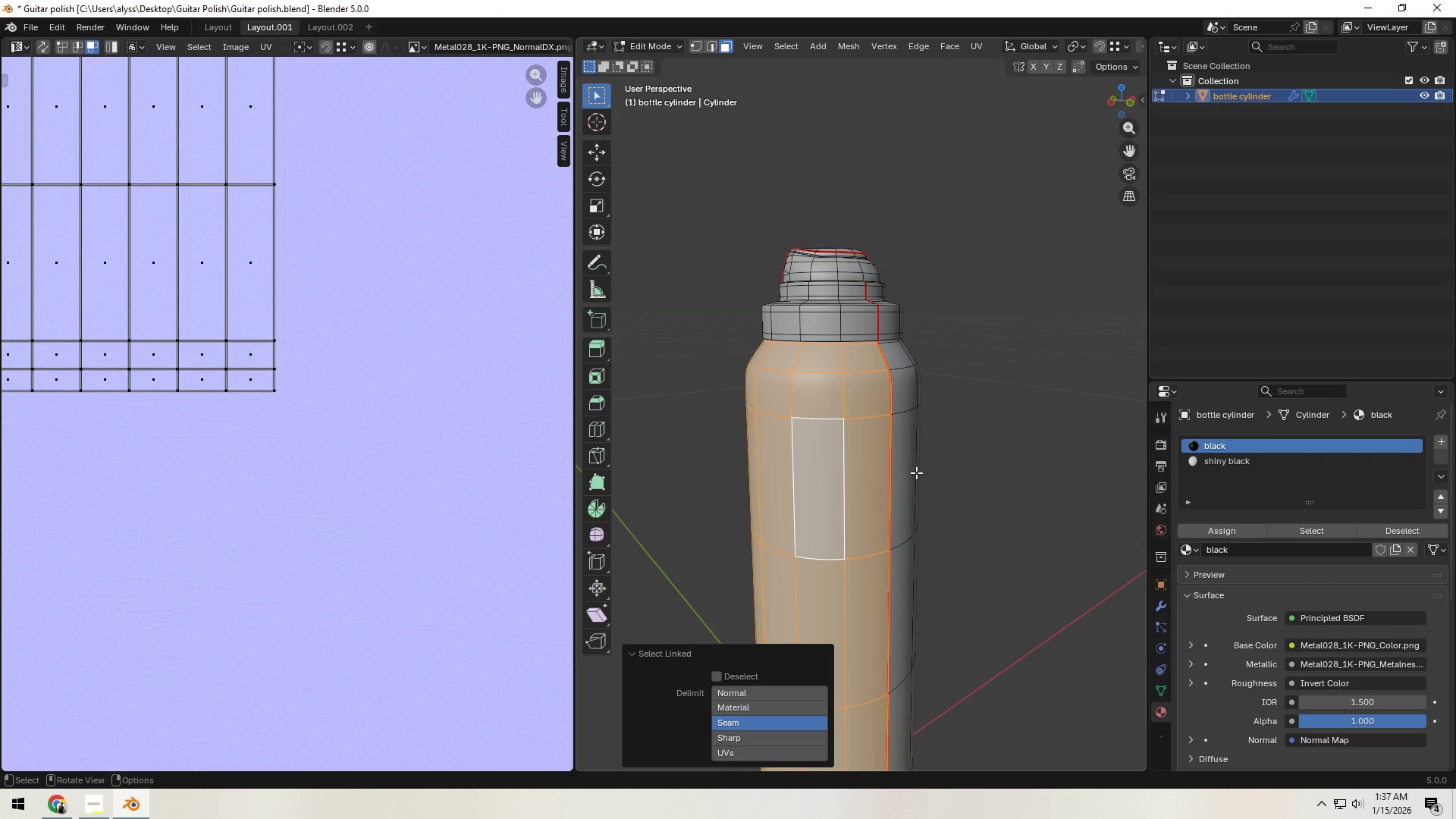 
type(la)
 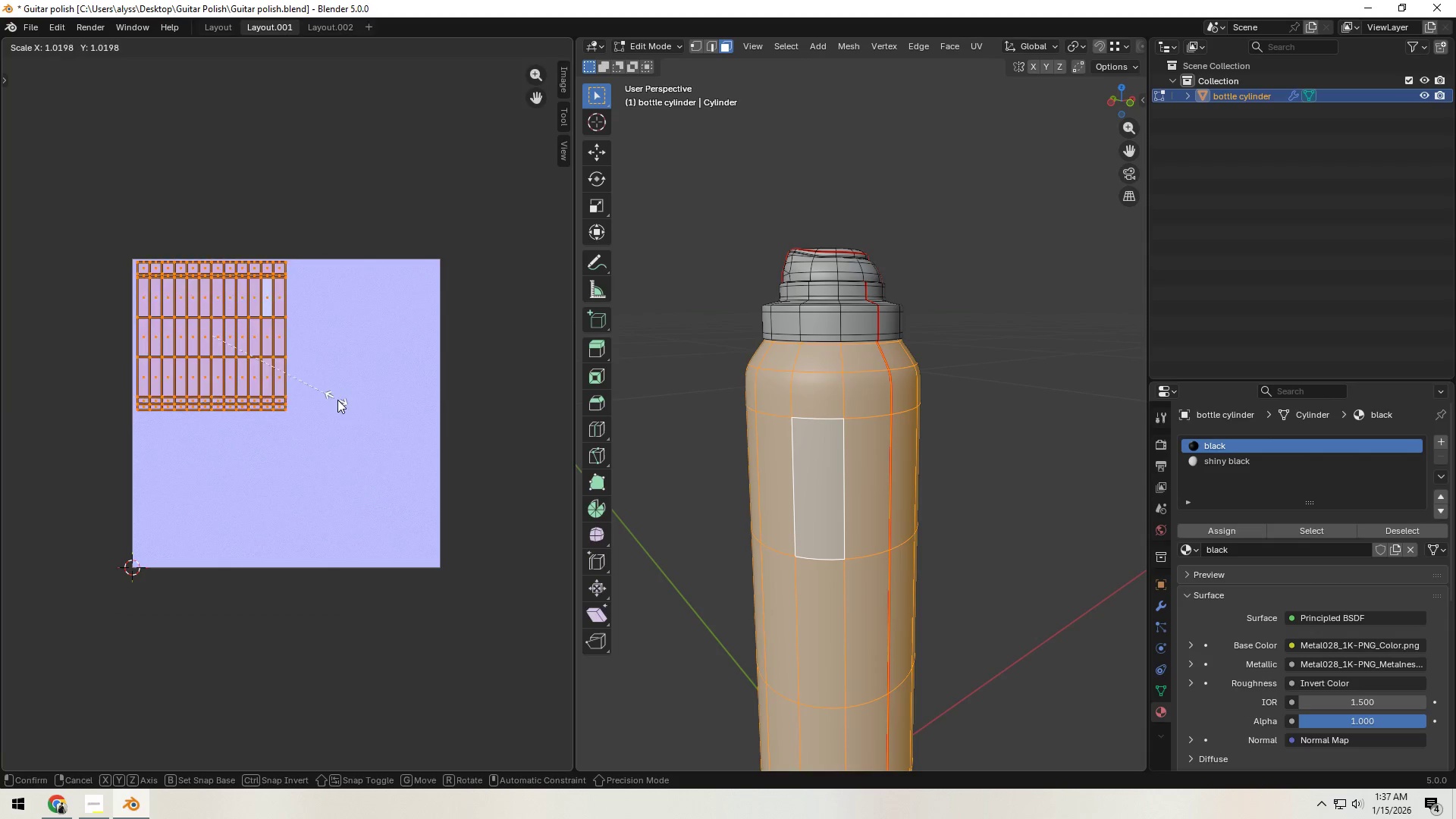 
scroll: coordinate [335, 440], scroll_direction: down, amount: 6.0
 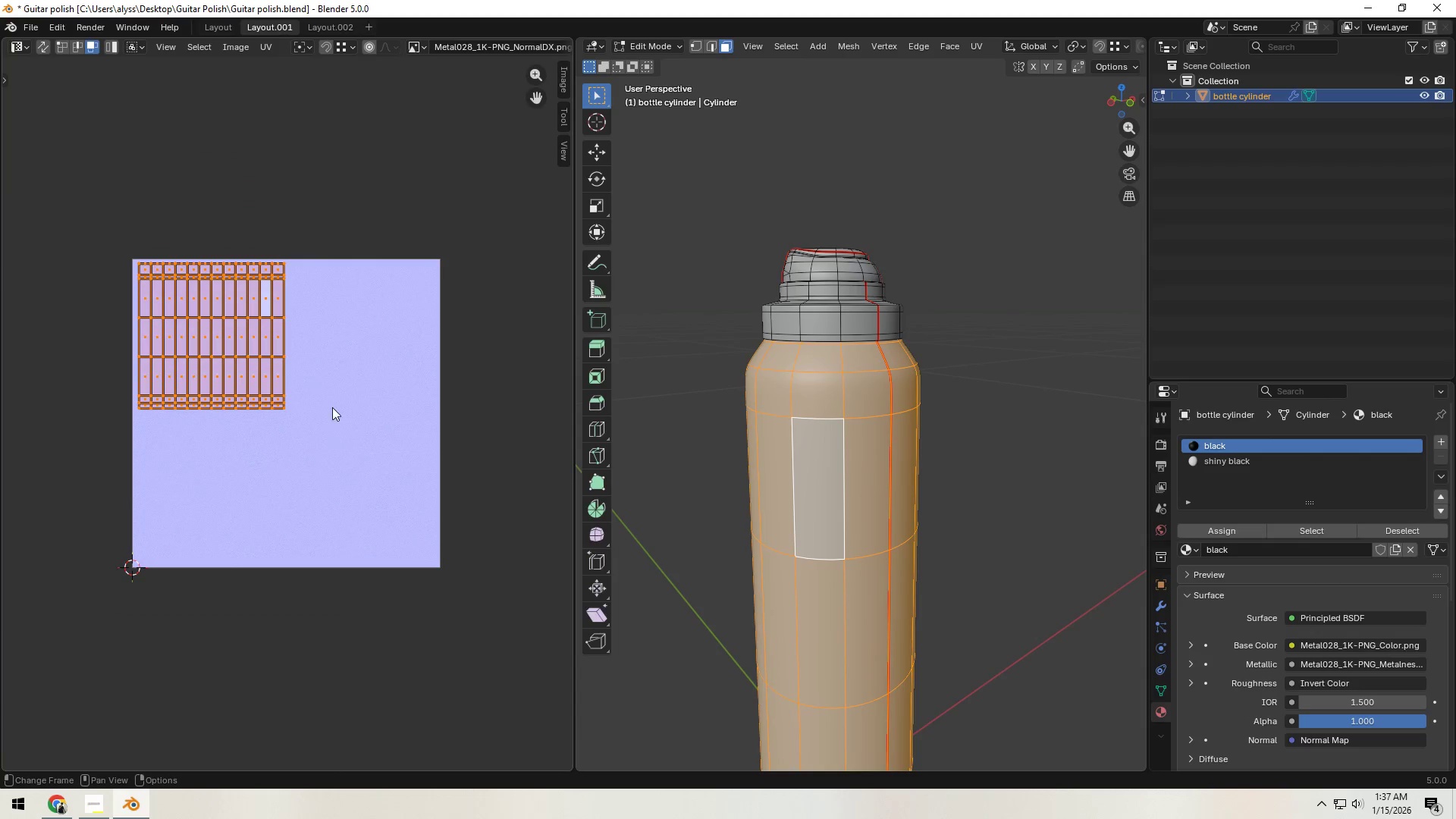 
key(S)
 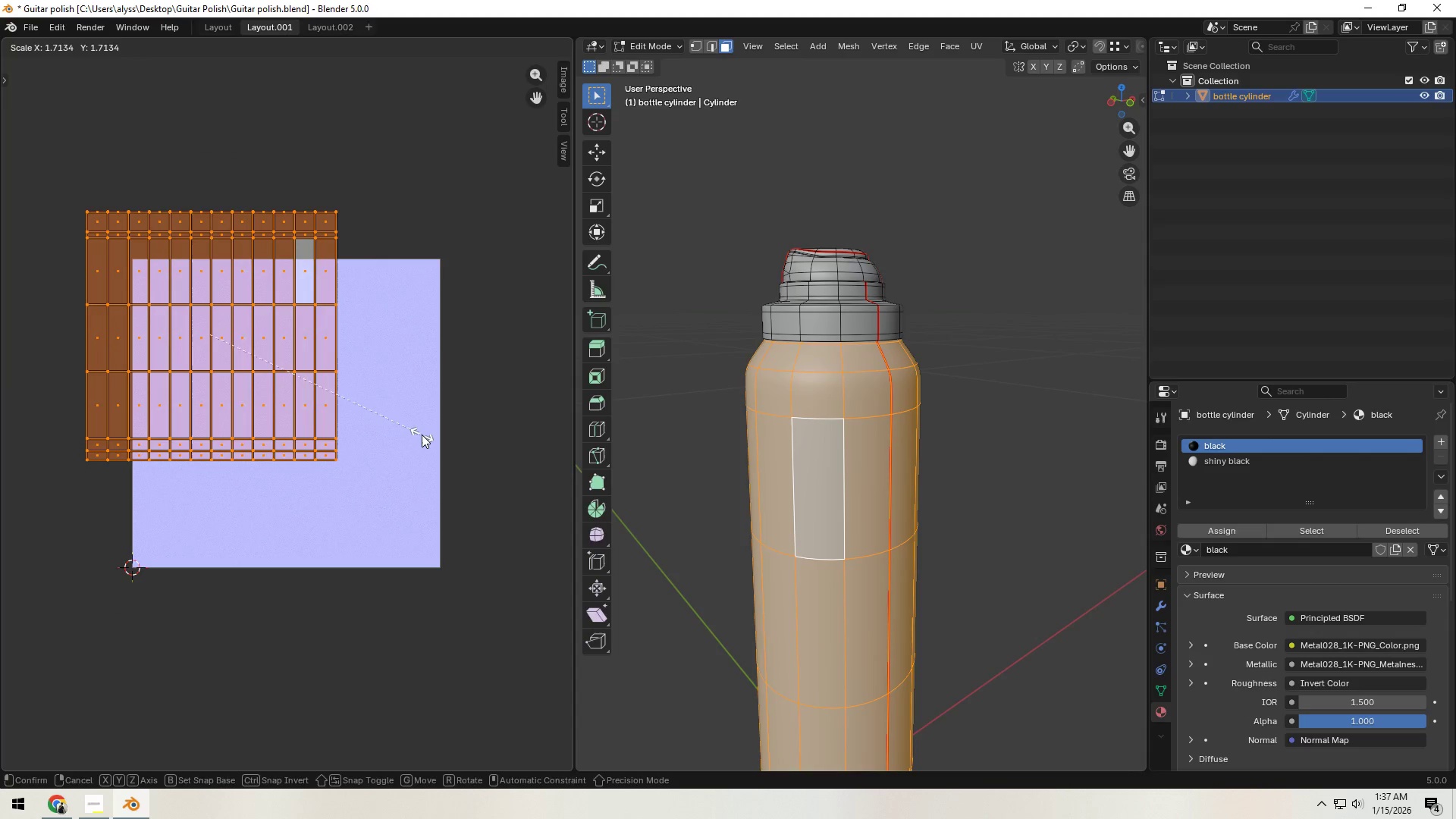 
left_click([422, 435])
 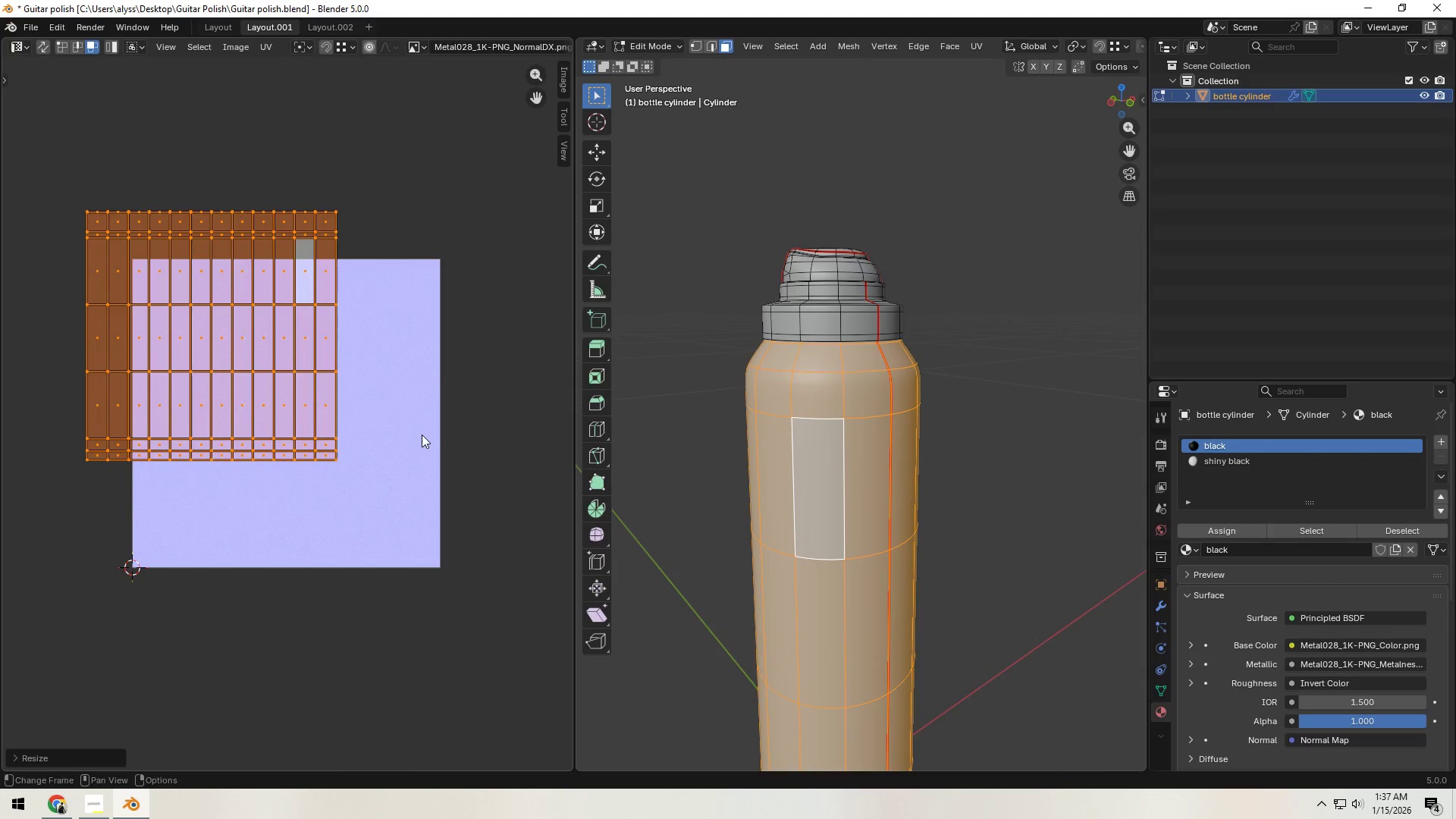 
key(G)
 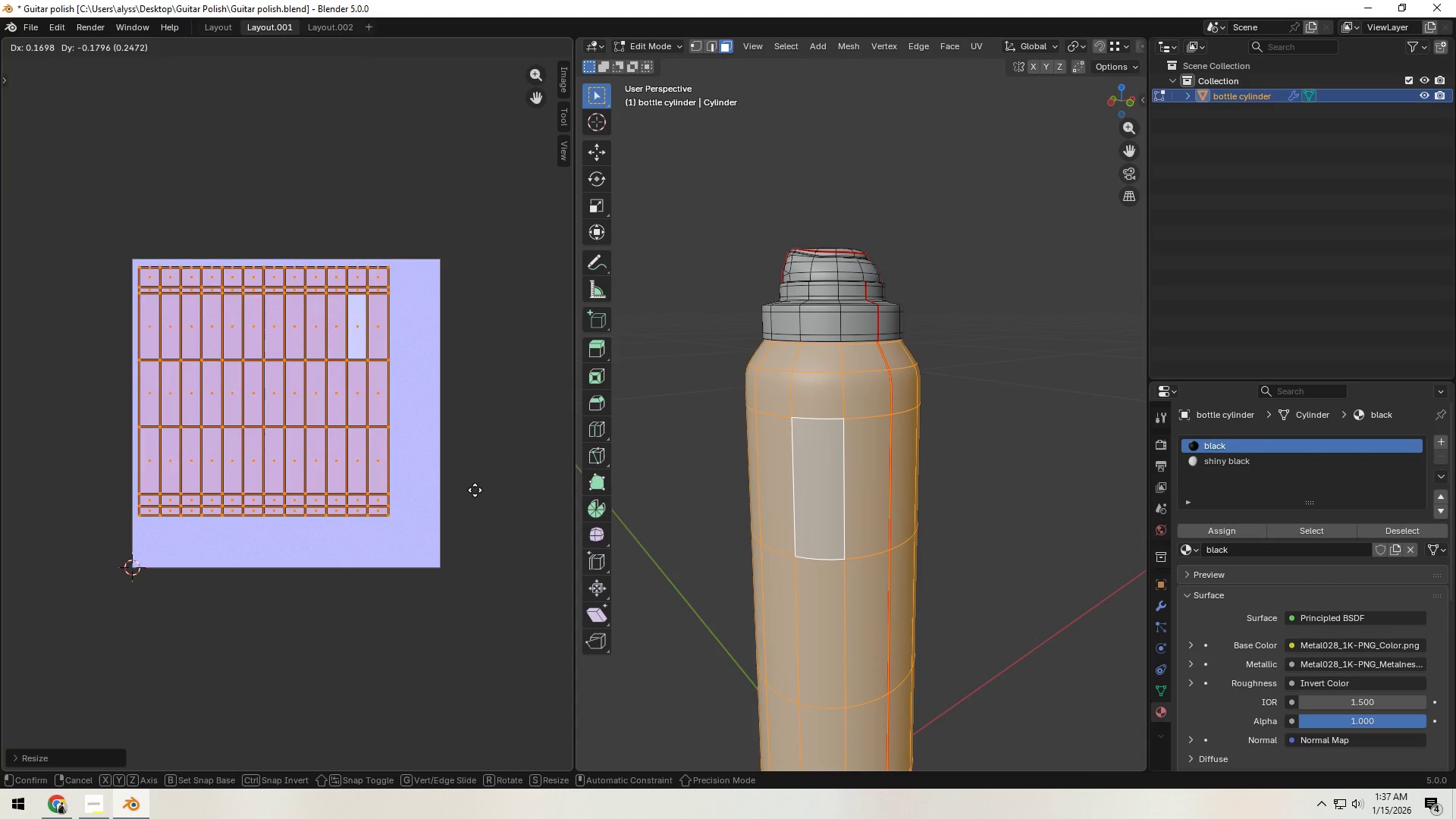 
left_click([475, 490])
 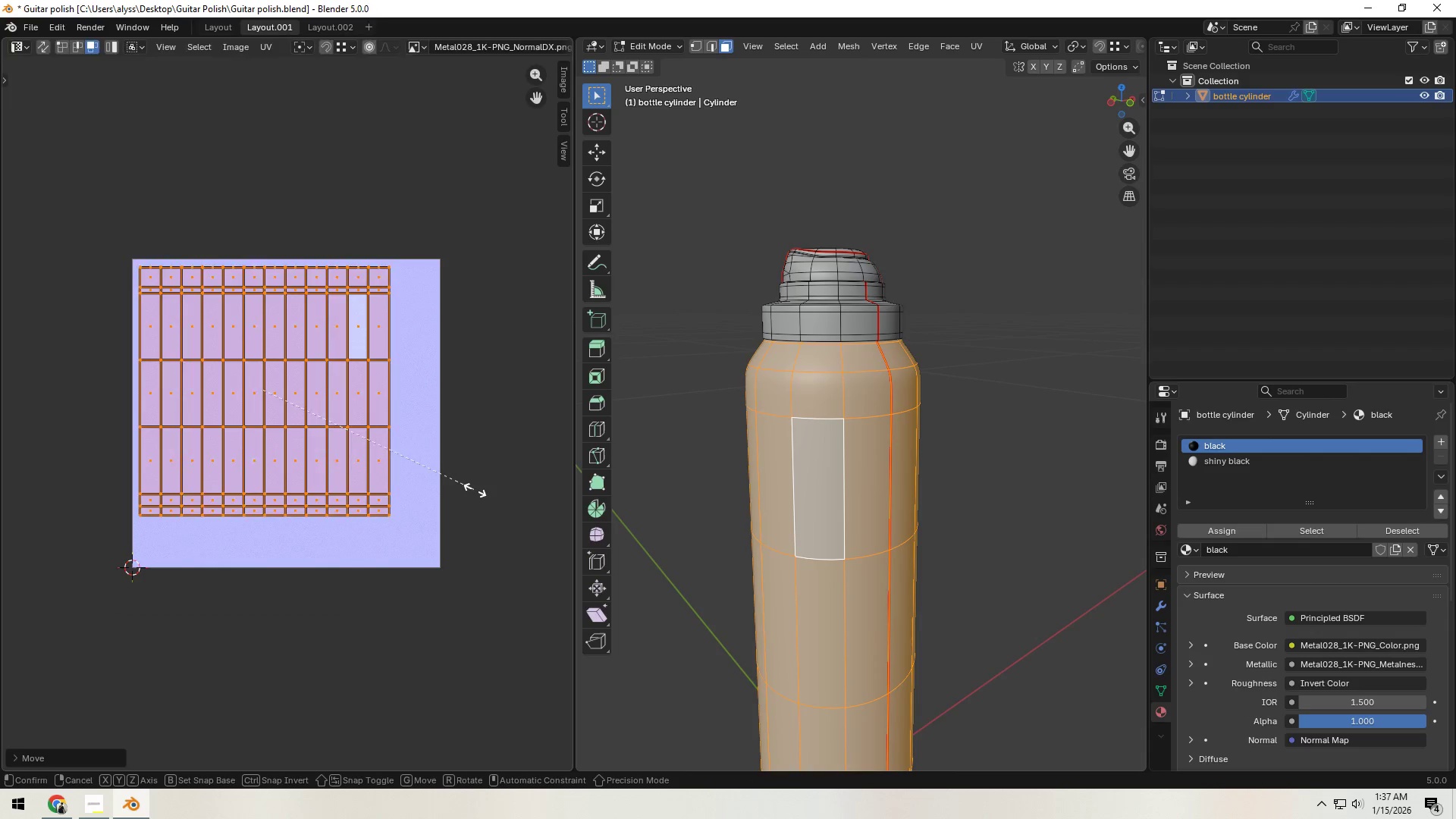 
key(S)
 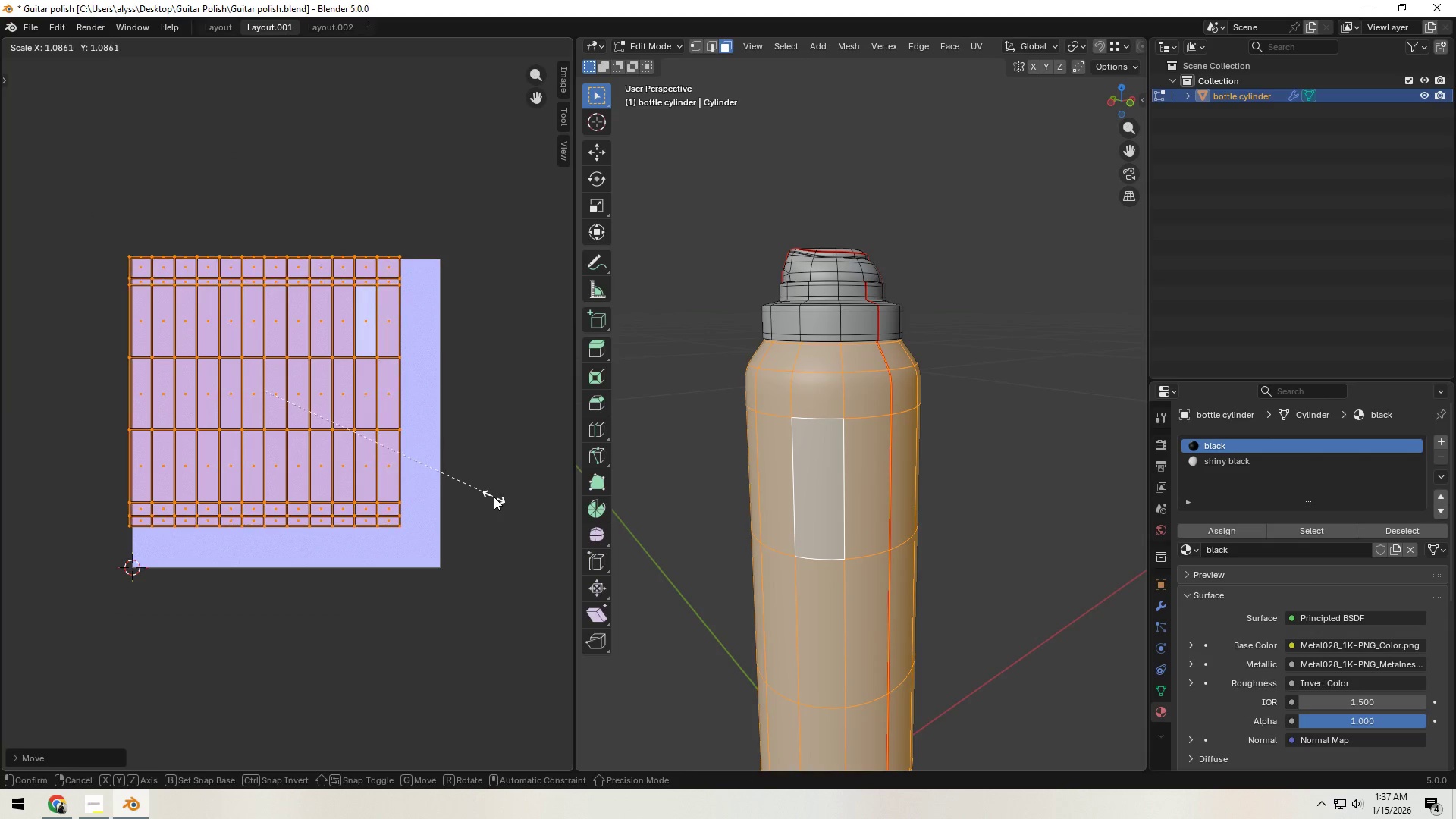 
left_click([494, 497])
 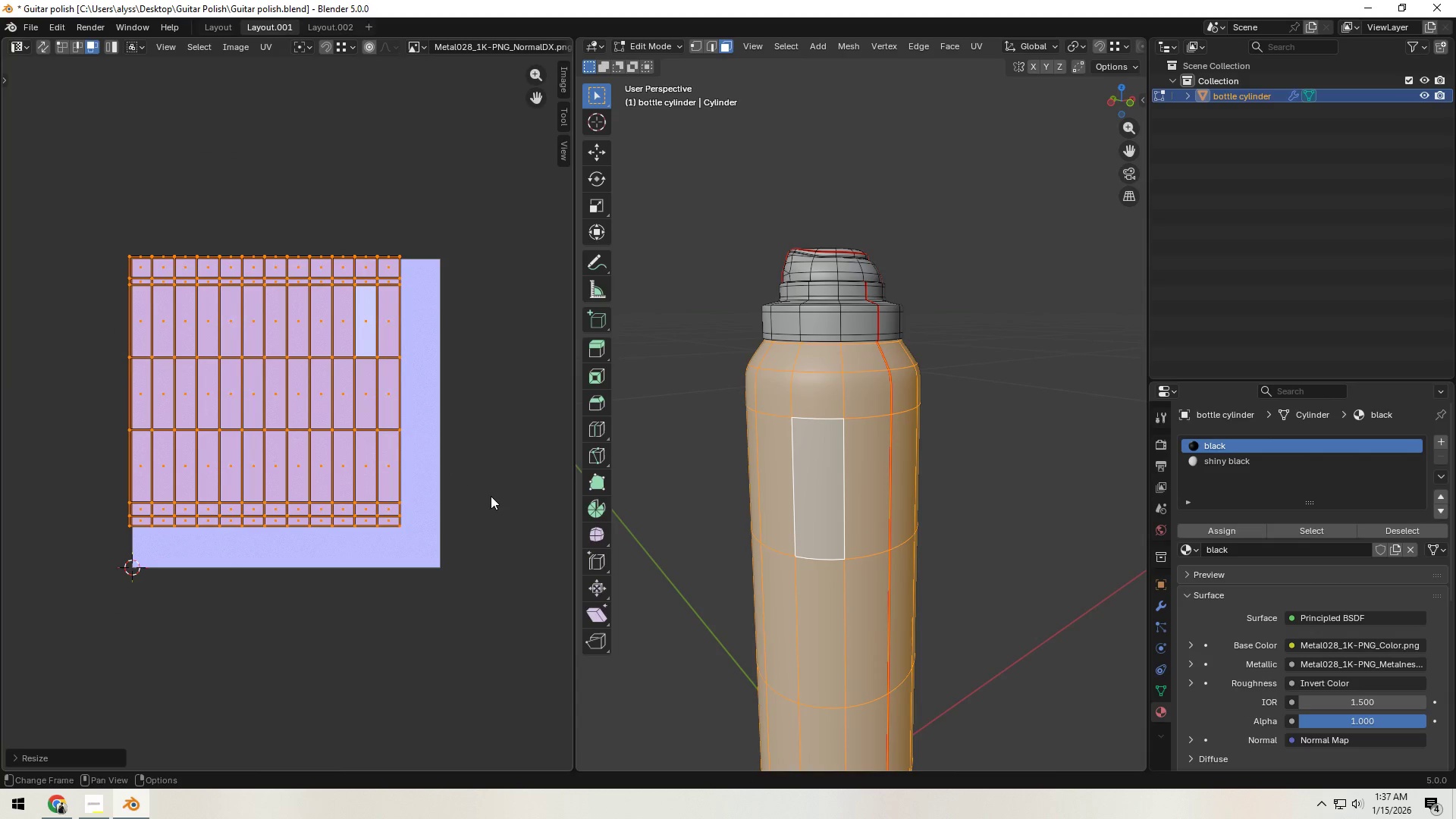 
key(G)
 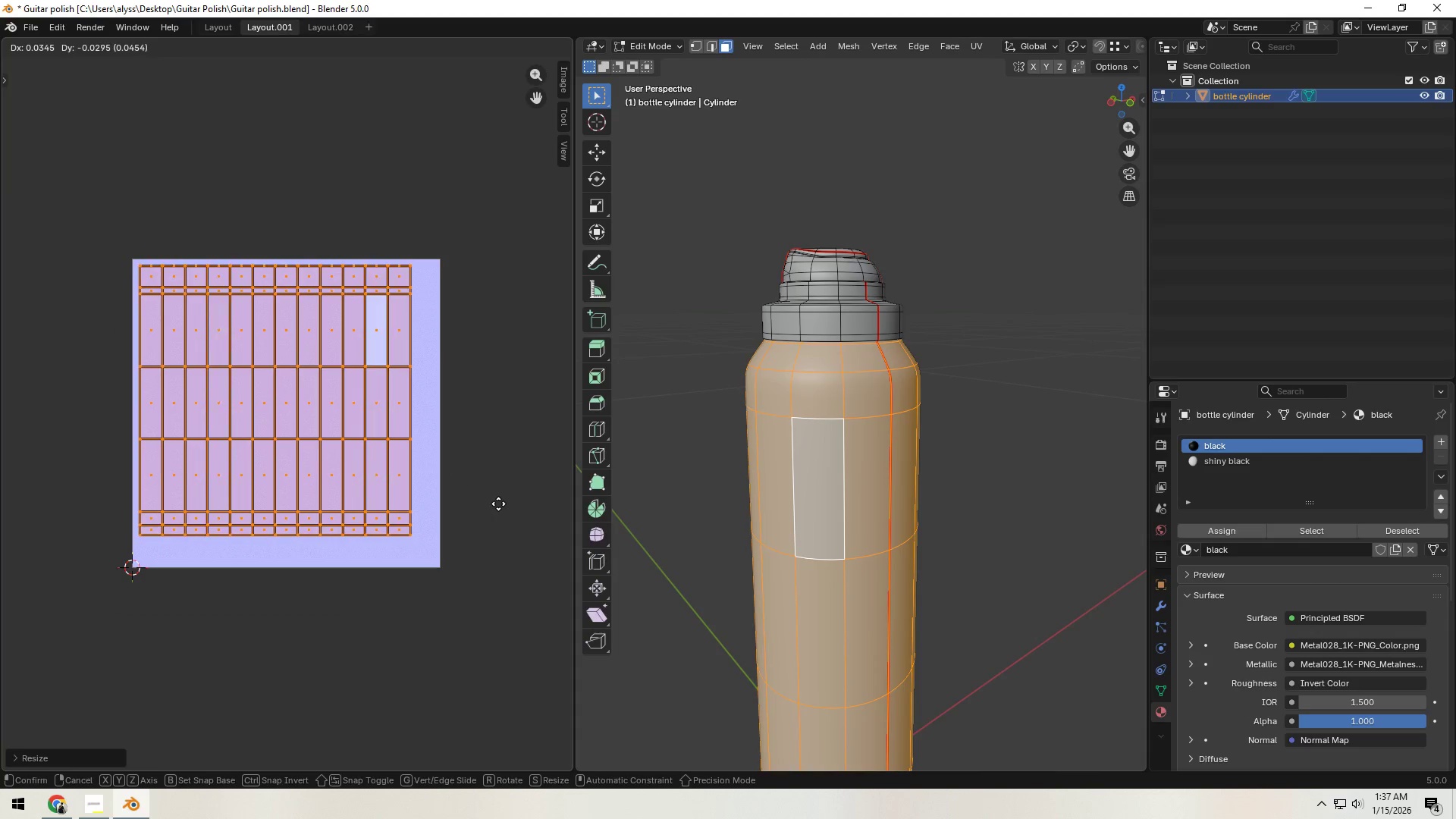 
left_click([498, 504])
 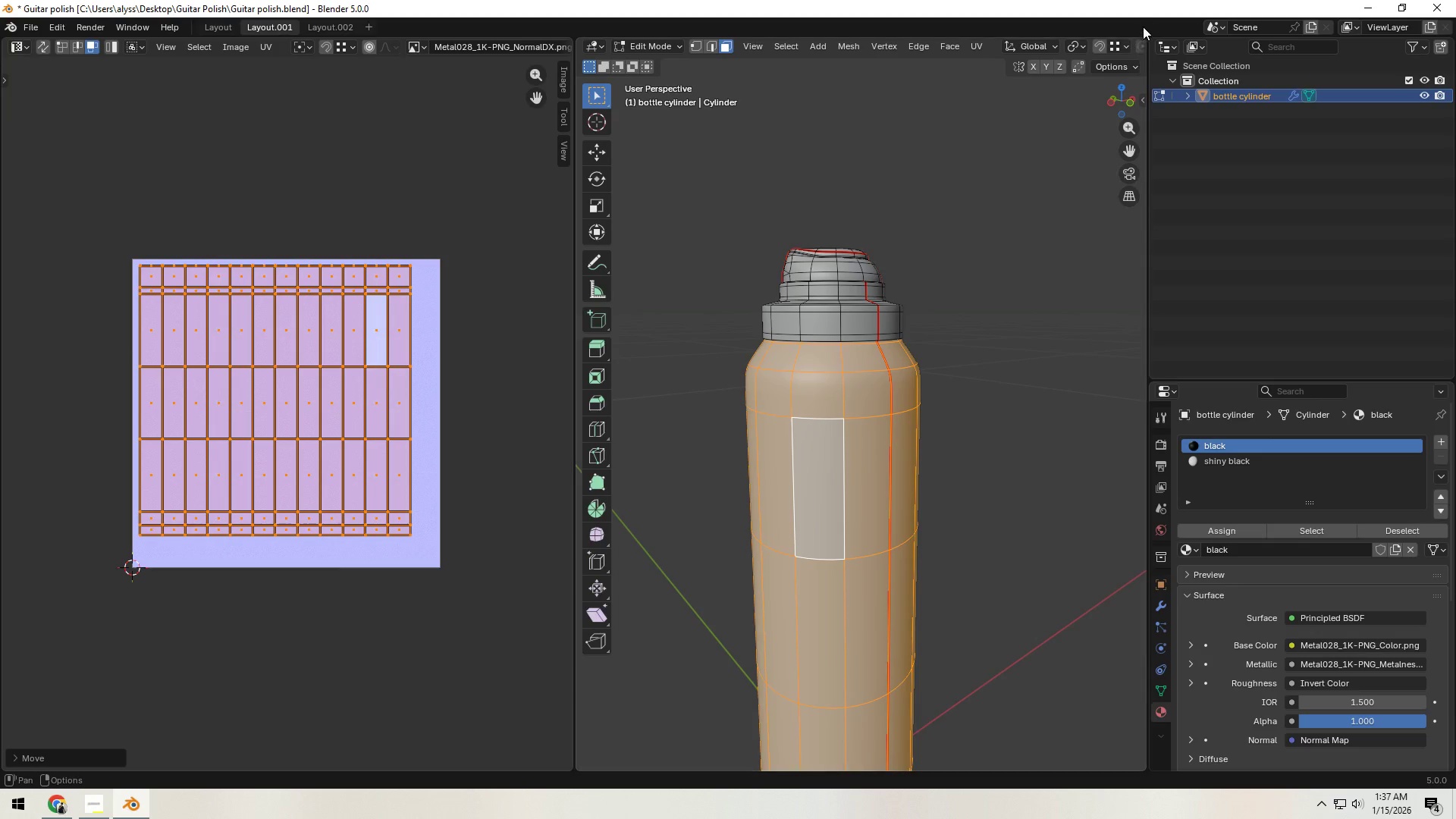 
scroll: coordinate [1120, 51], scroll_direction: down, amount: 12.0
 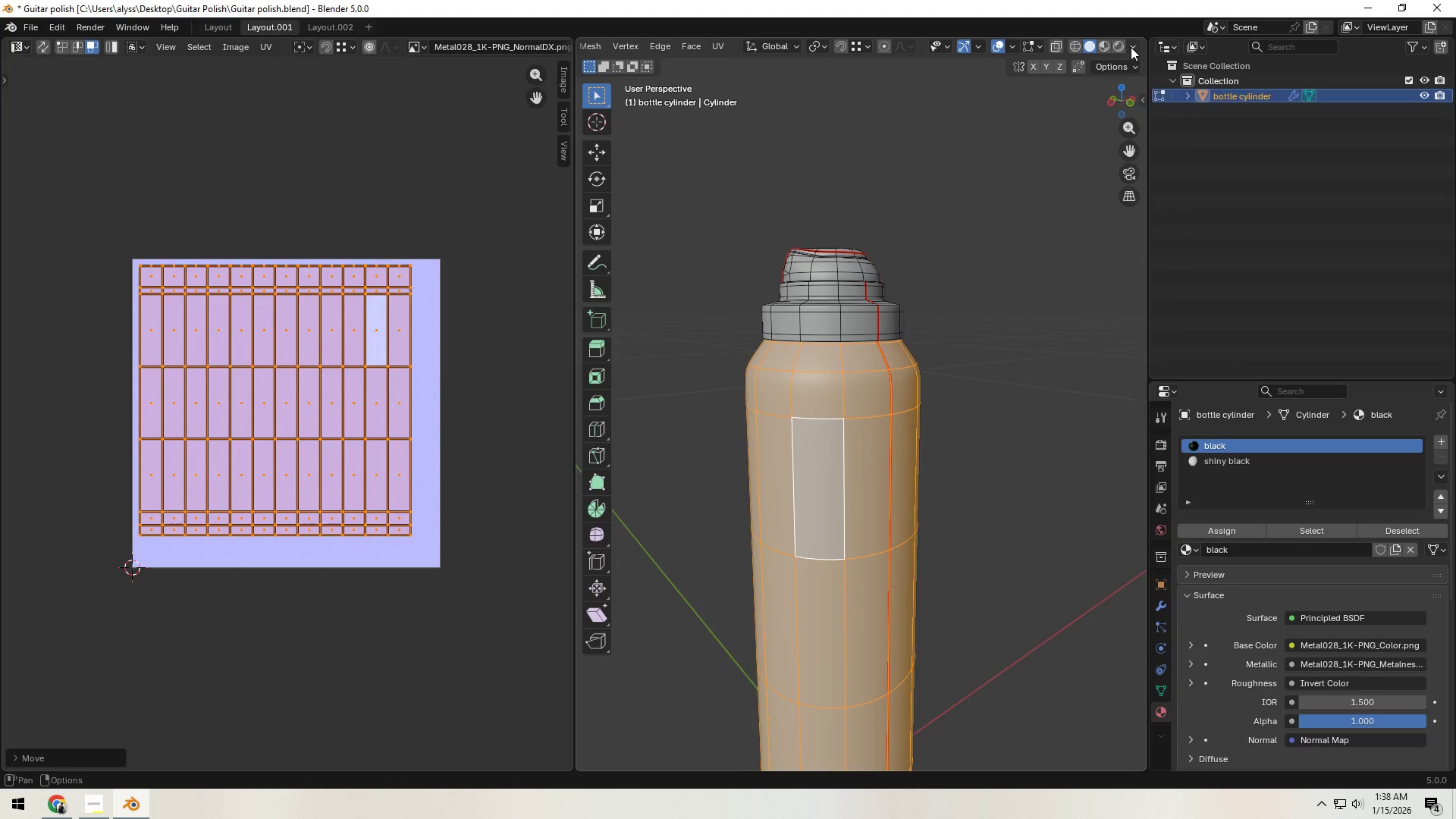 
left_click([1131, 47])
 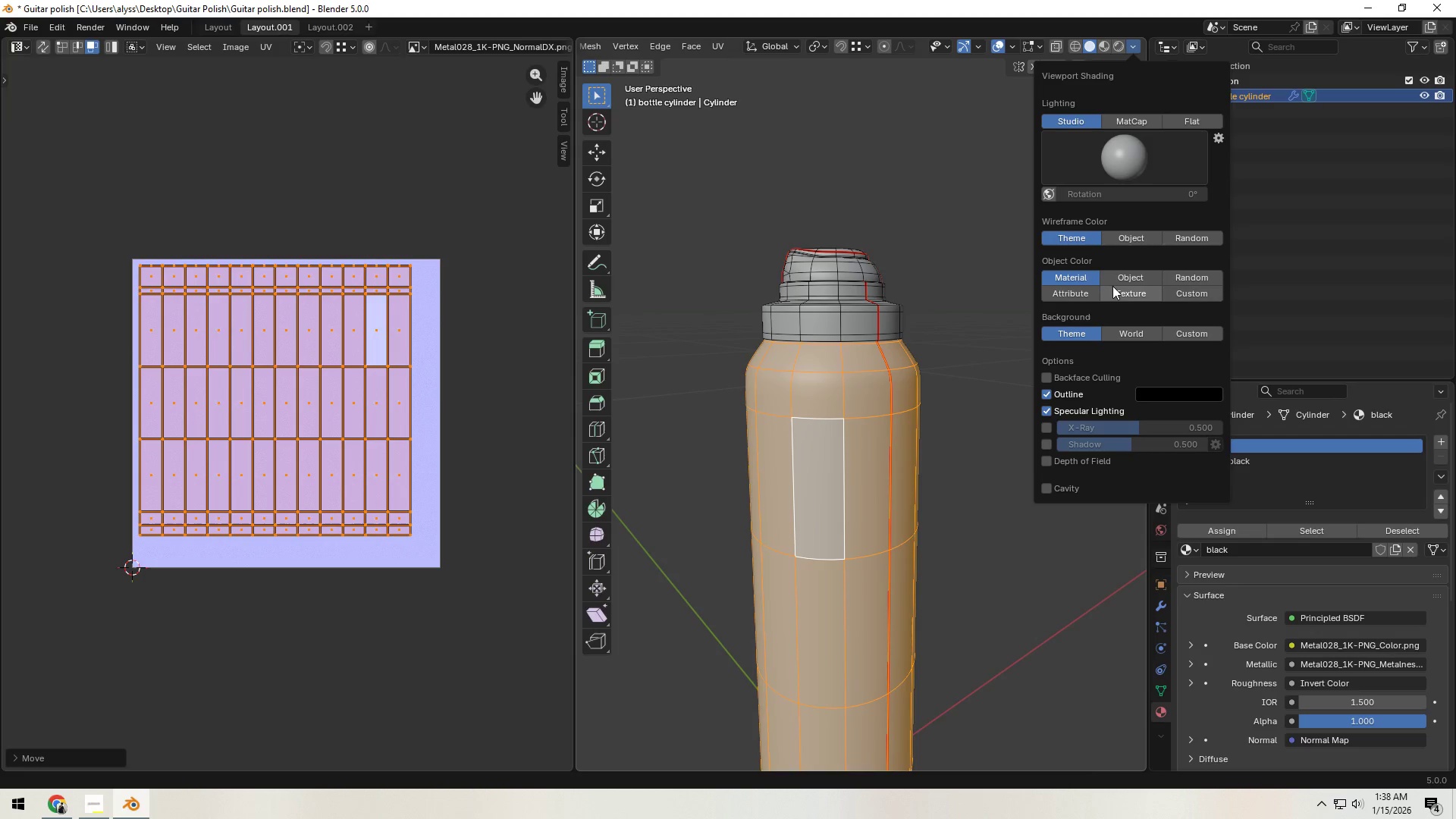 
left_click([1134, 297])
 